 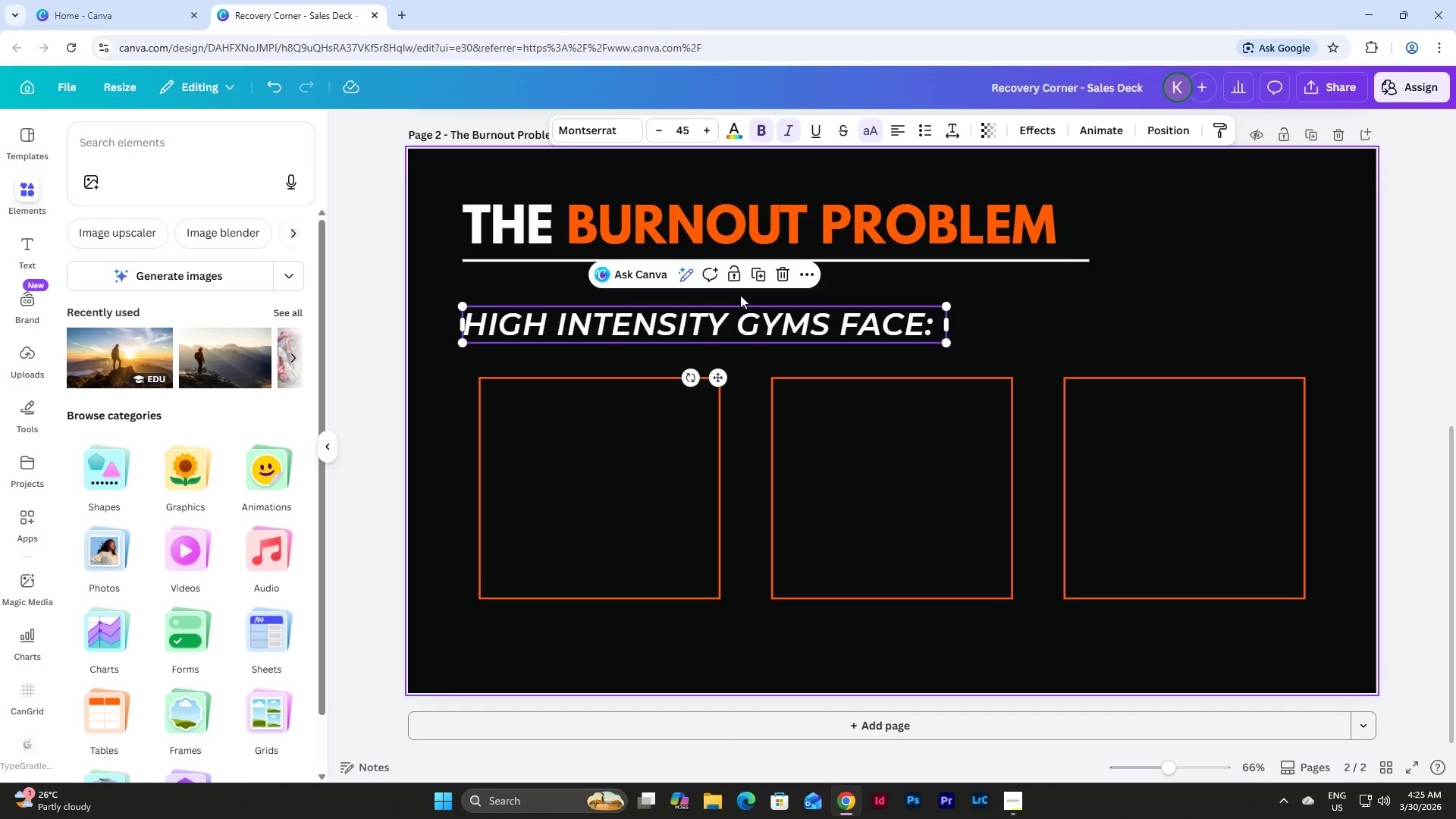 
left_click([761, 273])
 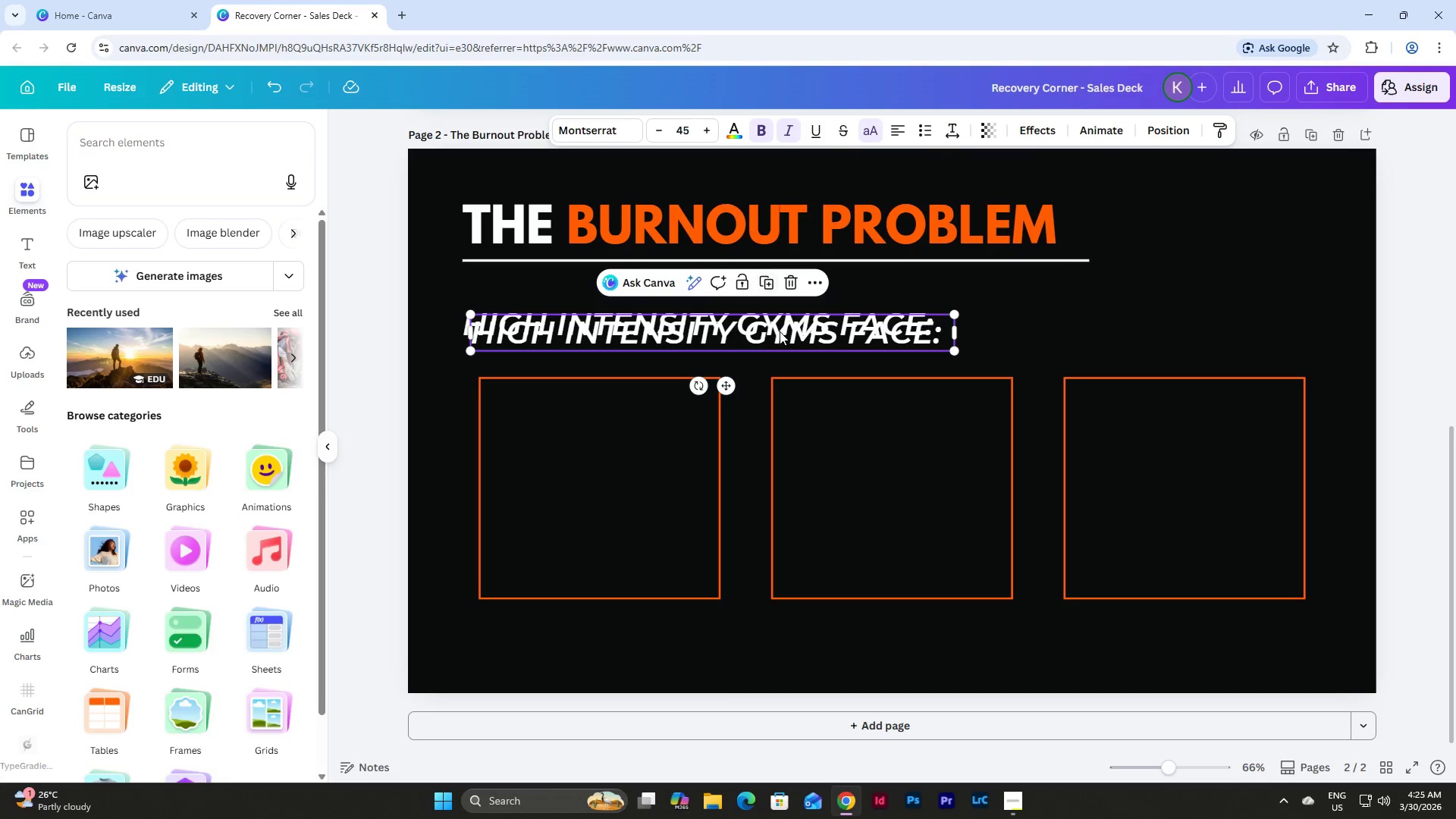 
left_click_drag(start_coordinate=[779, 333], to_coordinate=[811, 446])
 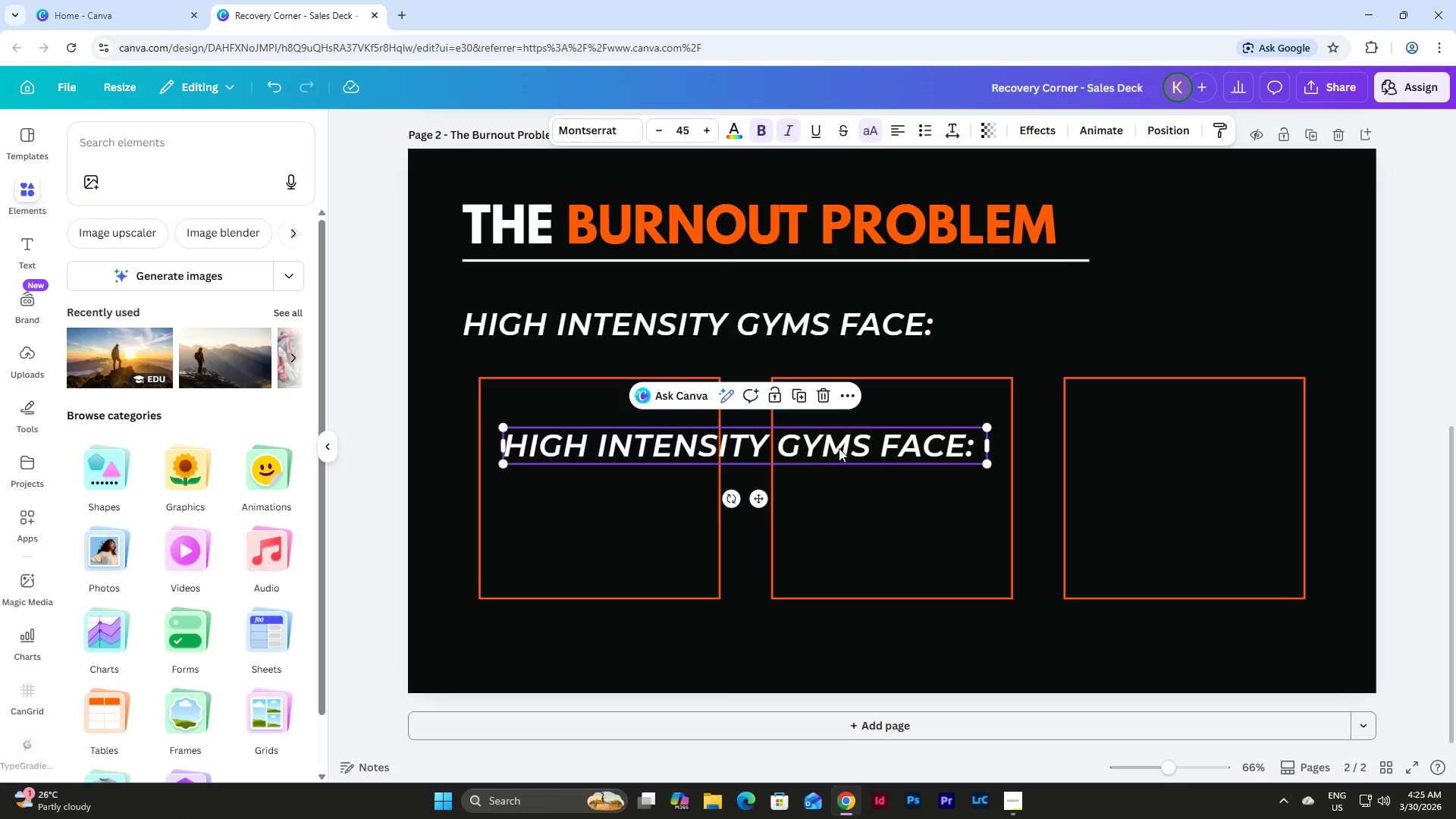 
left_click([849, 448])
 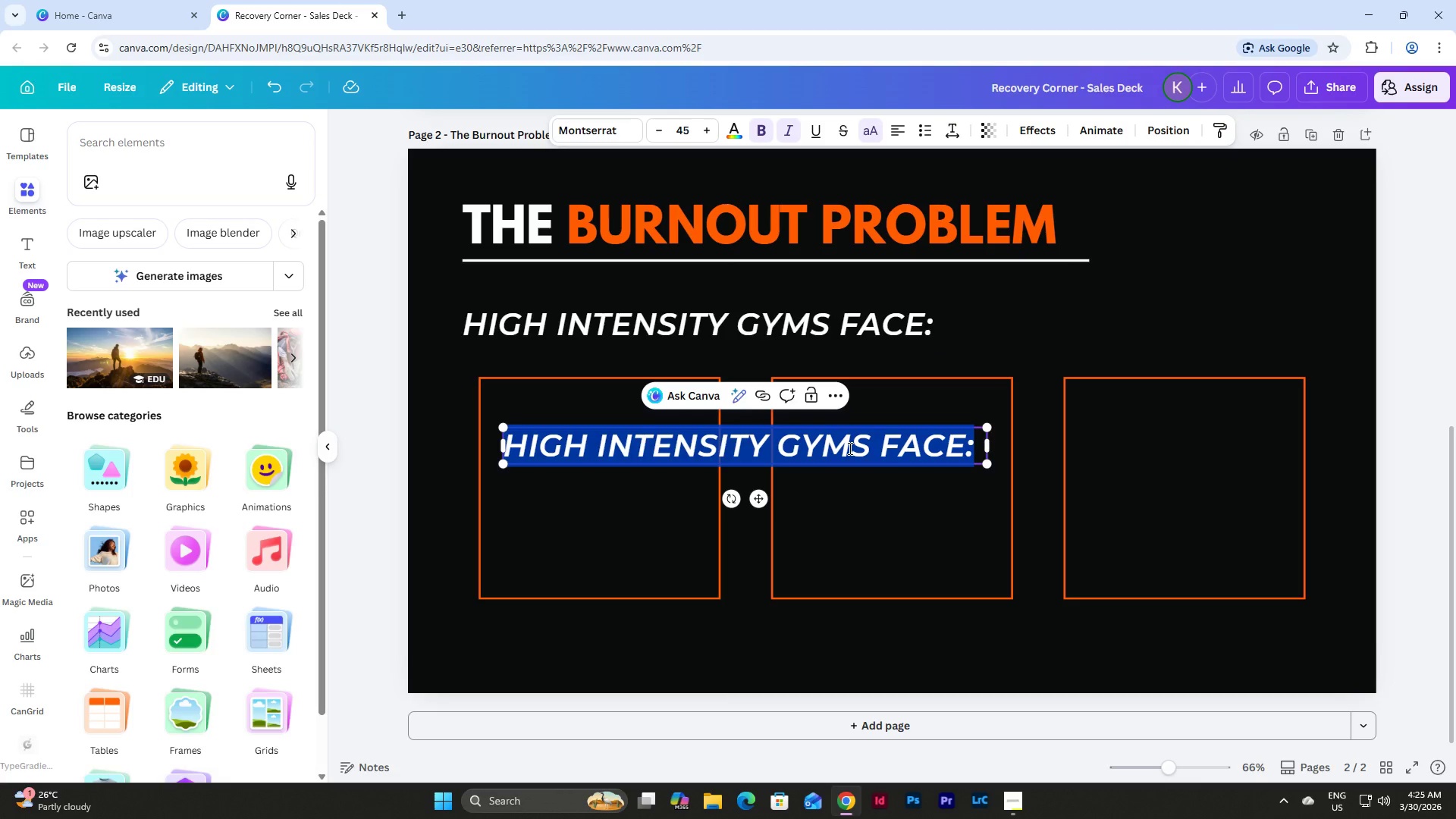 
key(Numpad2)
 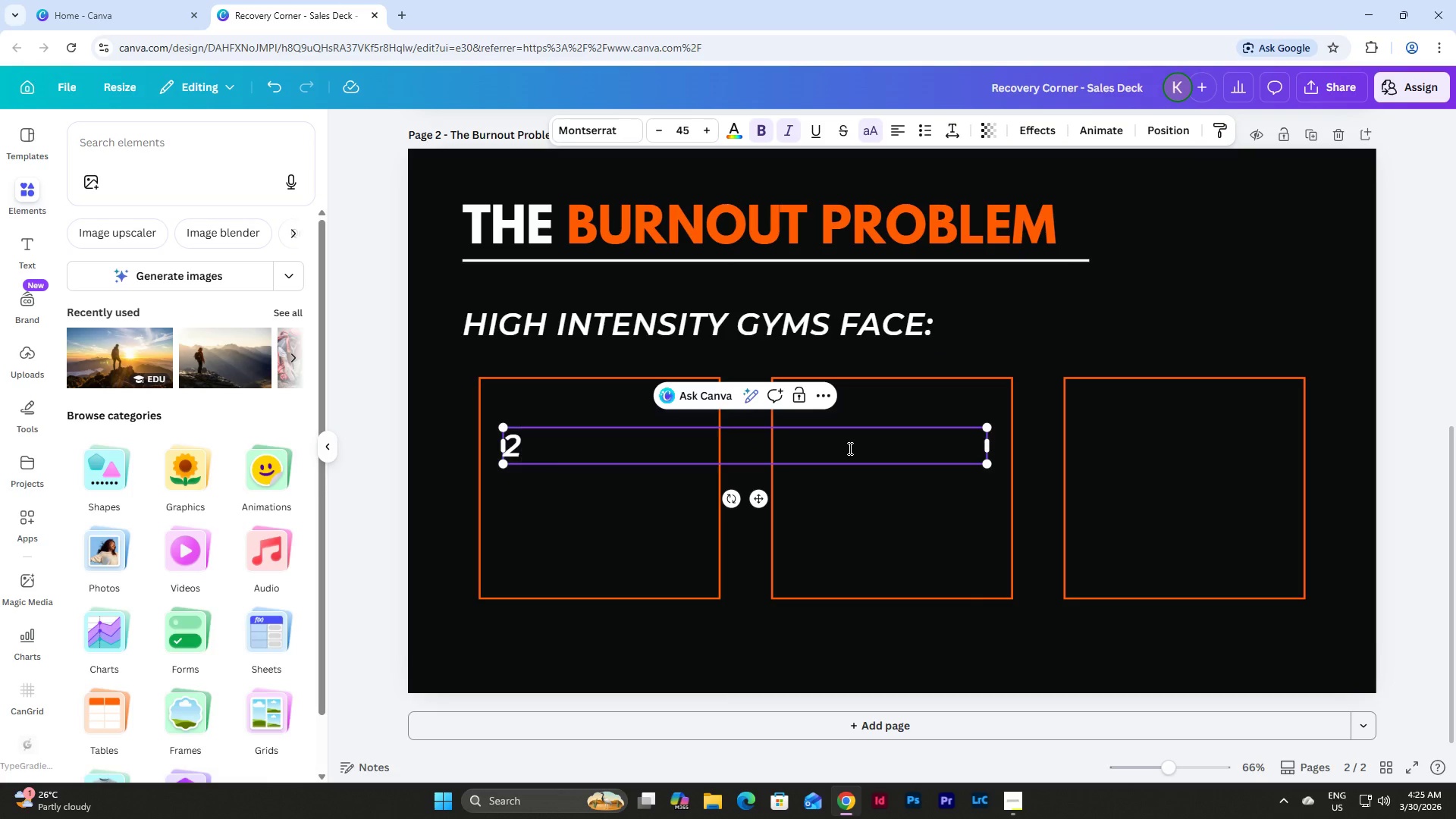 
key(Backspace)
 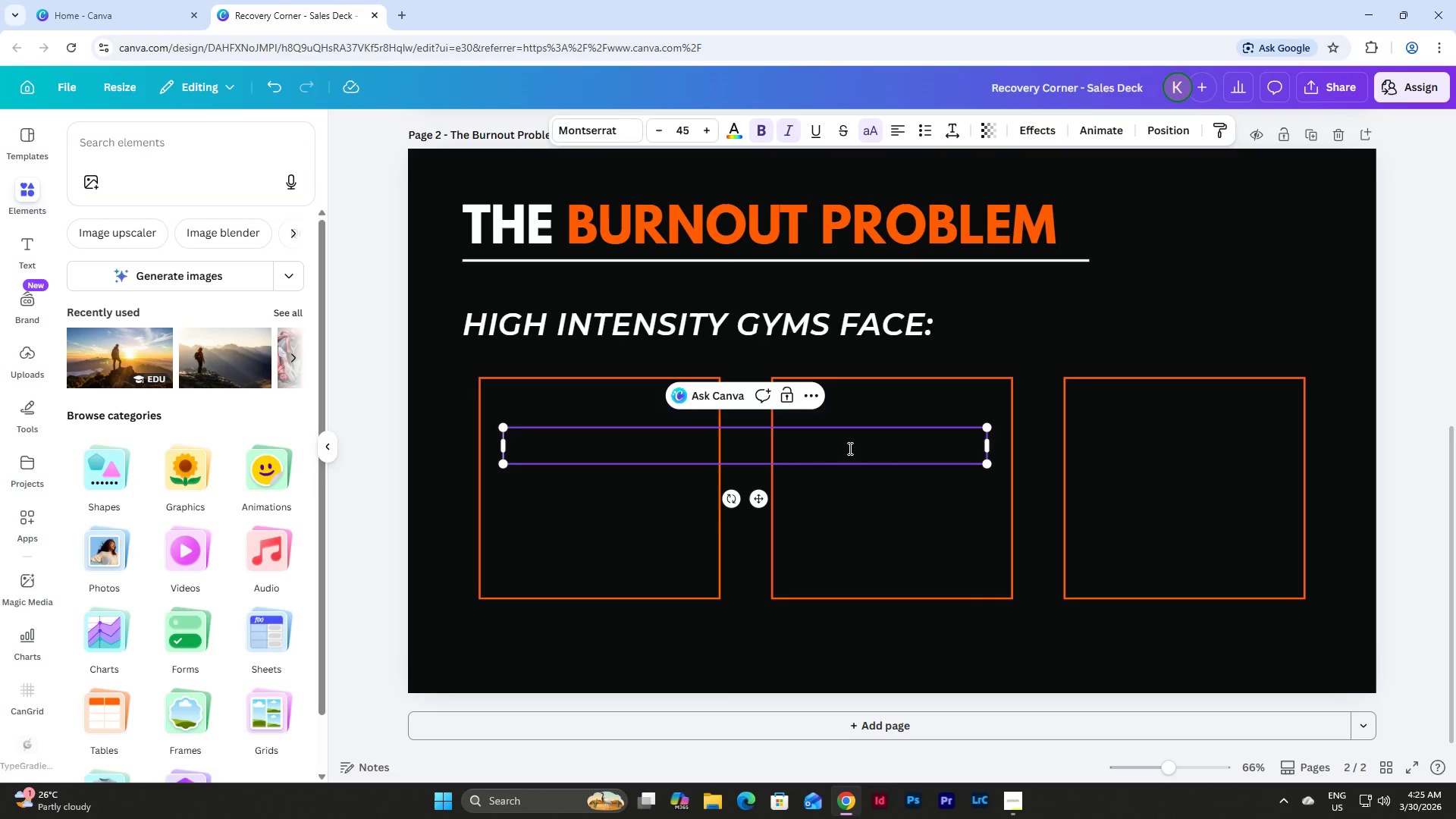 
key(Numpad3)
 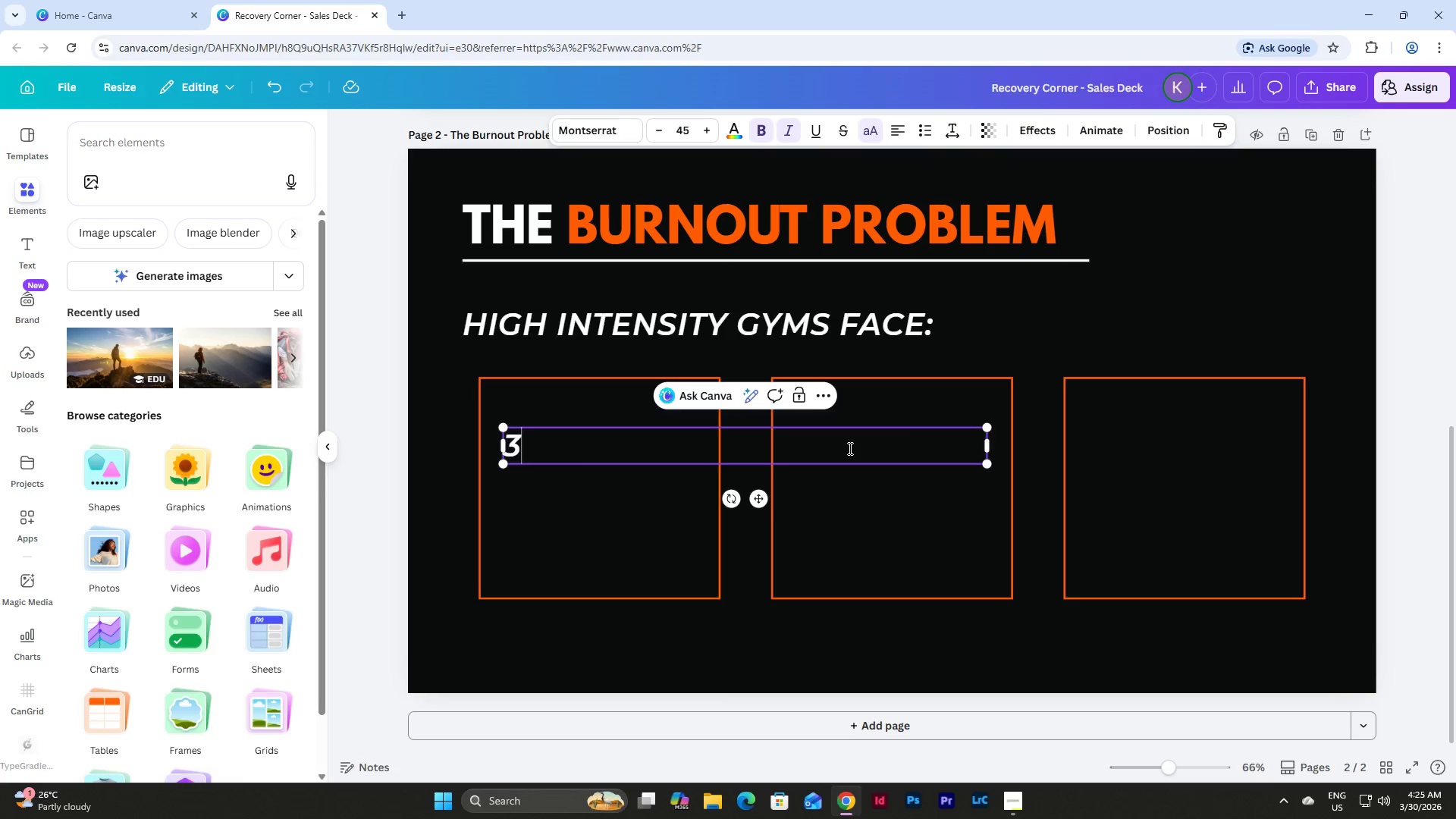 
key(Numpad5)
 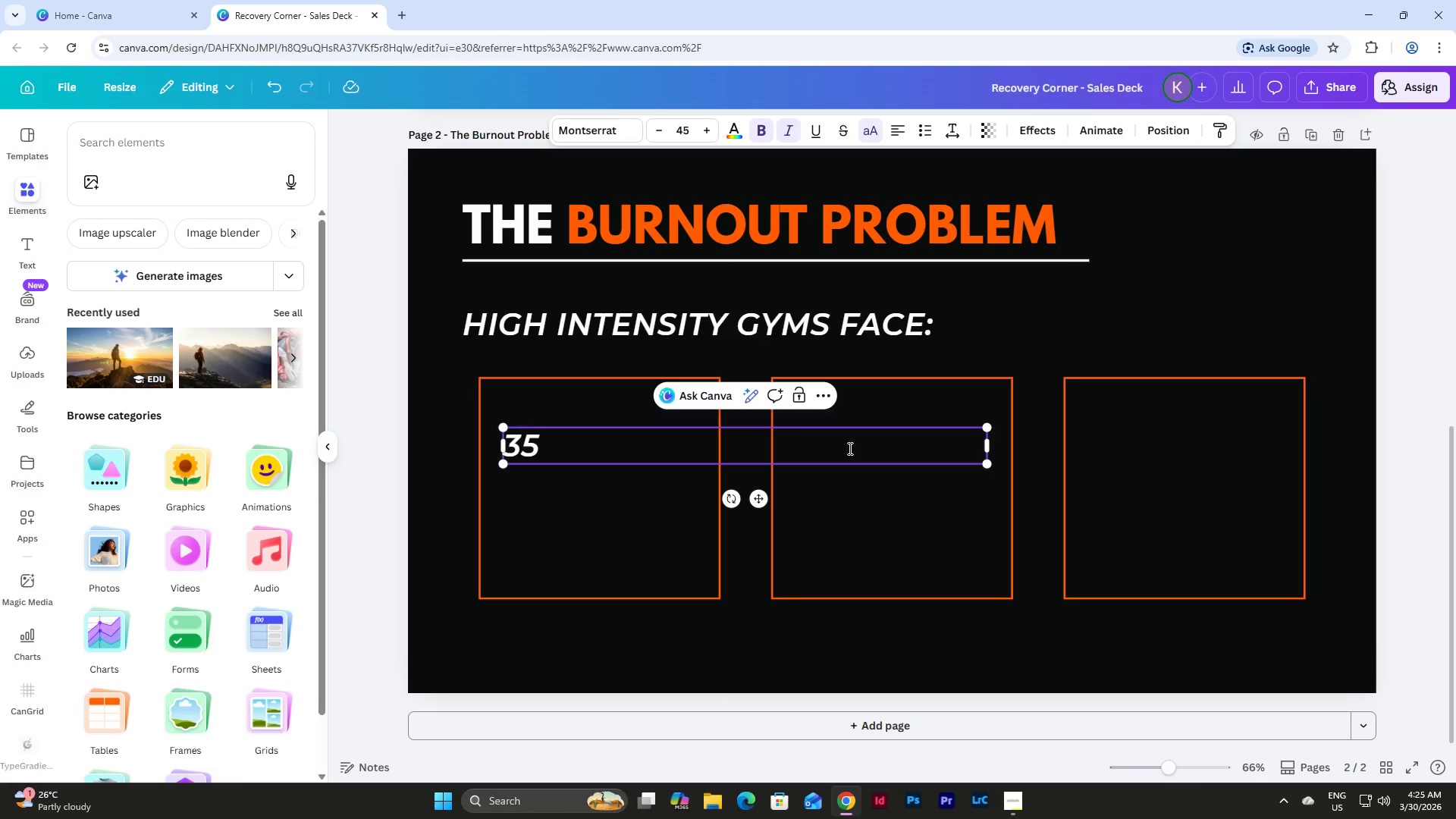 
key(Shift+5)
 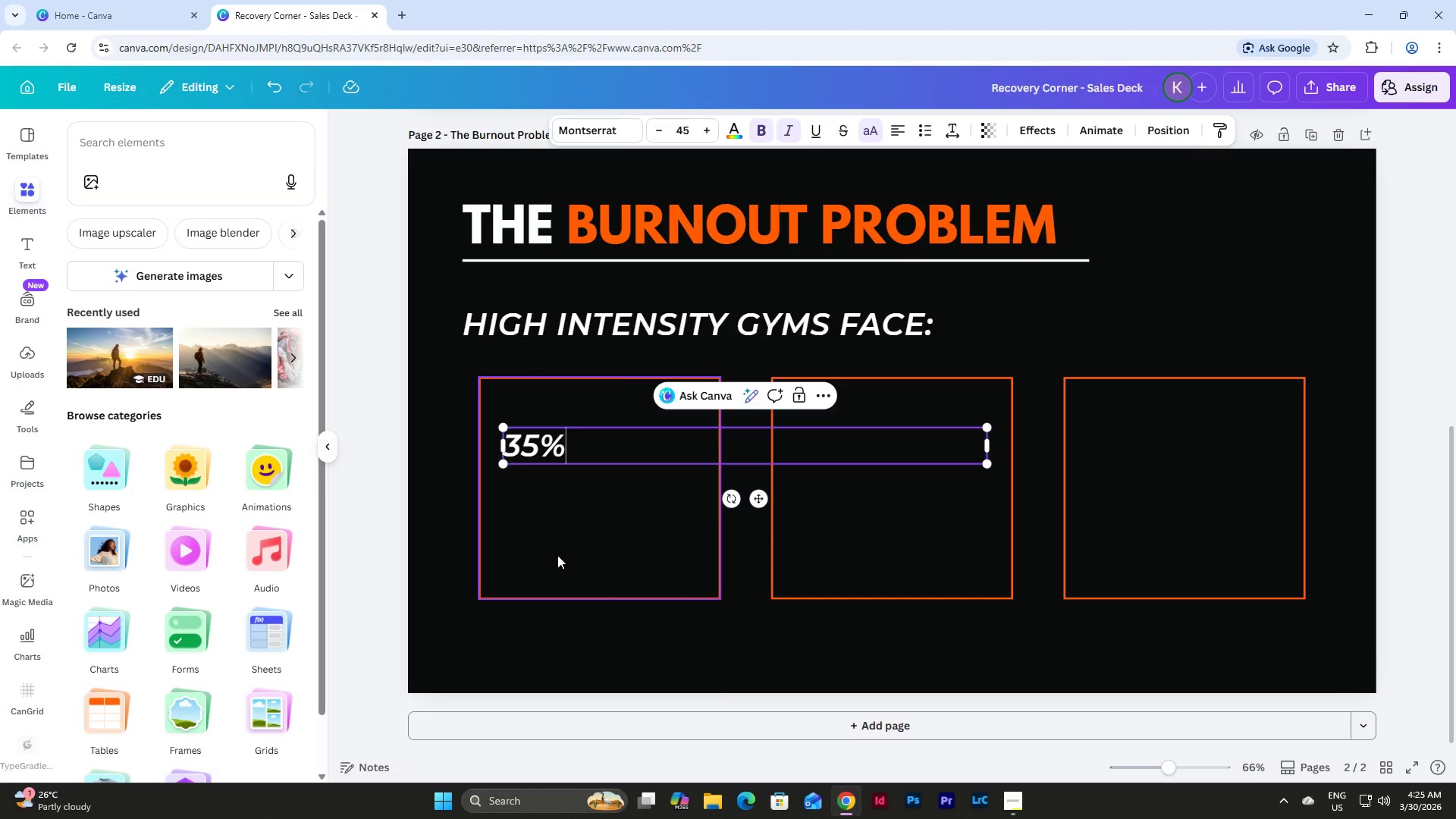 
double_click([548, 459])
 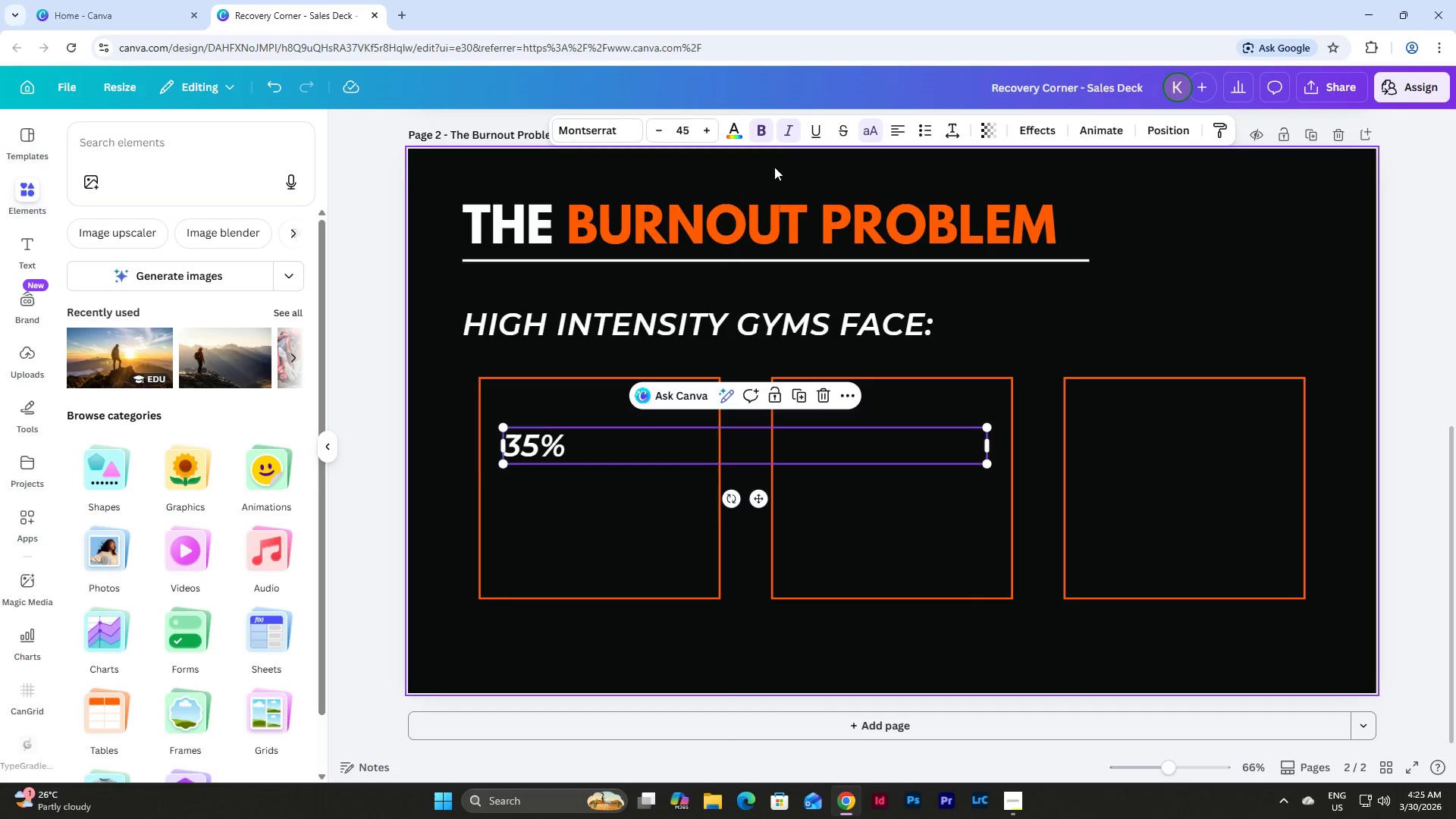 
left_click([786, 135])
 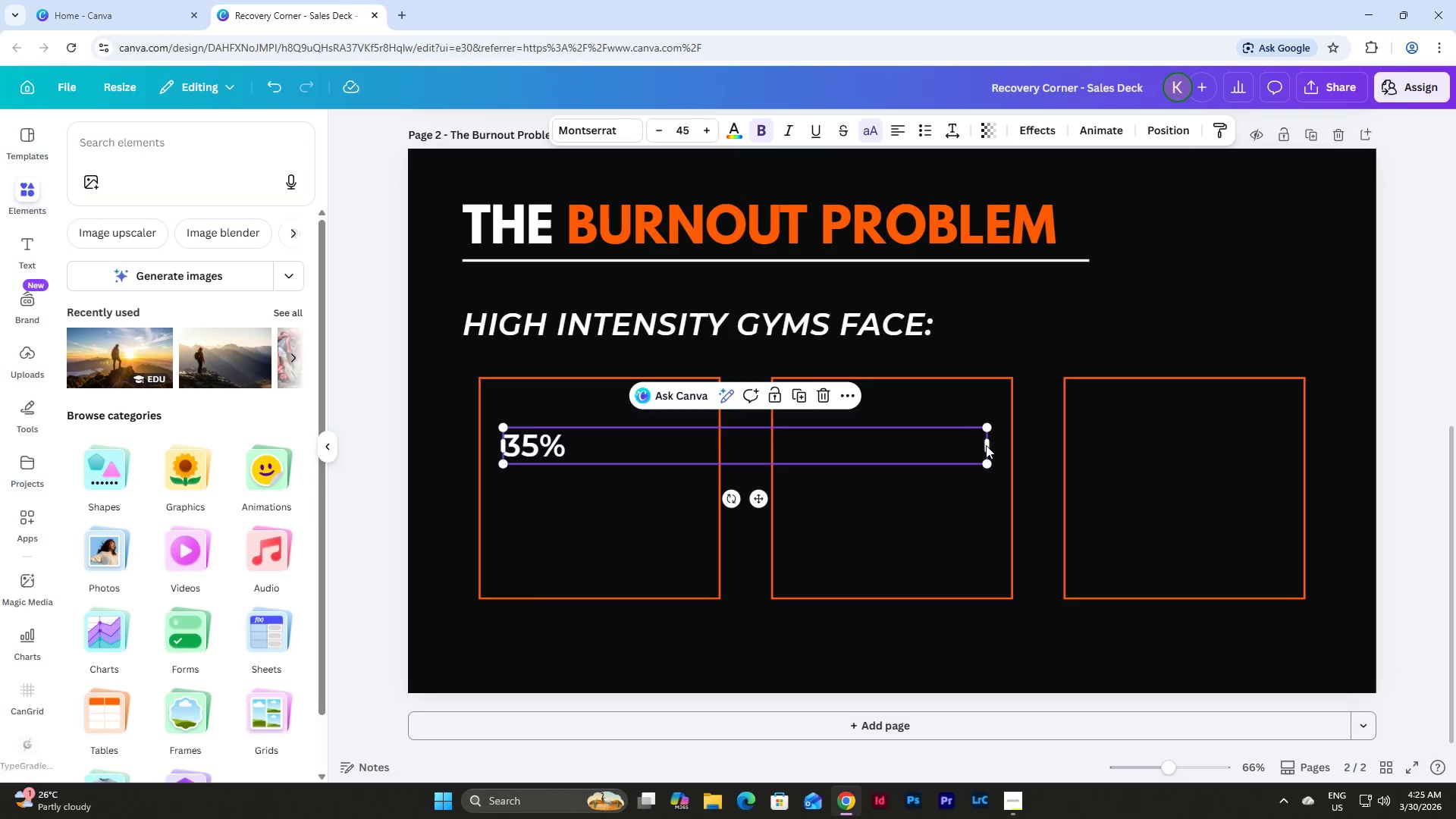 
left_click_drag(start_coordinate=[991, 447], to_coordinate=[581, 458])
 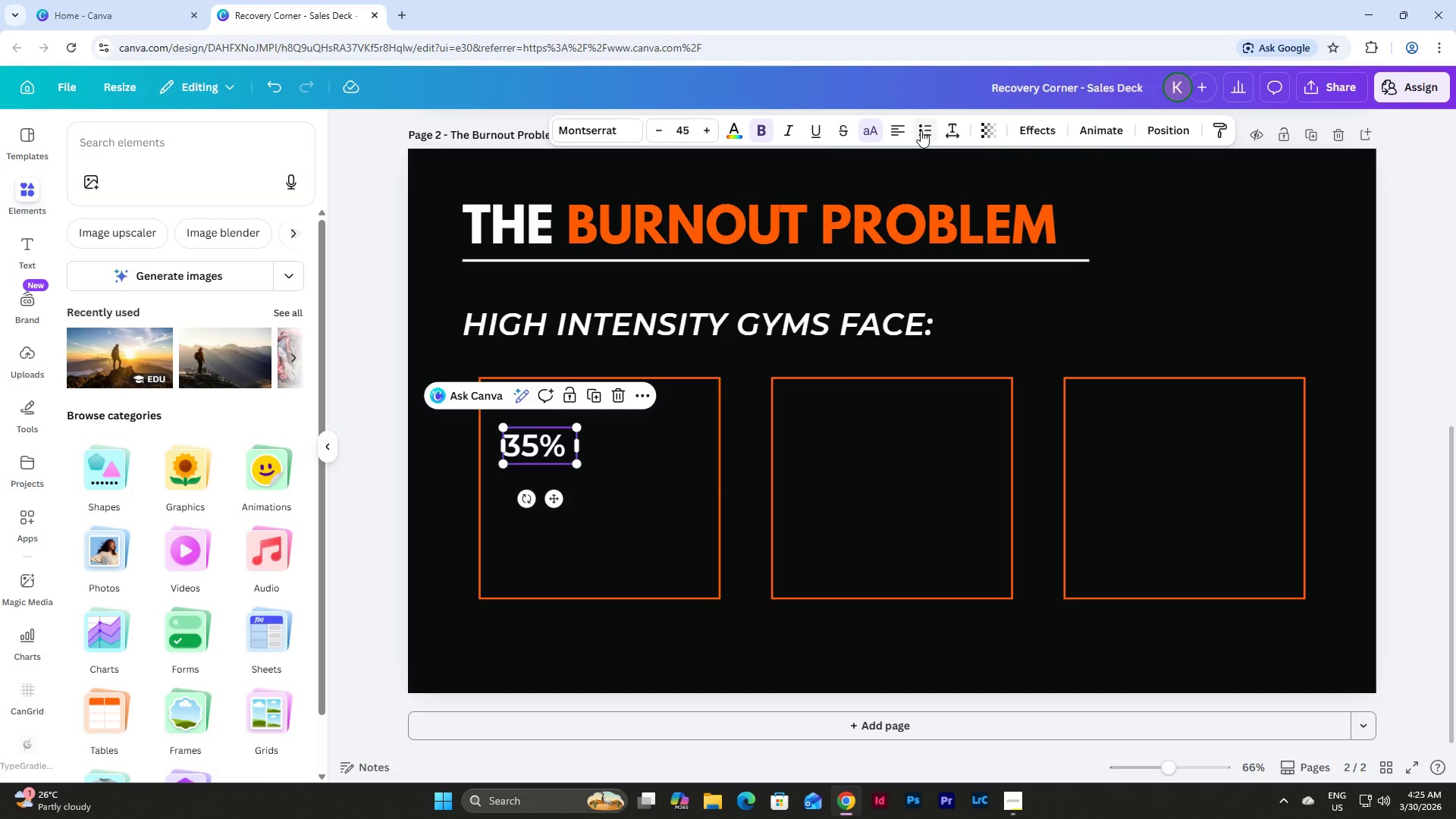 
left_click([904, 127])
 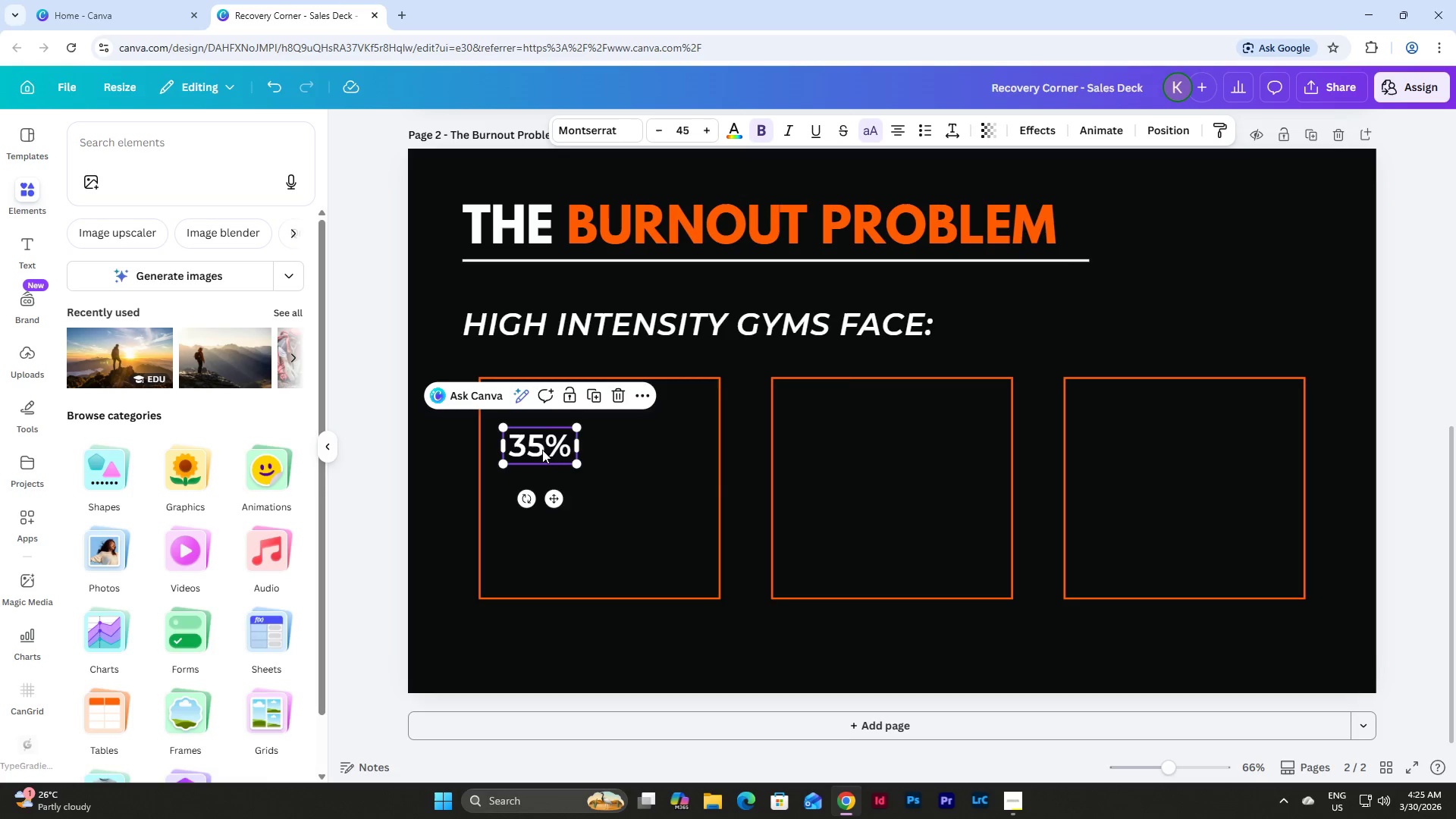 
left_click_drag(start_coordinate=[551, 442], to_coordinate=[615, 435])
 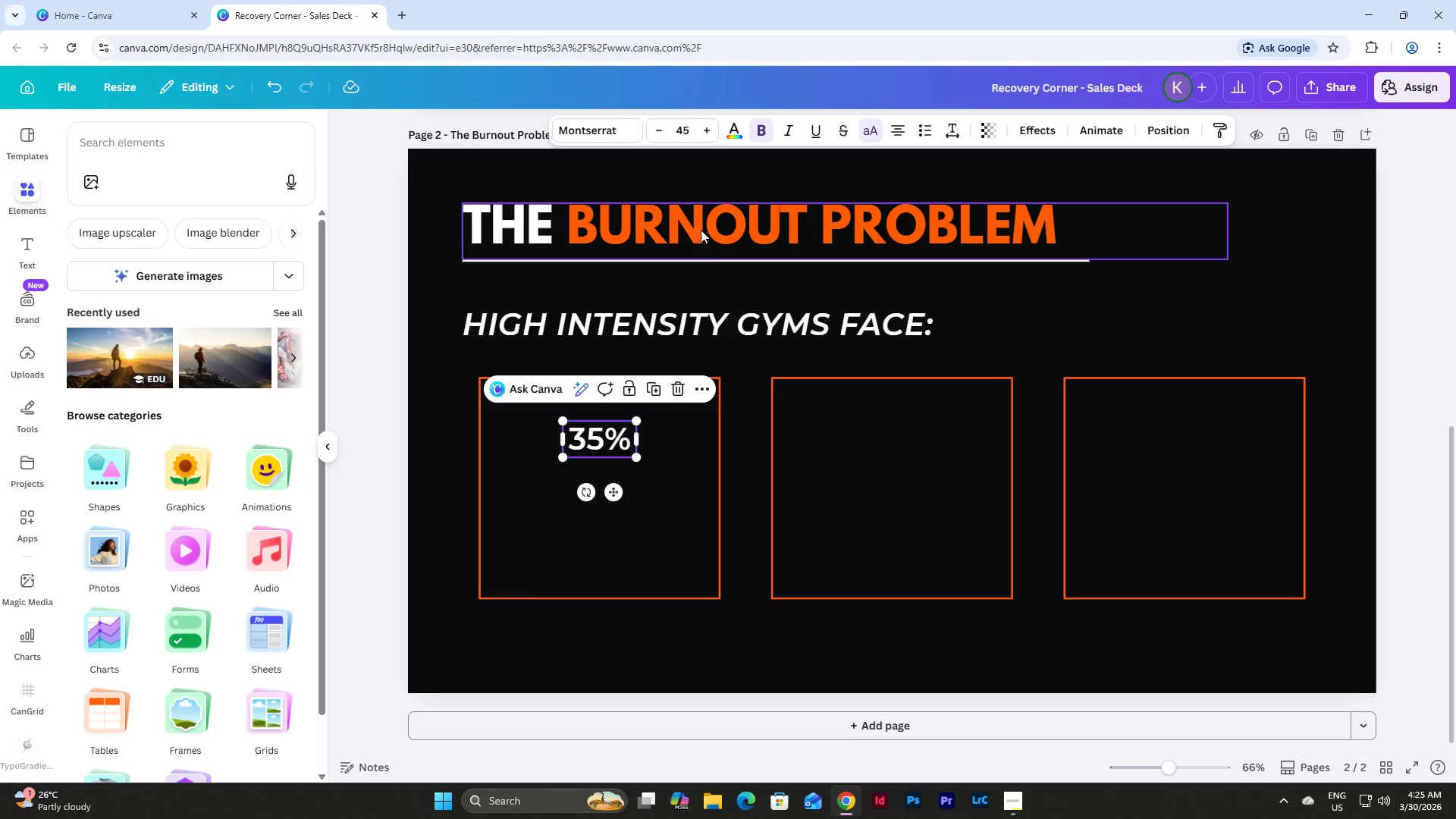 
left_click([701, 221])
 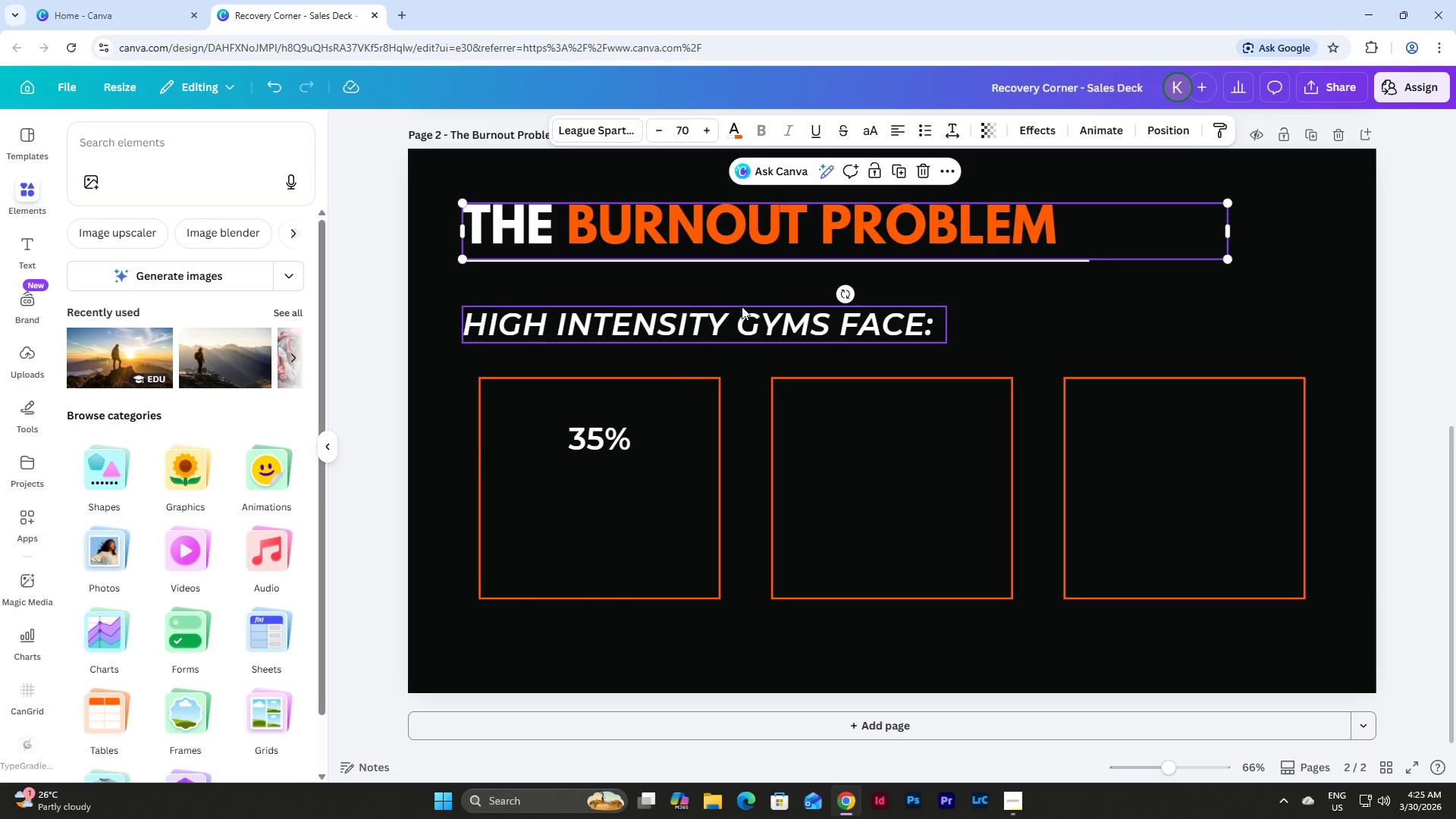 
left_click([742, 314])
 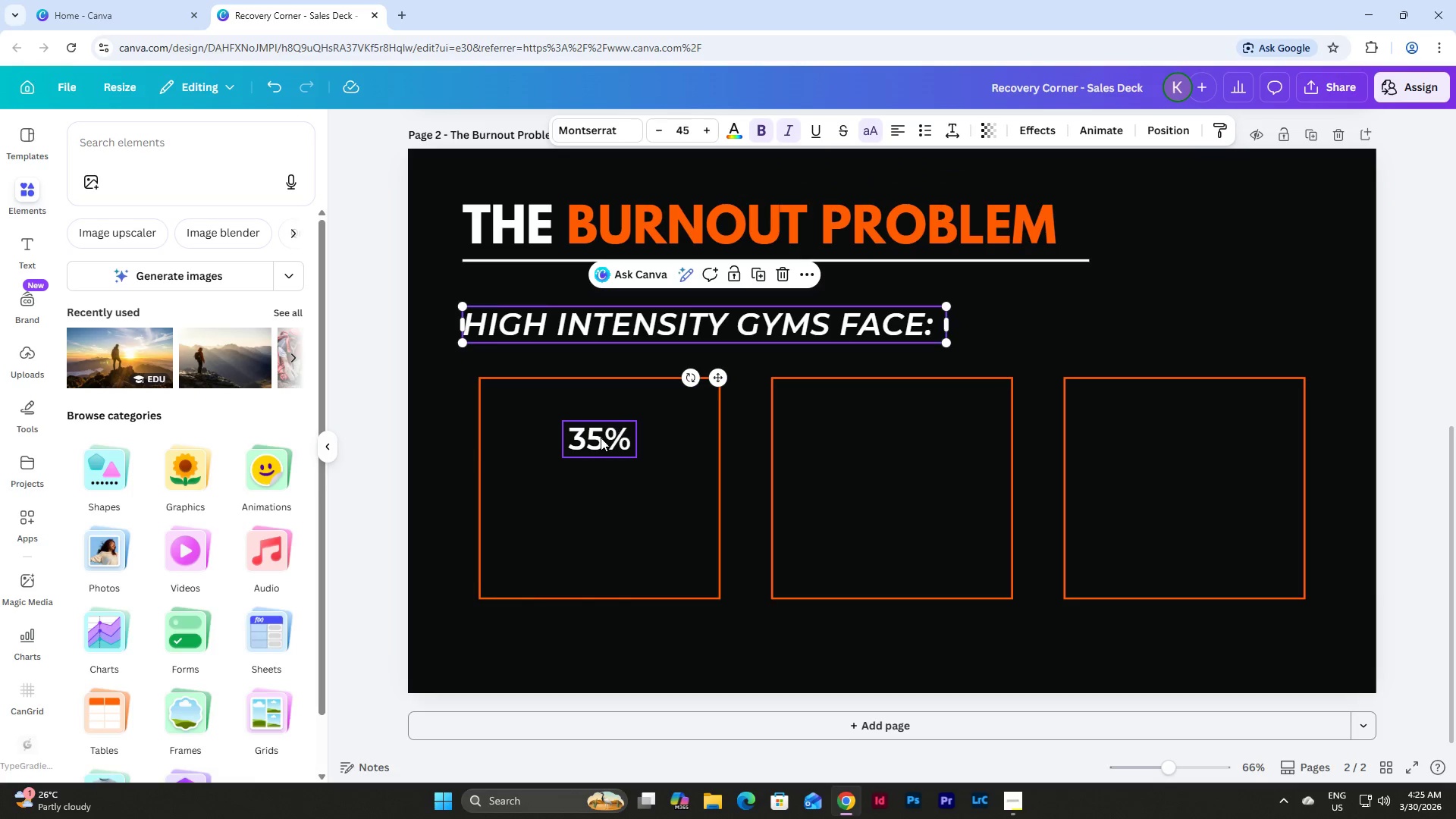 
left_click([601, 438])
 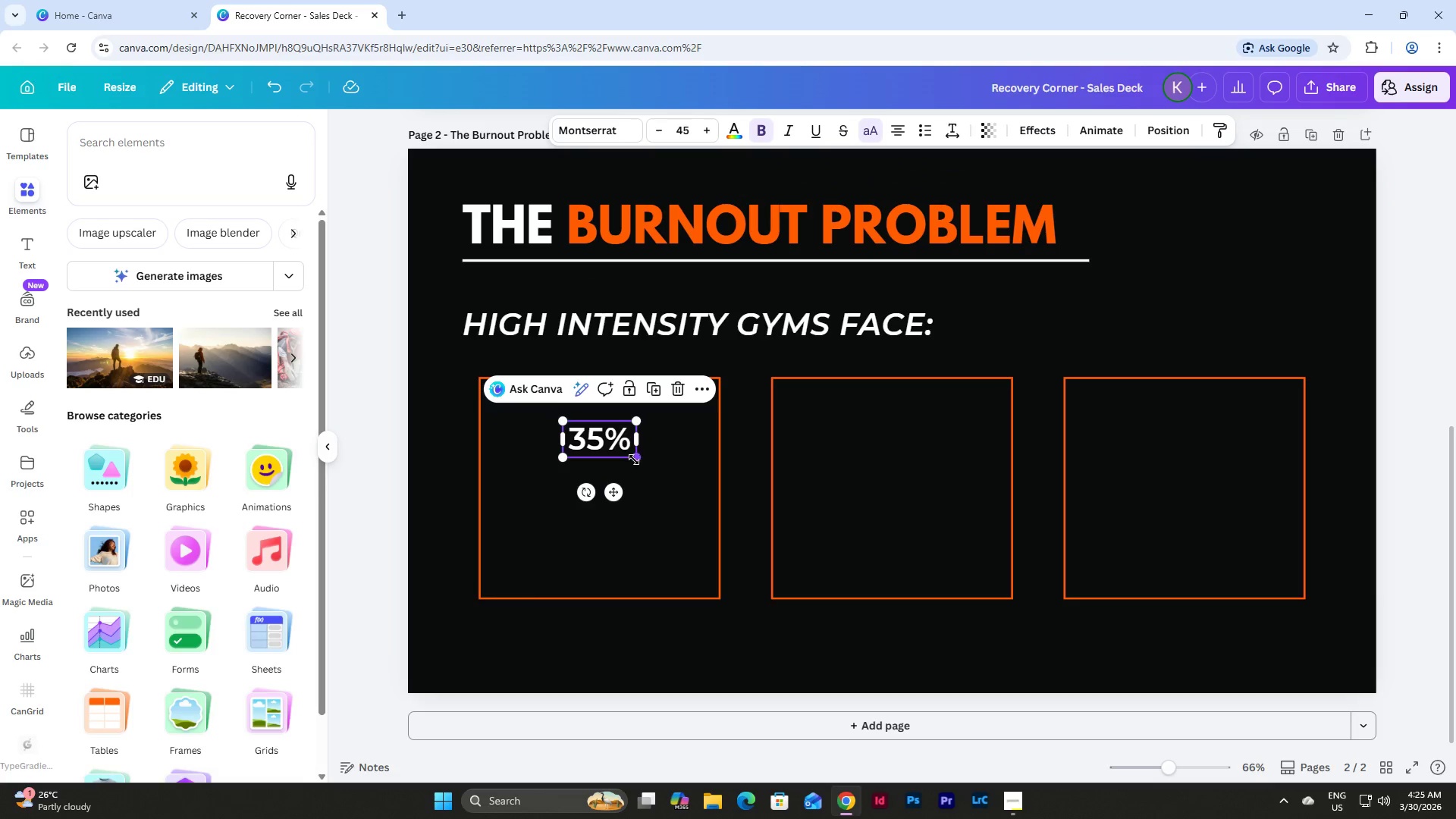 
left_click_drag(start_coordinate=[636, 459], to_coordinate=[673, 482])
 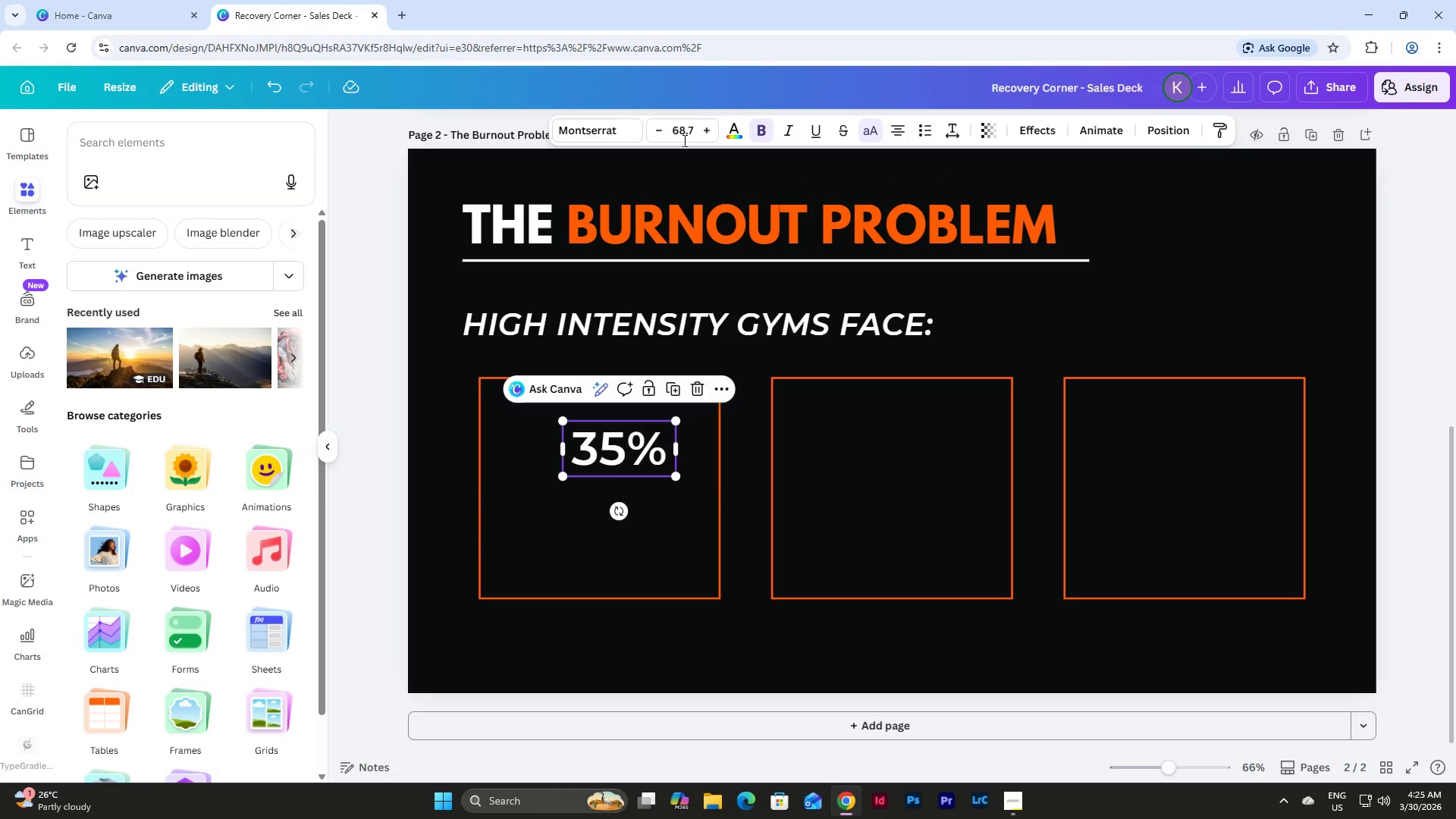 
left_click([683, 136])
 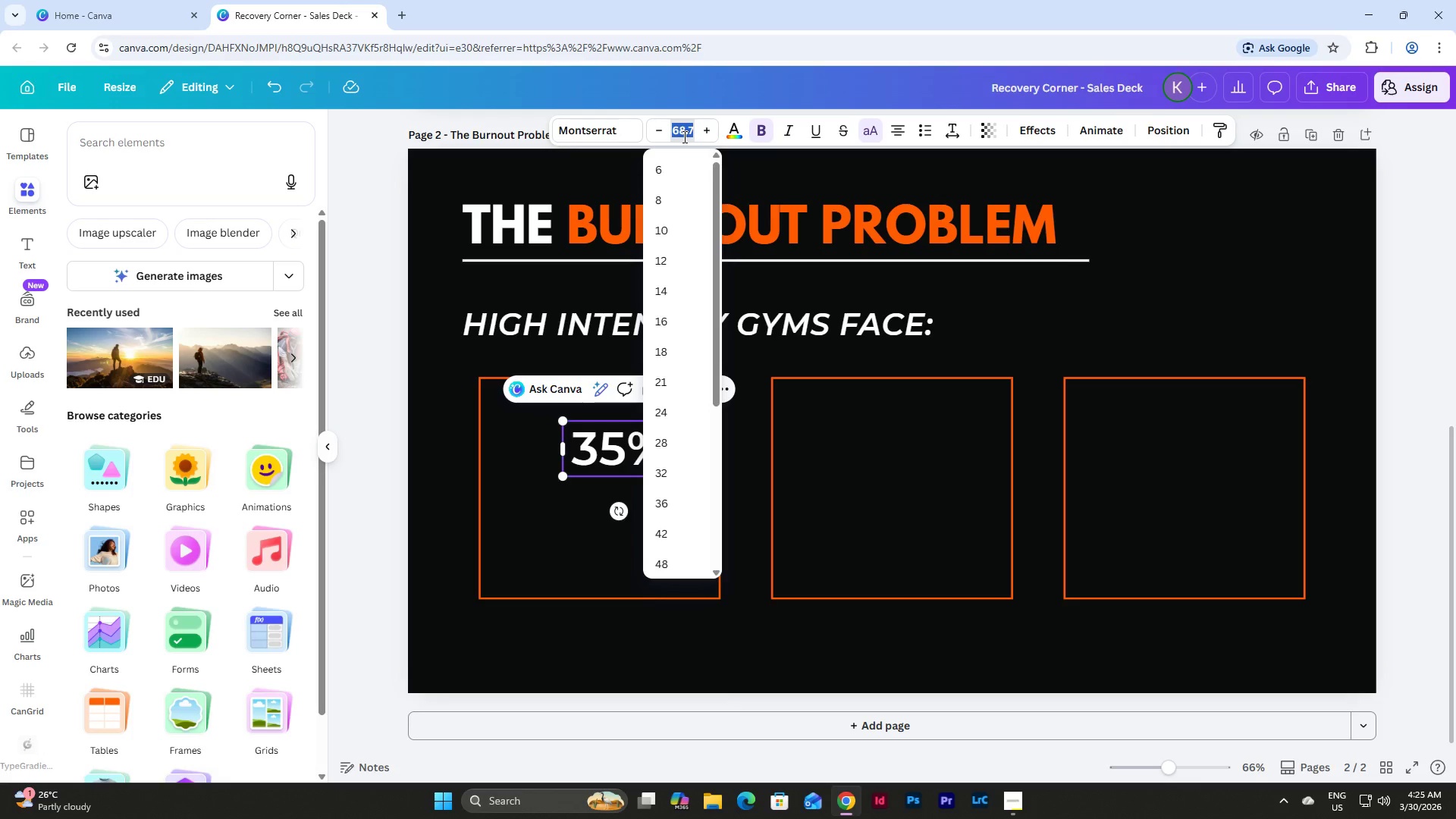 
key(Numpad6)
 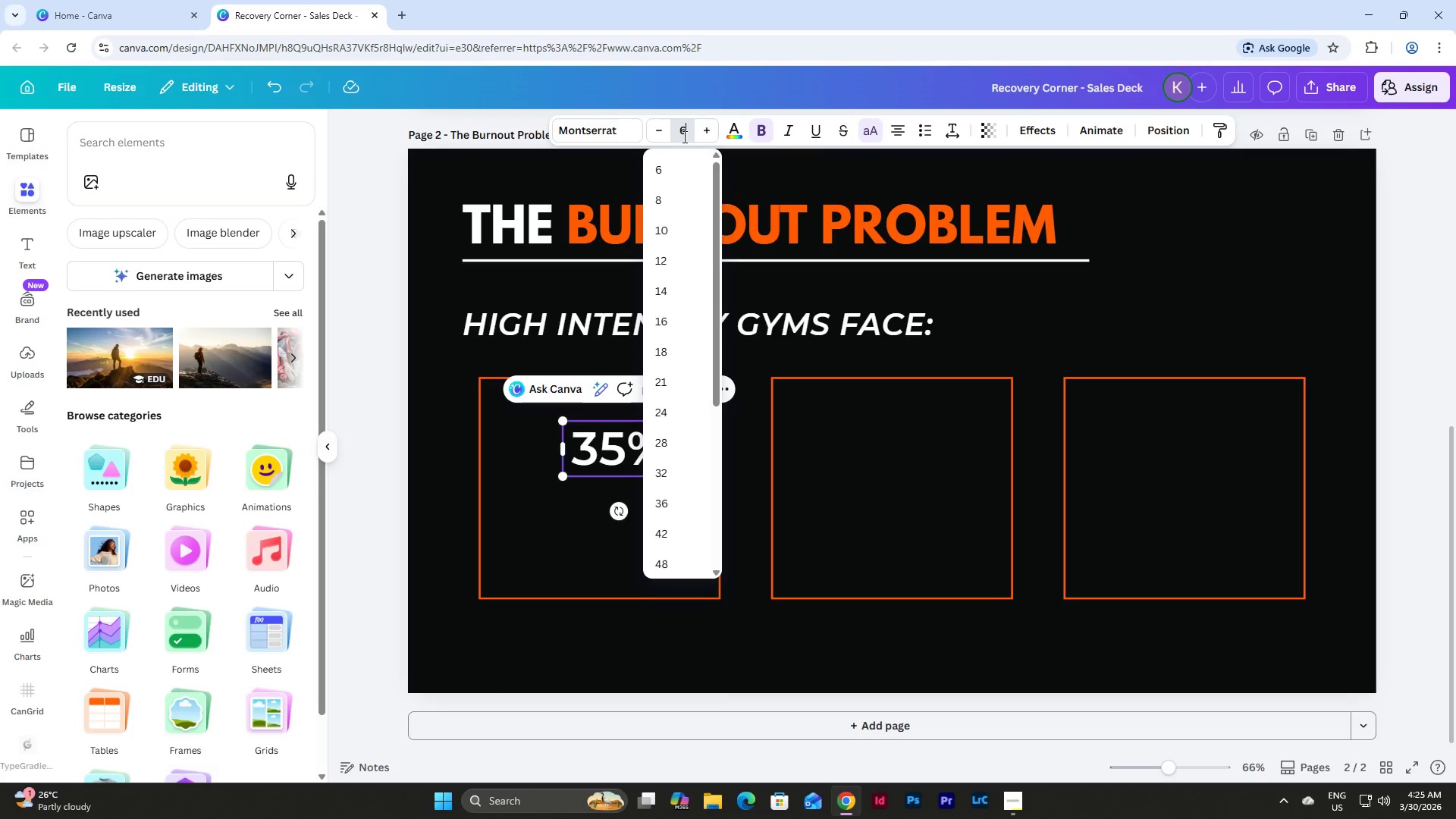 
key(Numpad0)
 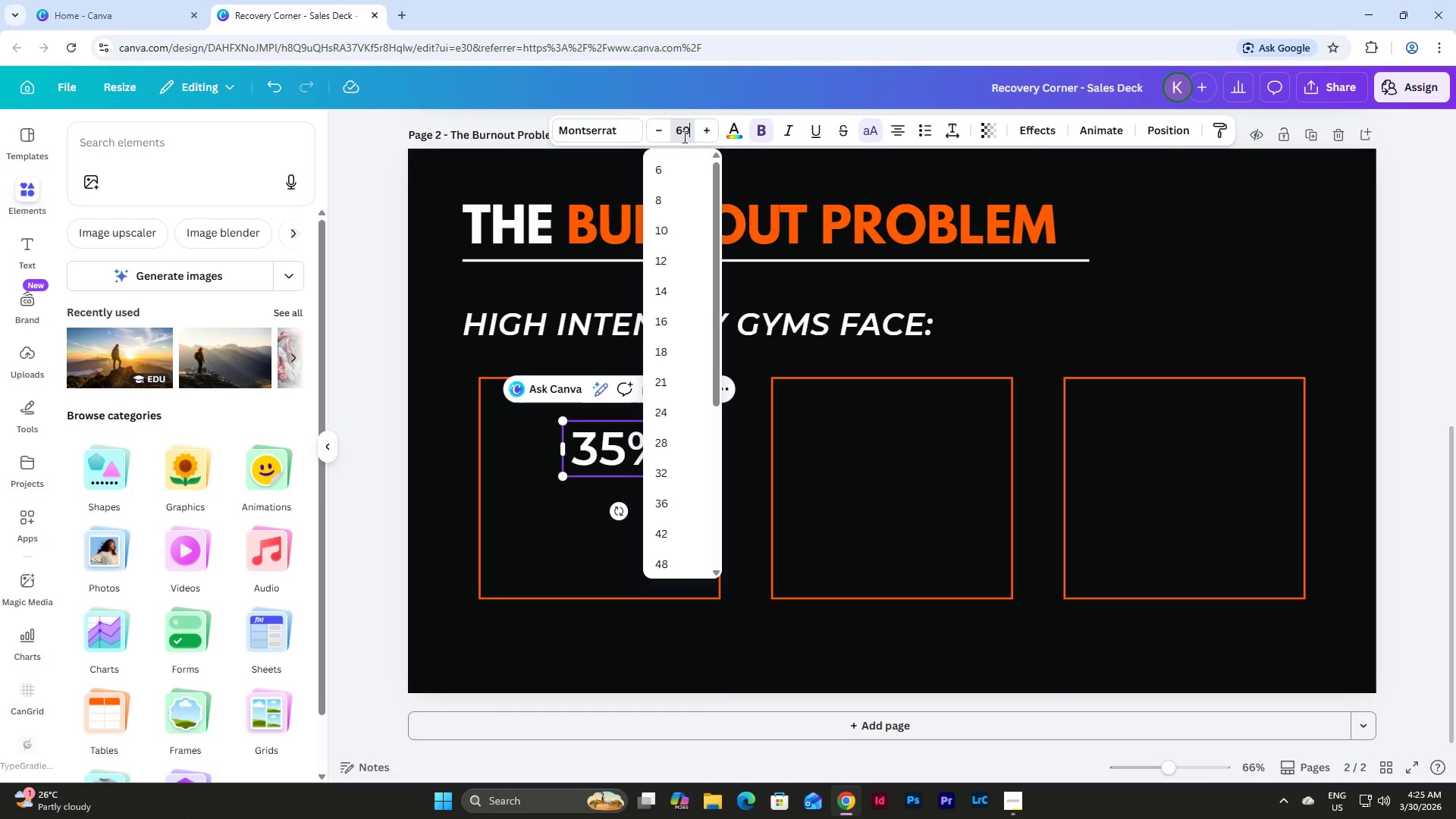 
key(NumpadEnter)
 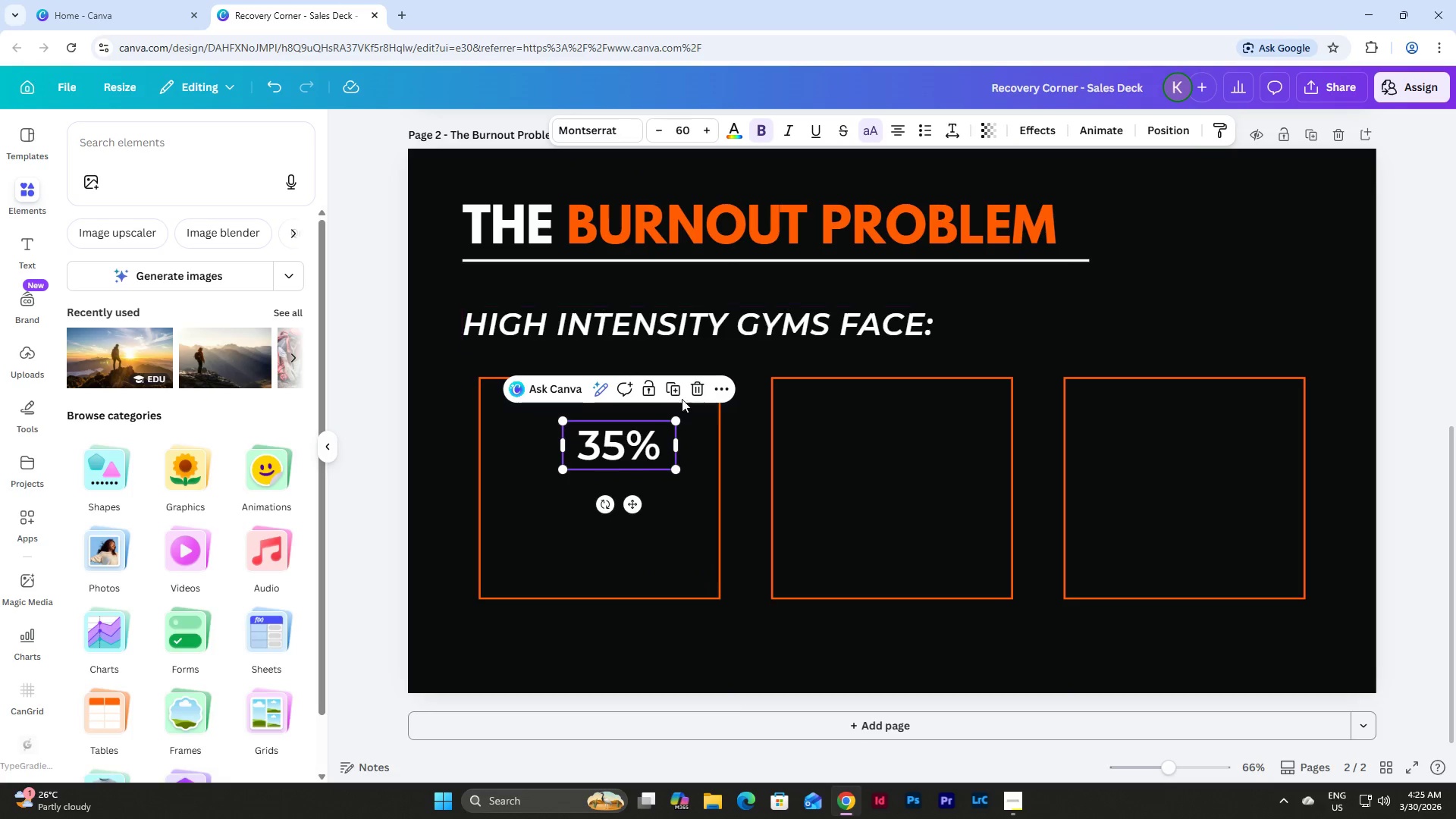 
left_click_drag(start_coordinate=[631, 449], to_coordinate=[613, 447])
 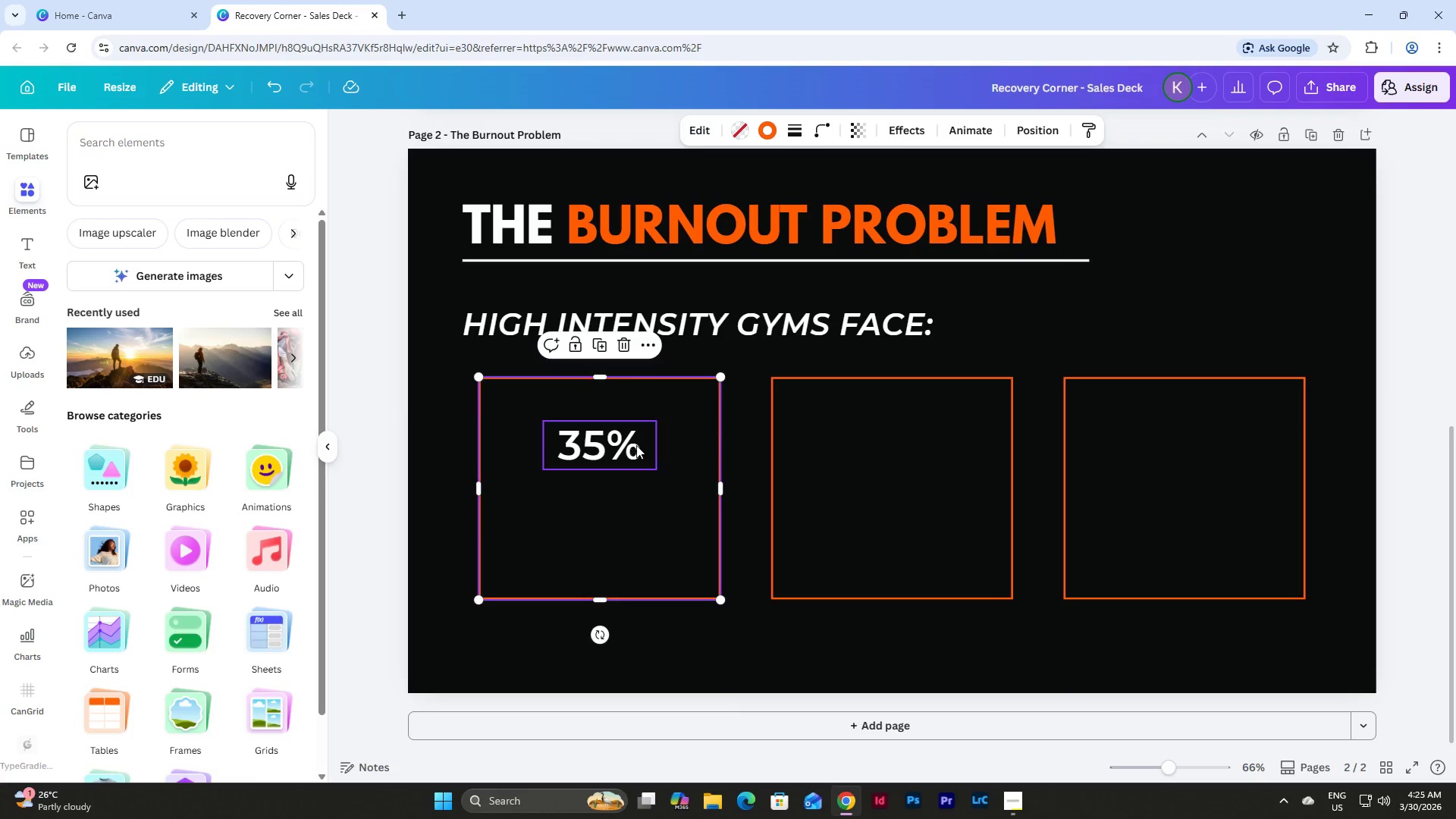 
double_click([607, 437])
 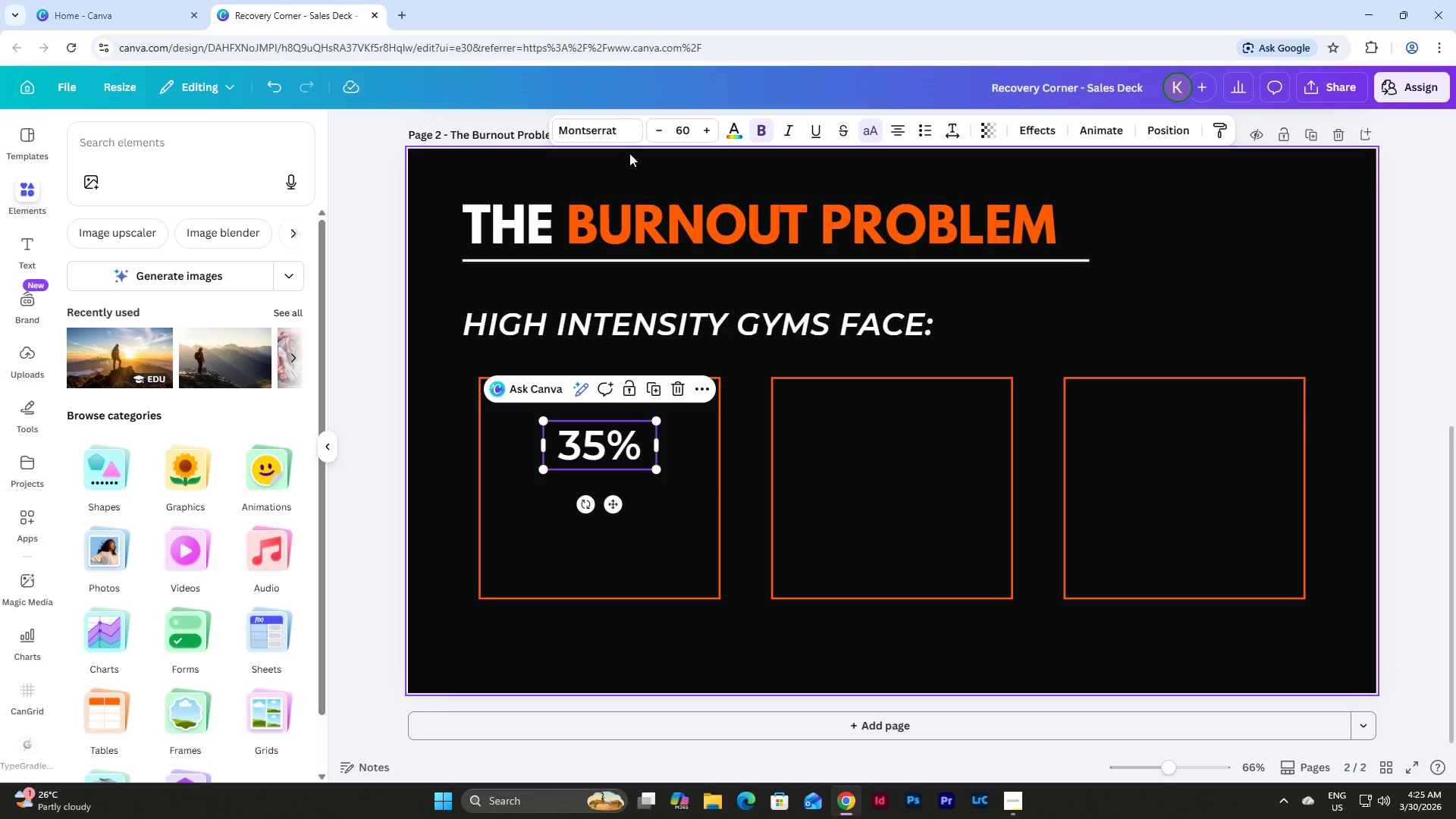 
left_click([616, 124])
 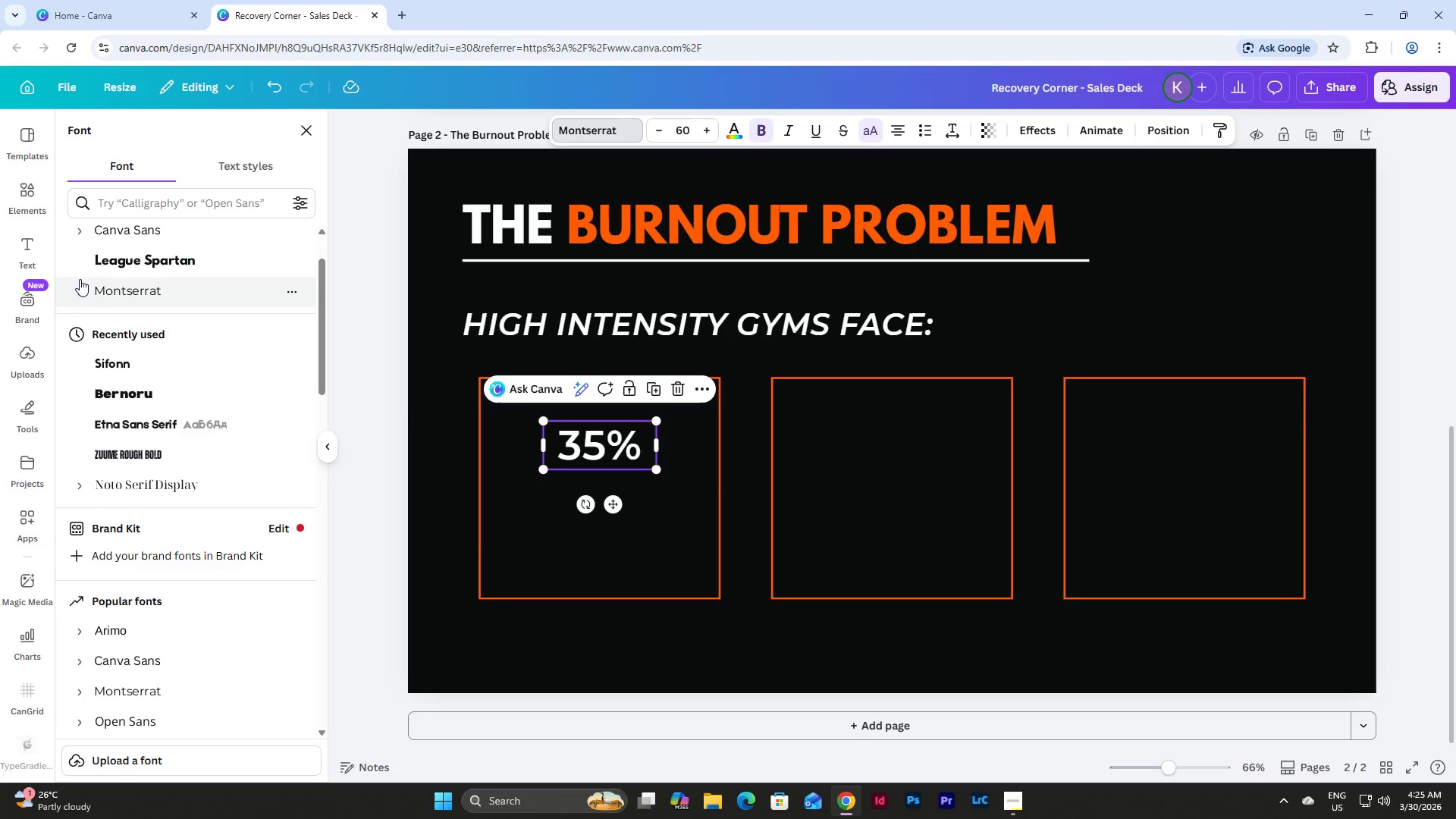 
left_click([80, 295])
 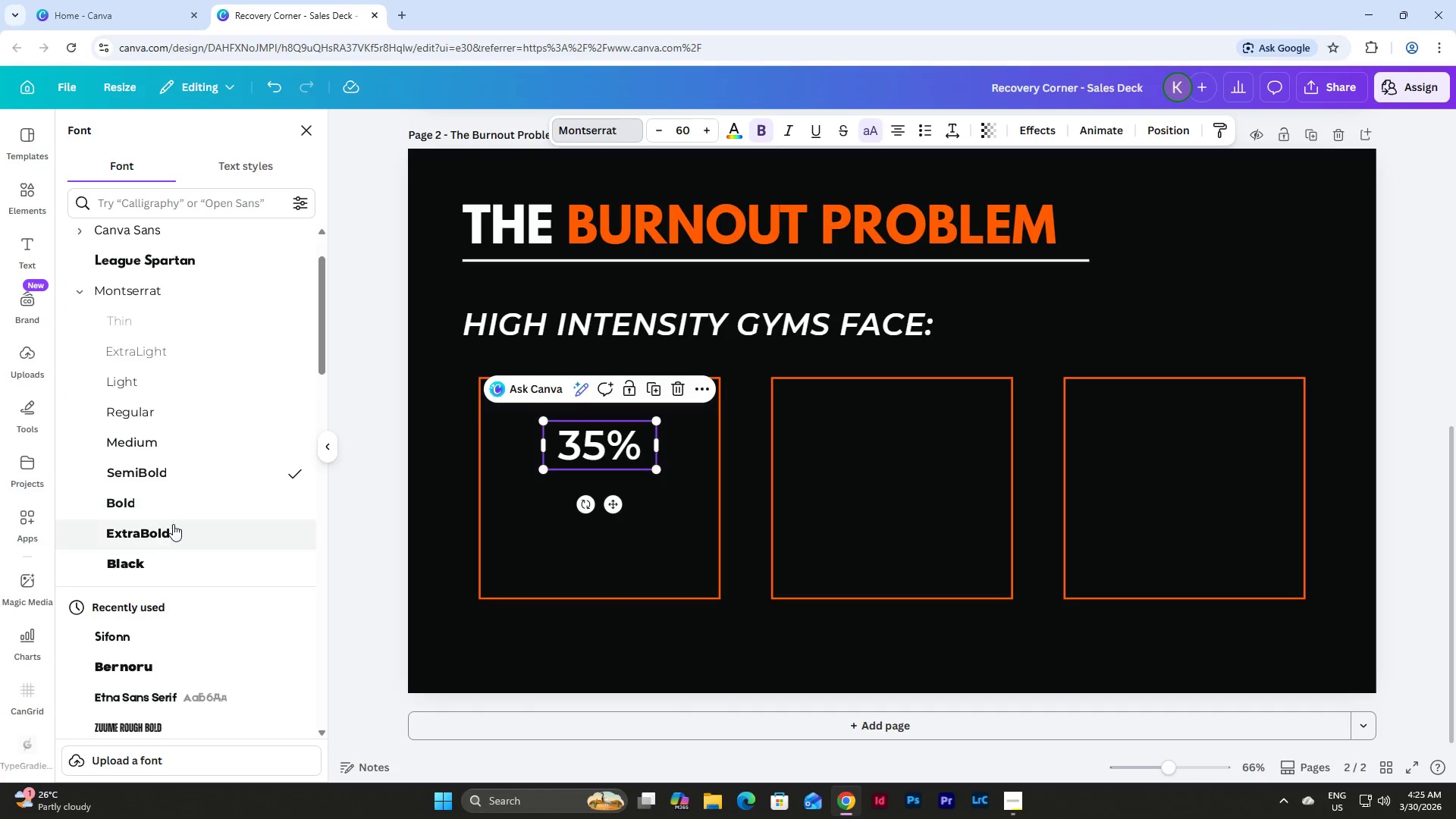 
left_click([170, 534])
 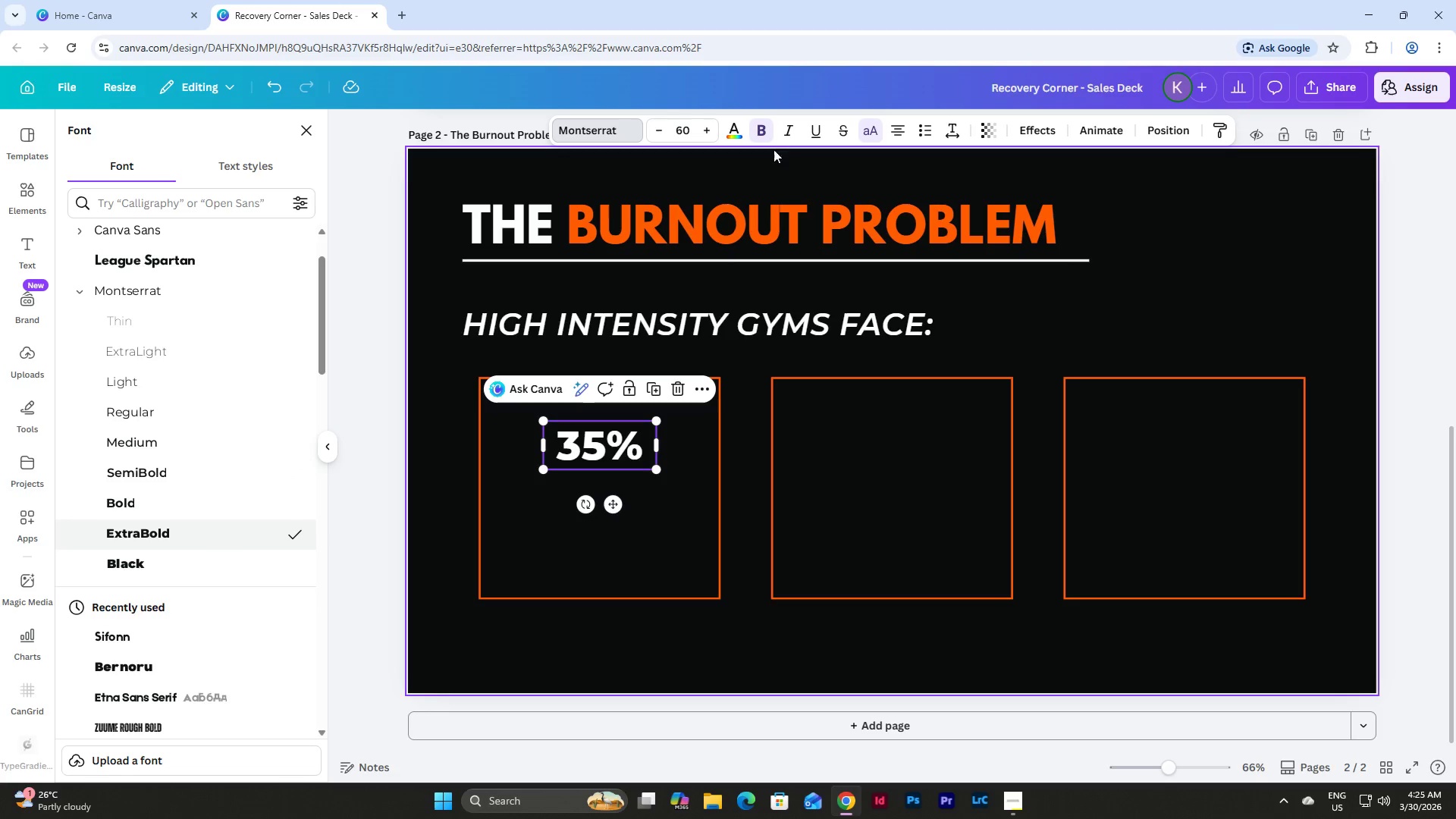 
left_click([737, 128])
 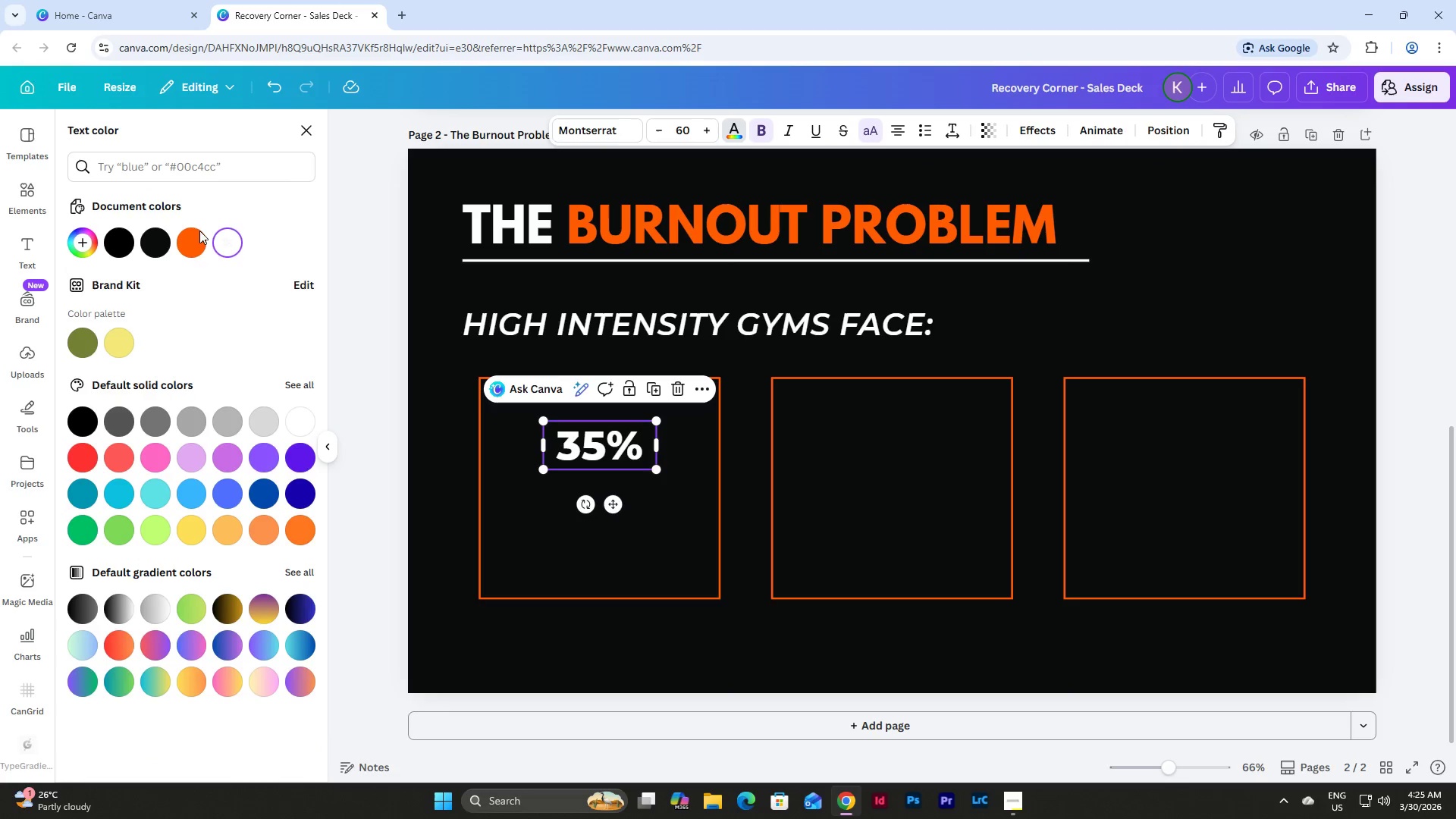 
left_click([190, 245])
 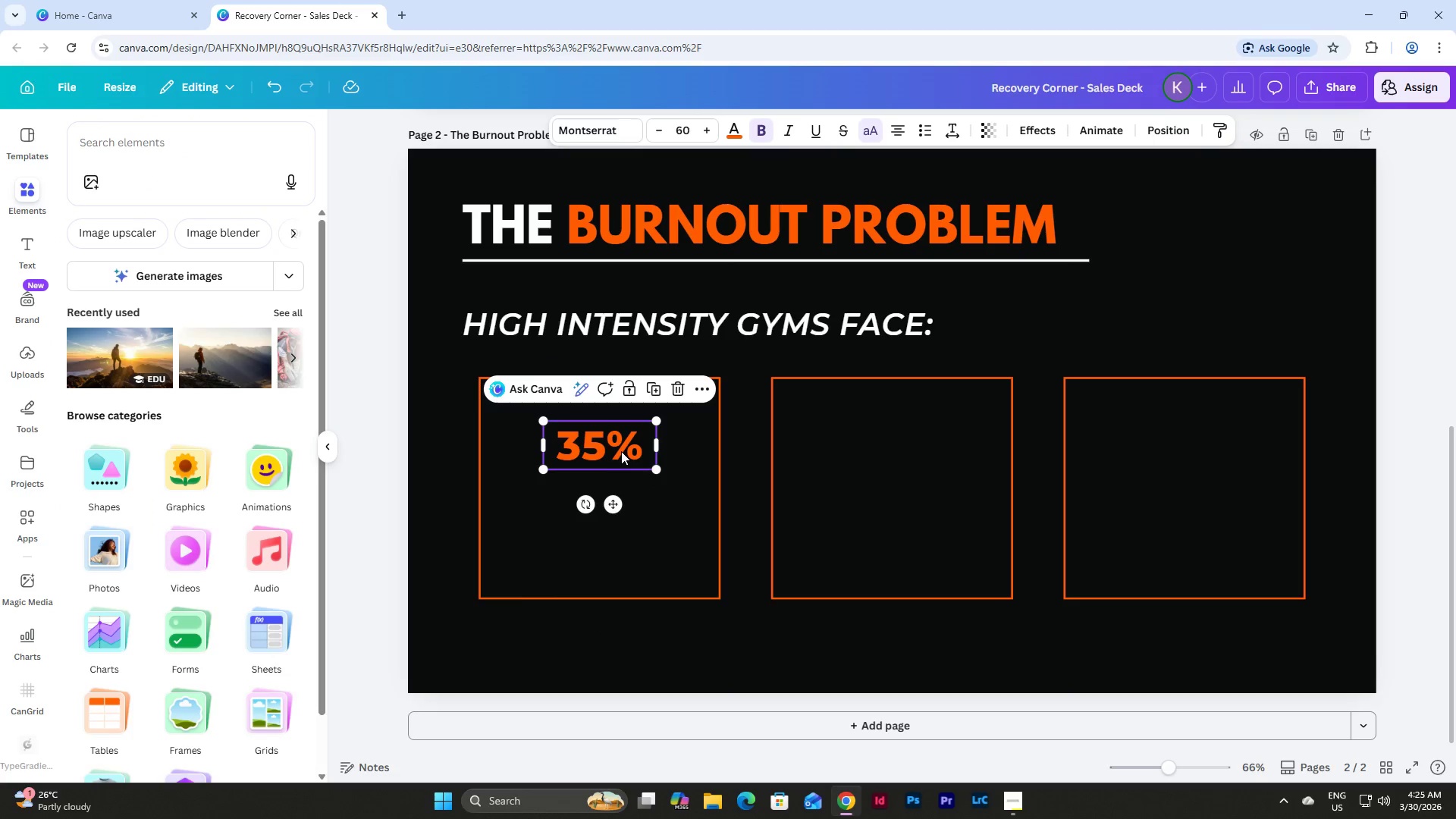 
left_click_drag(start_coordinate=[654, 469], to_coordinate=[689, 510])
 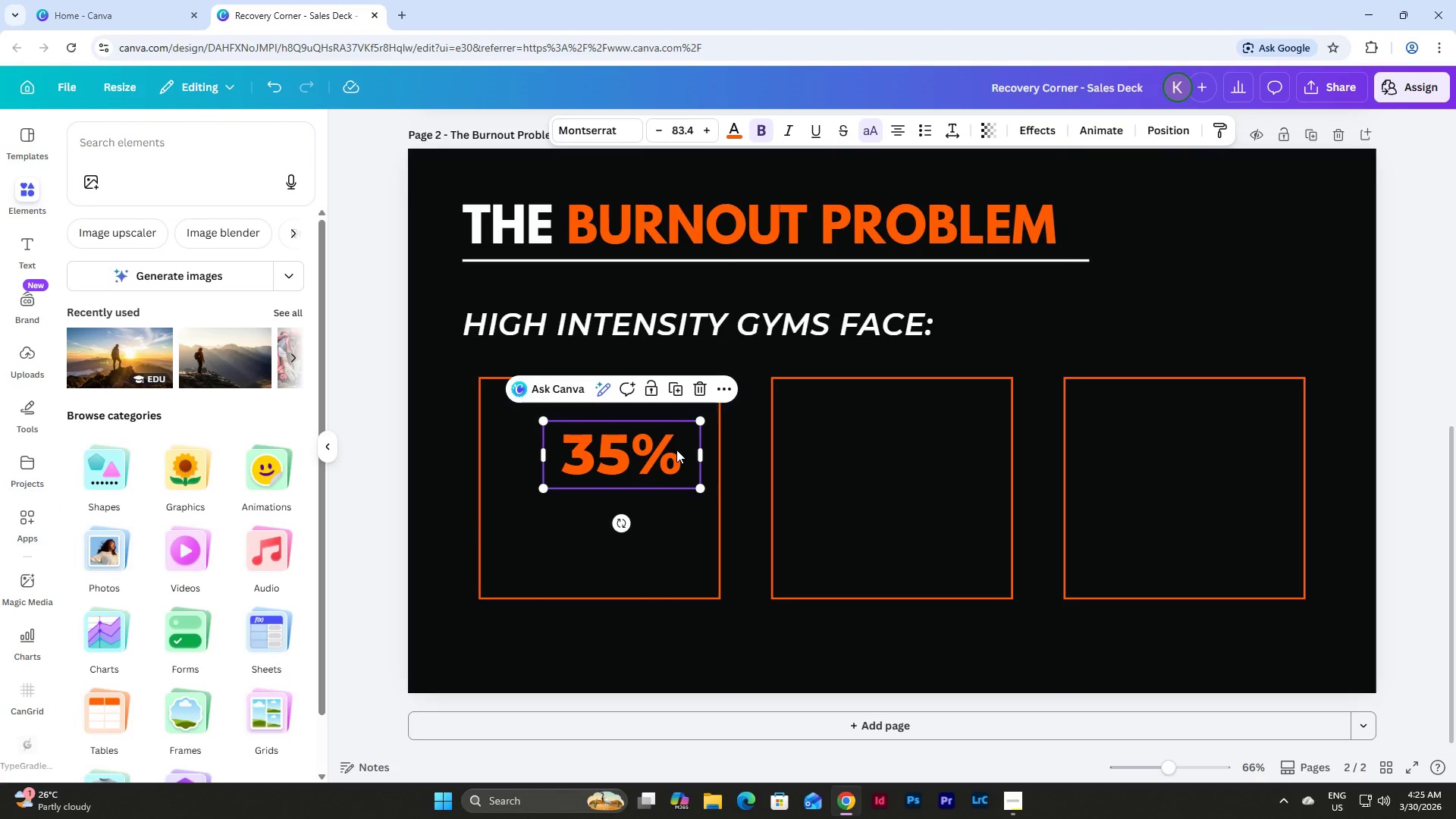 
left_click([676, 450])
 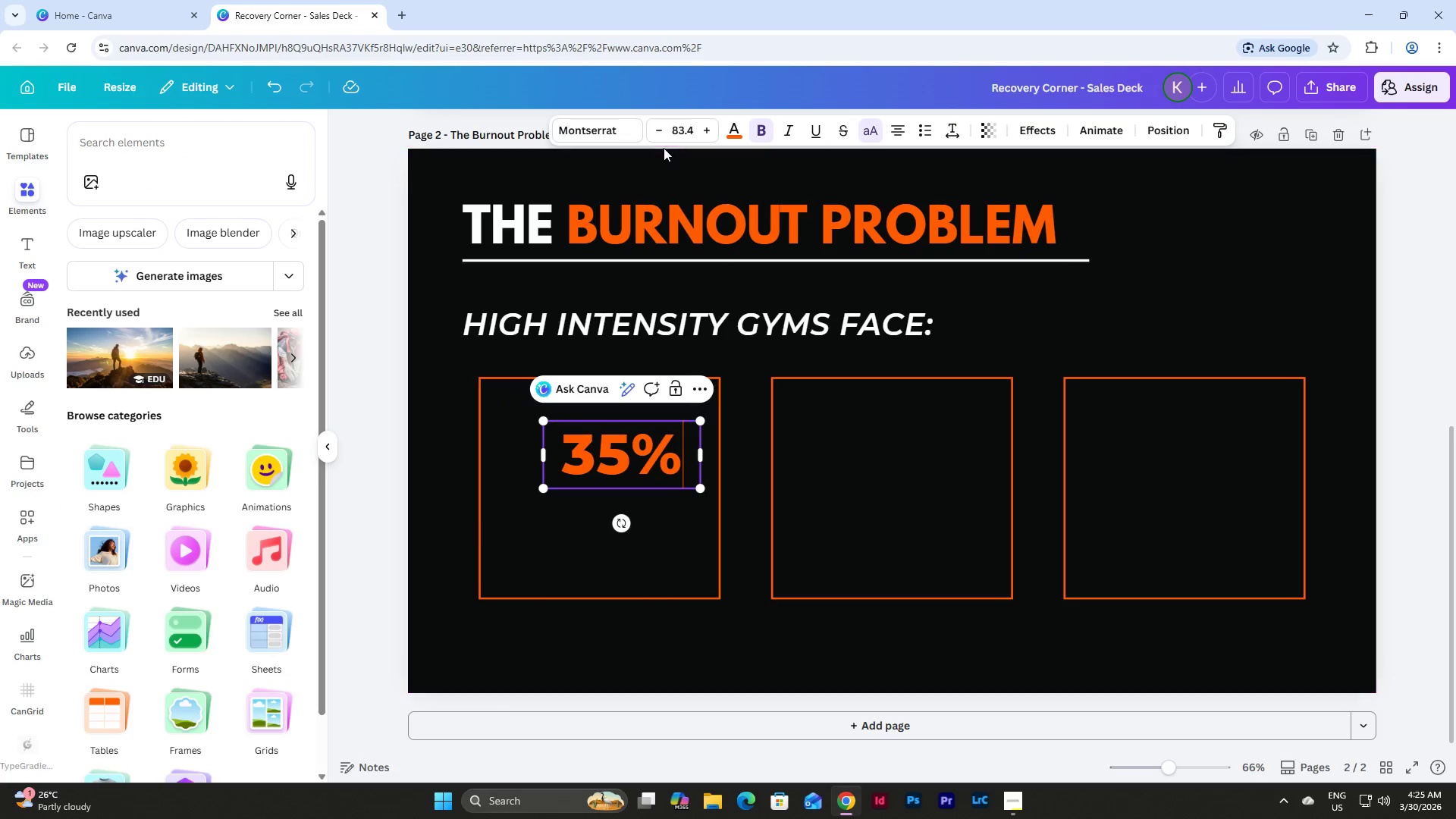 
left_click([686, 129])
 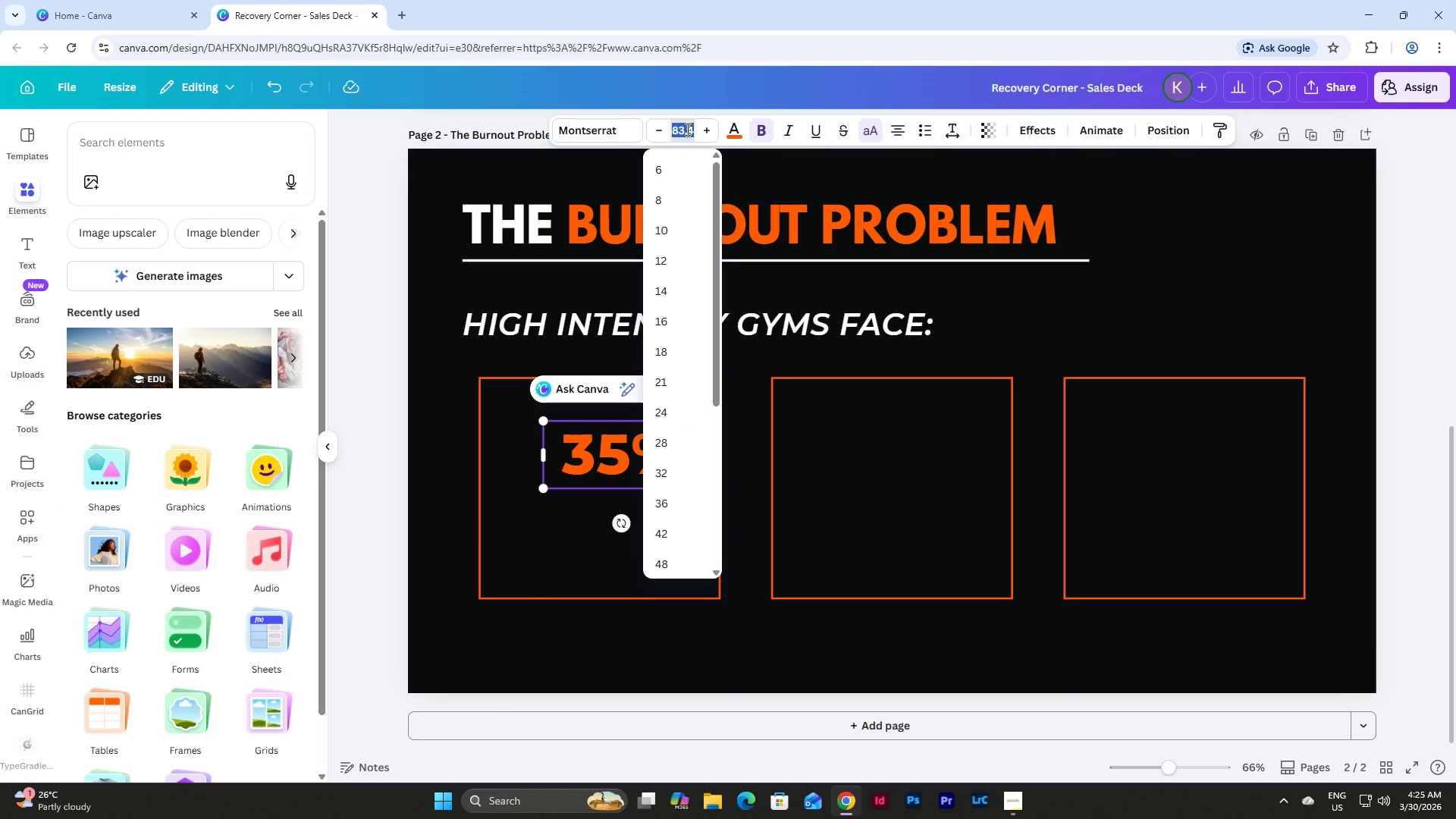 
key(Numpad8)
 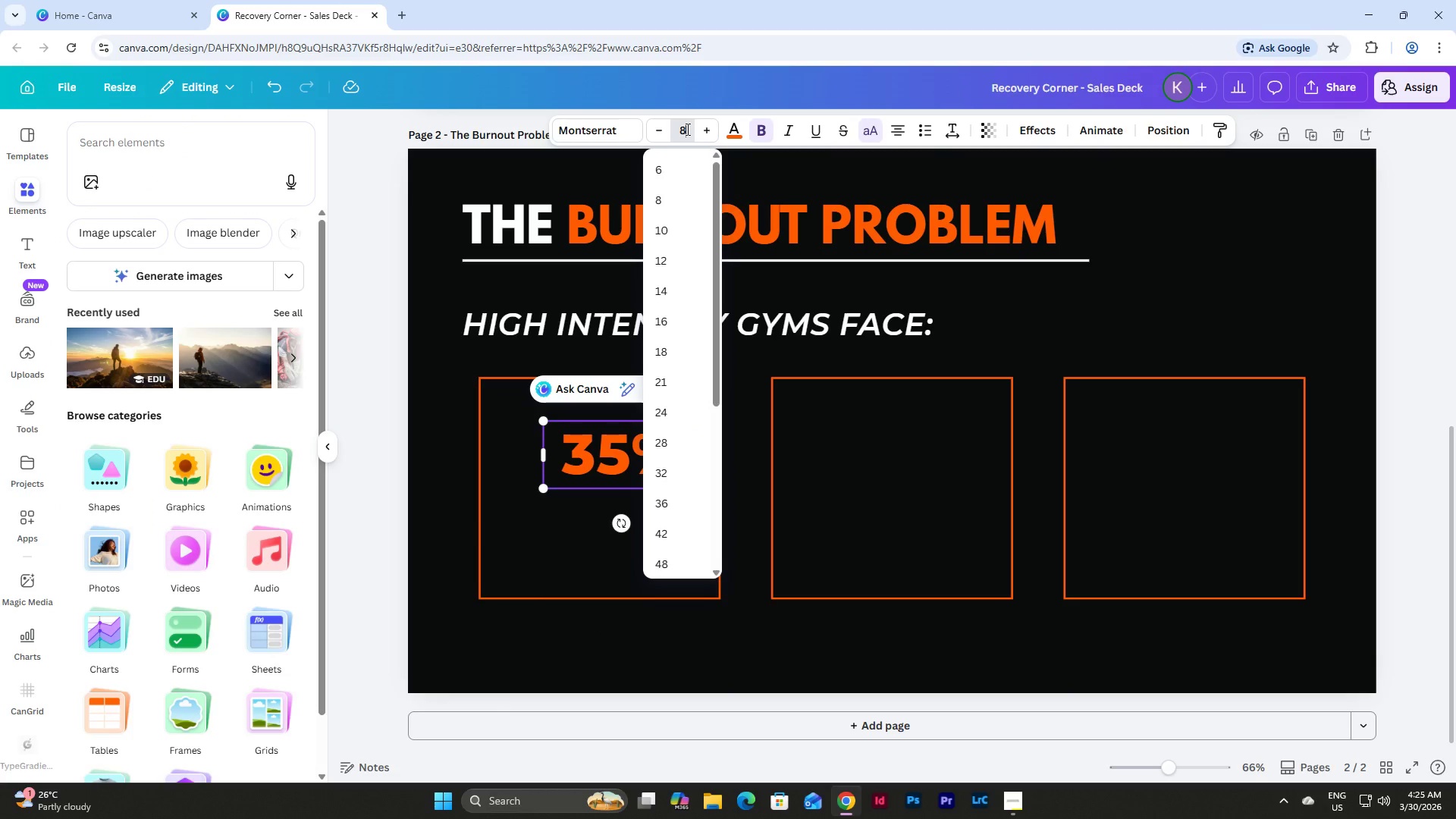 
key(Numpad5)
 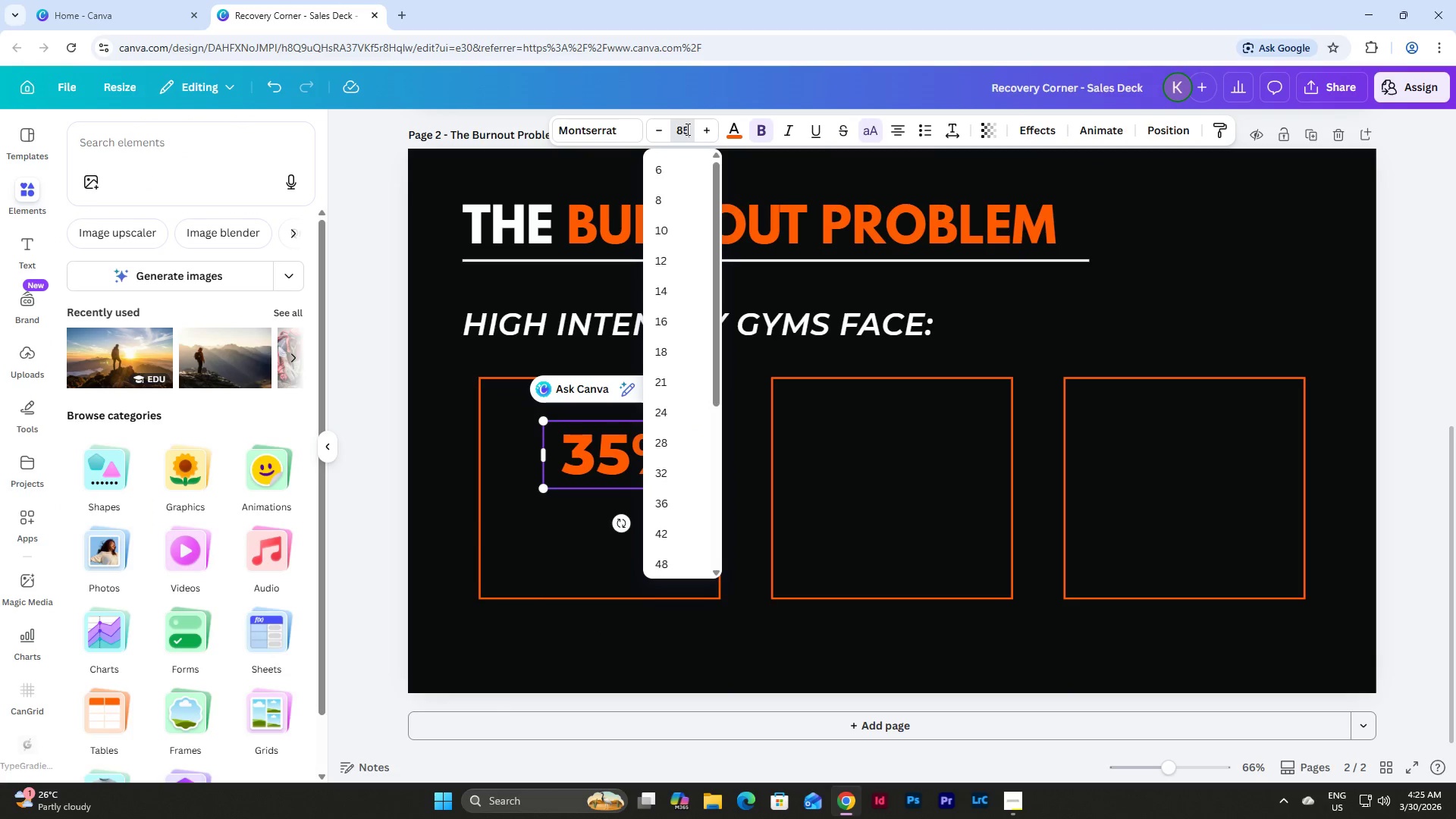 
key(NumpadEnter)
 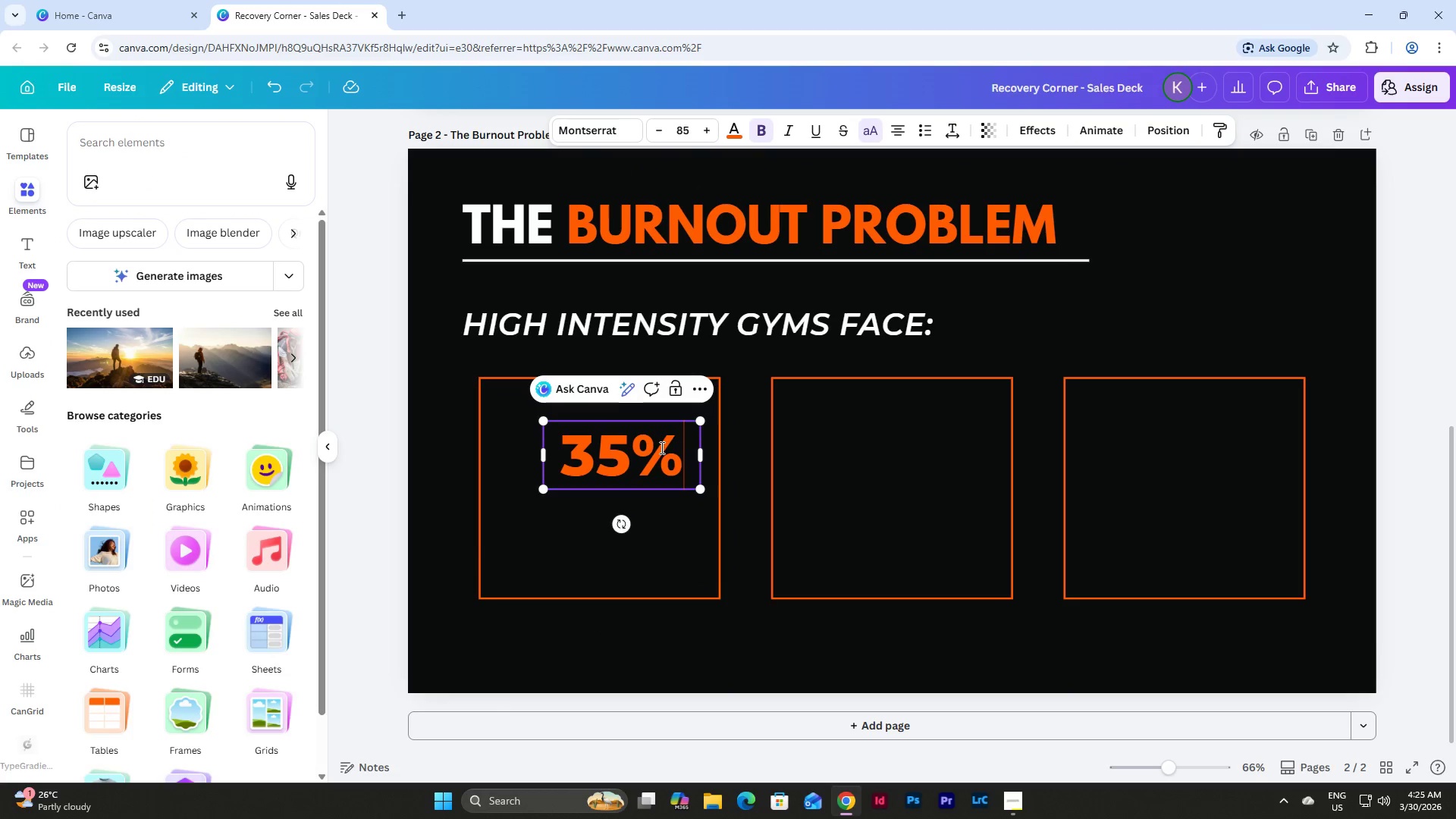 
double_click([773, 438])
 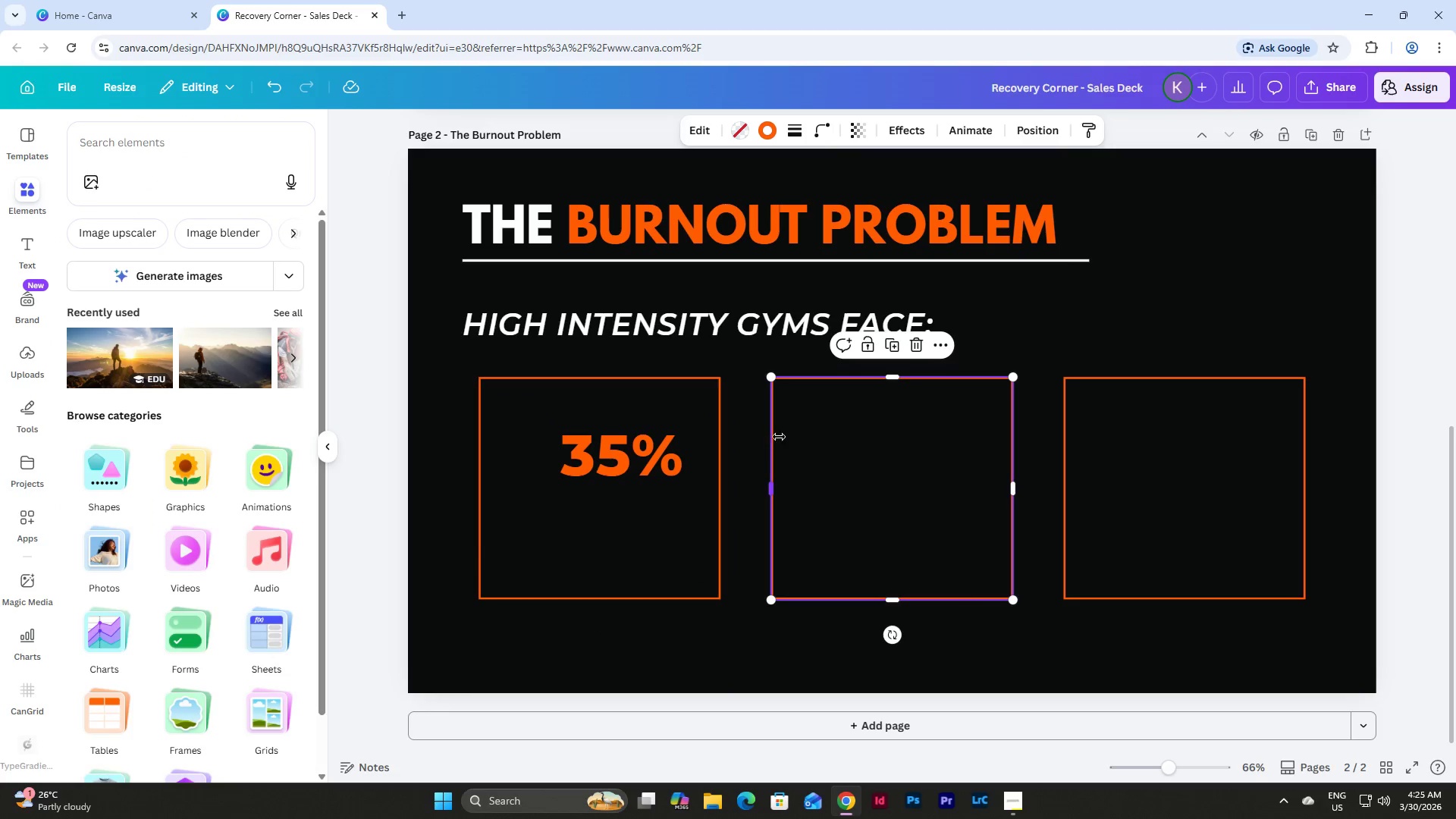 
left_click([852, 445])
 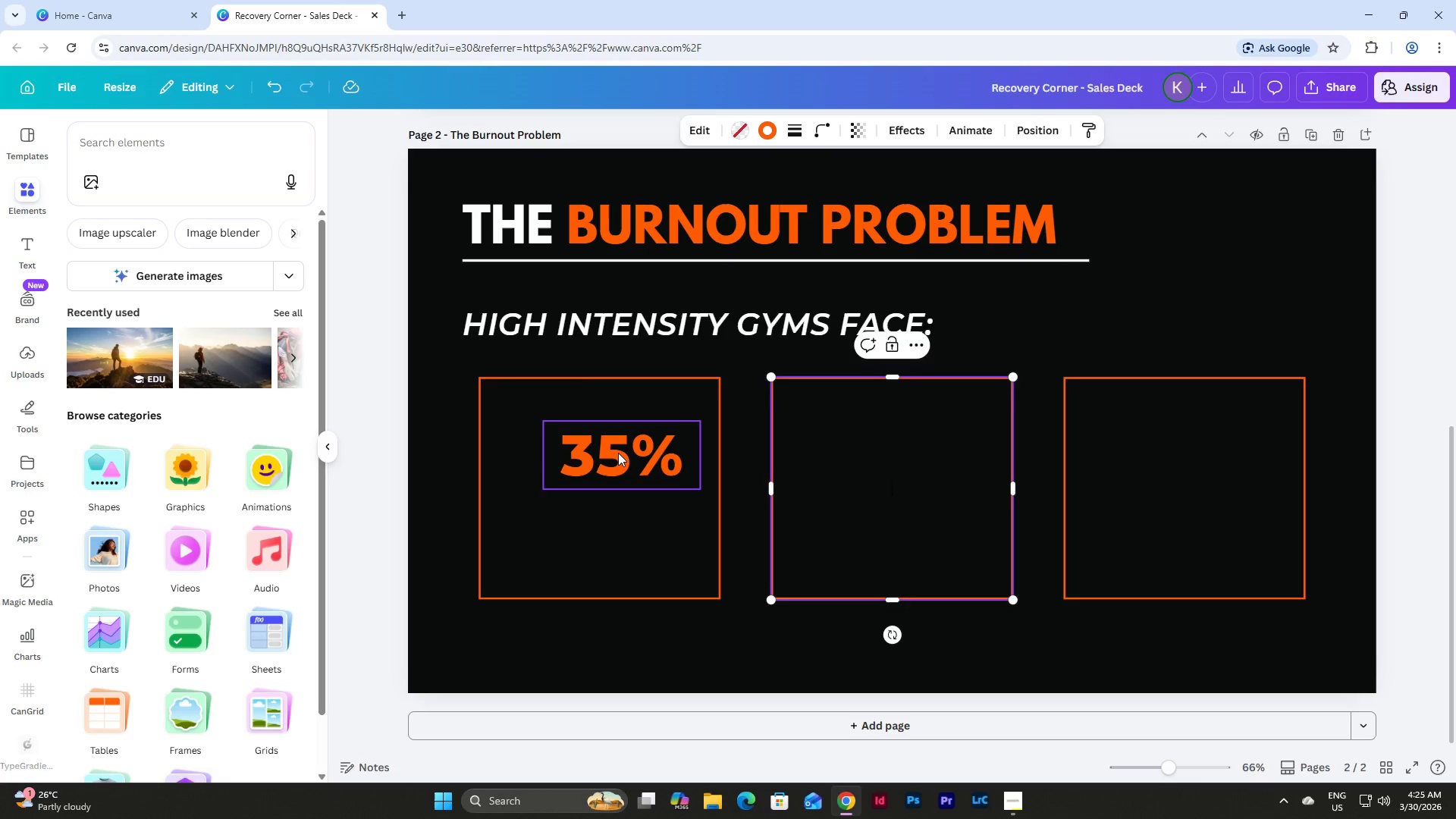 
left_click_drag(start_coordinate=[618, 453], to_coordinate=[595, 453])
 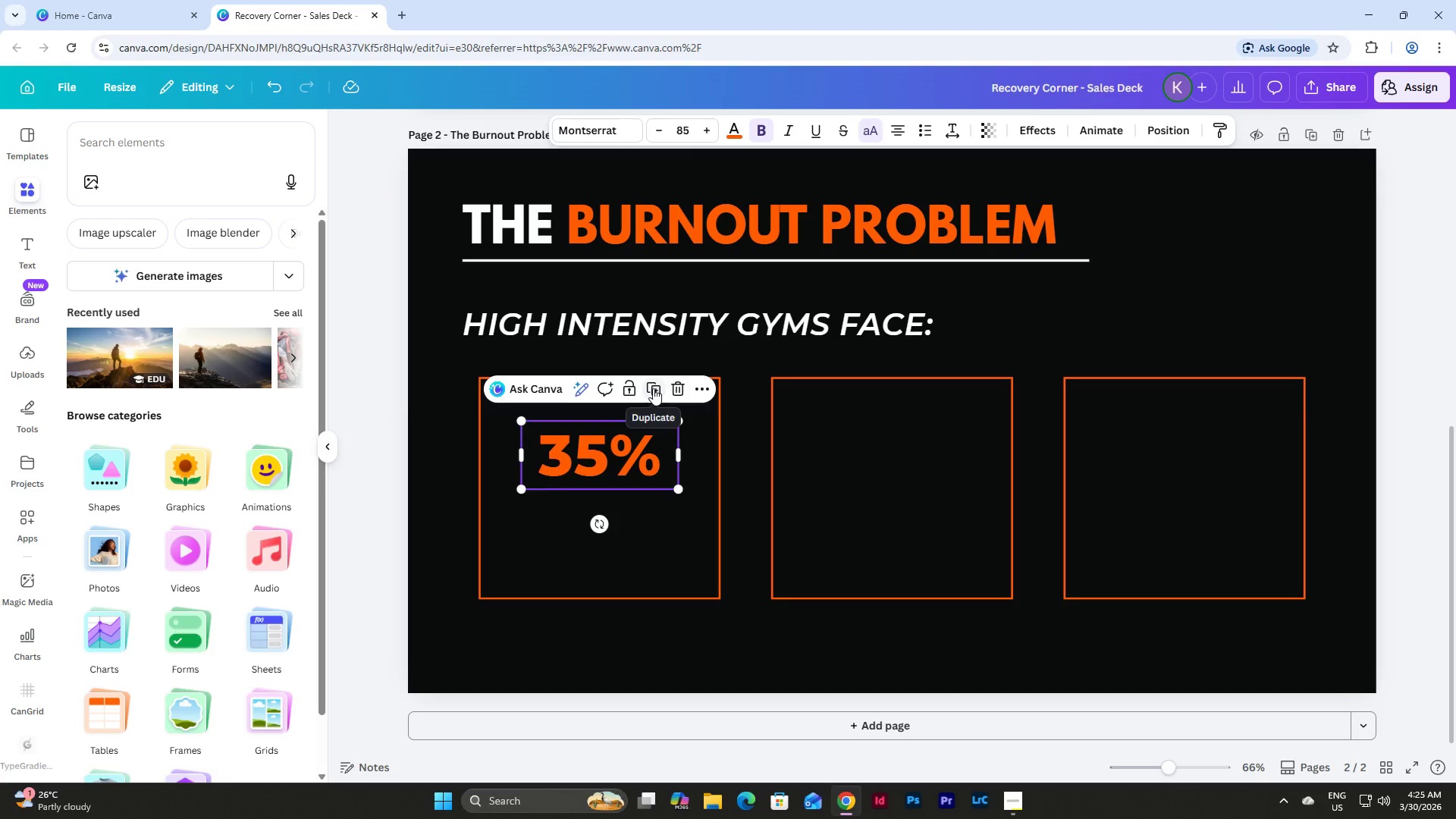 
left_click([653, 388])
 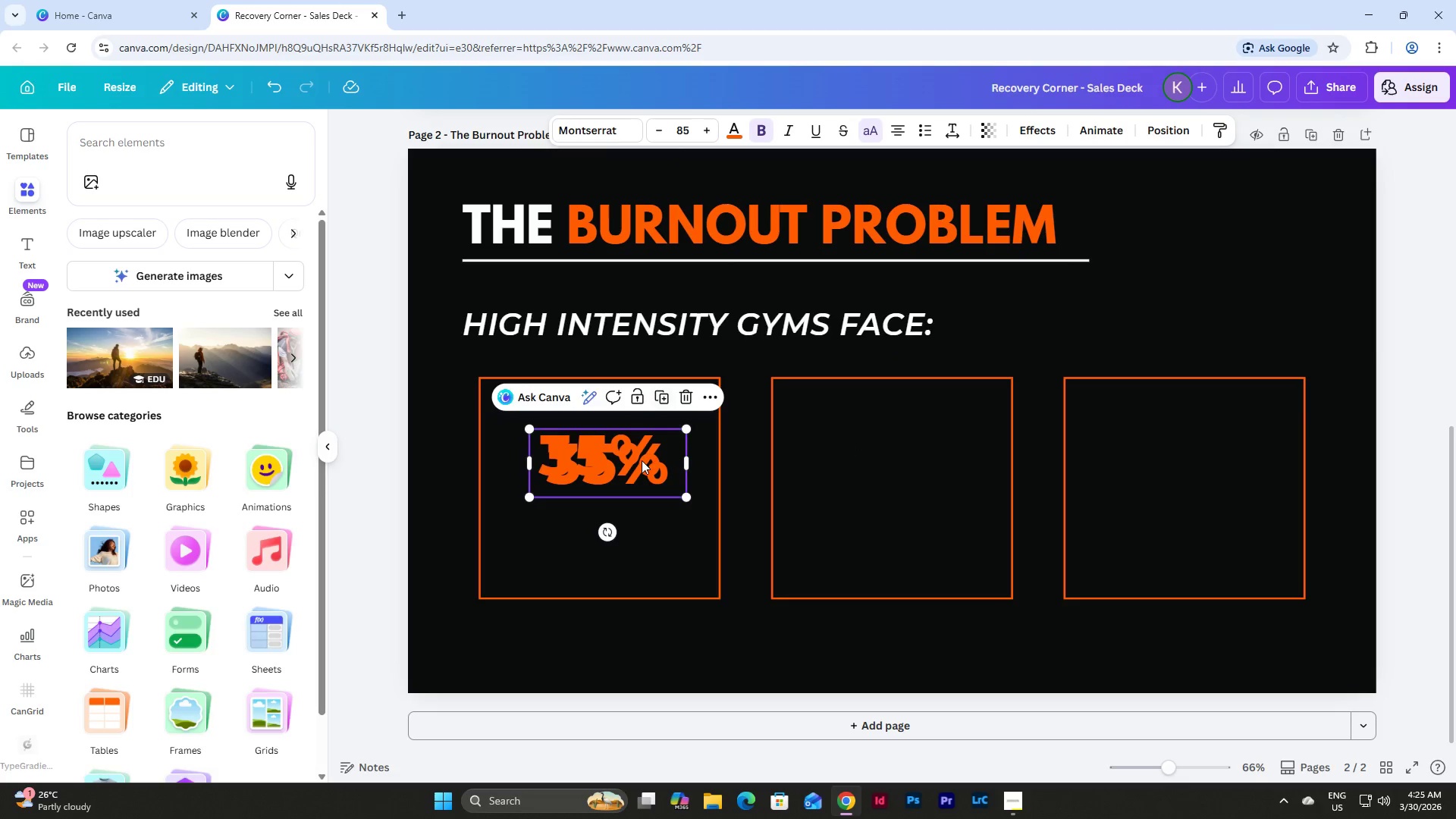 
left_click_drag(start_coordinate=[638, 463], to_coordinate=[923, 455])
 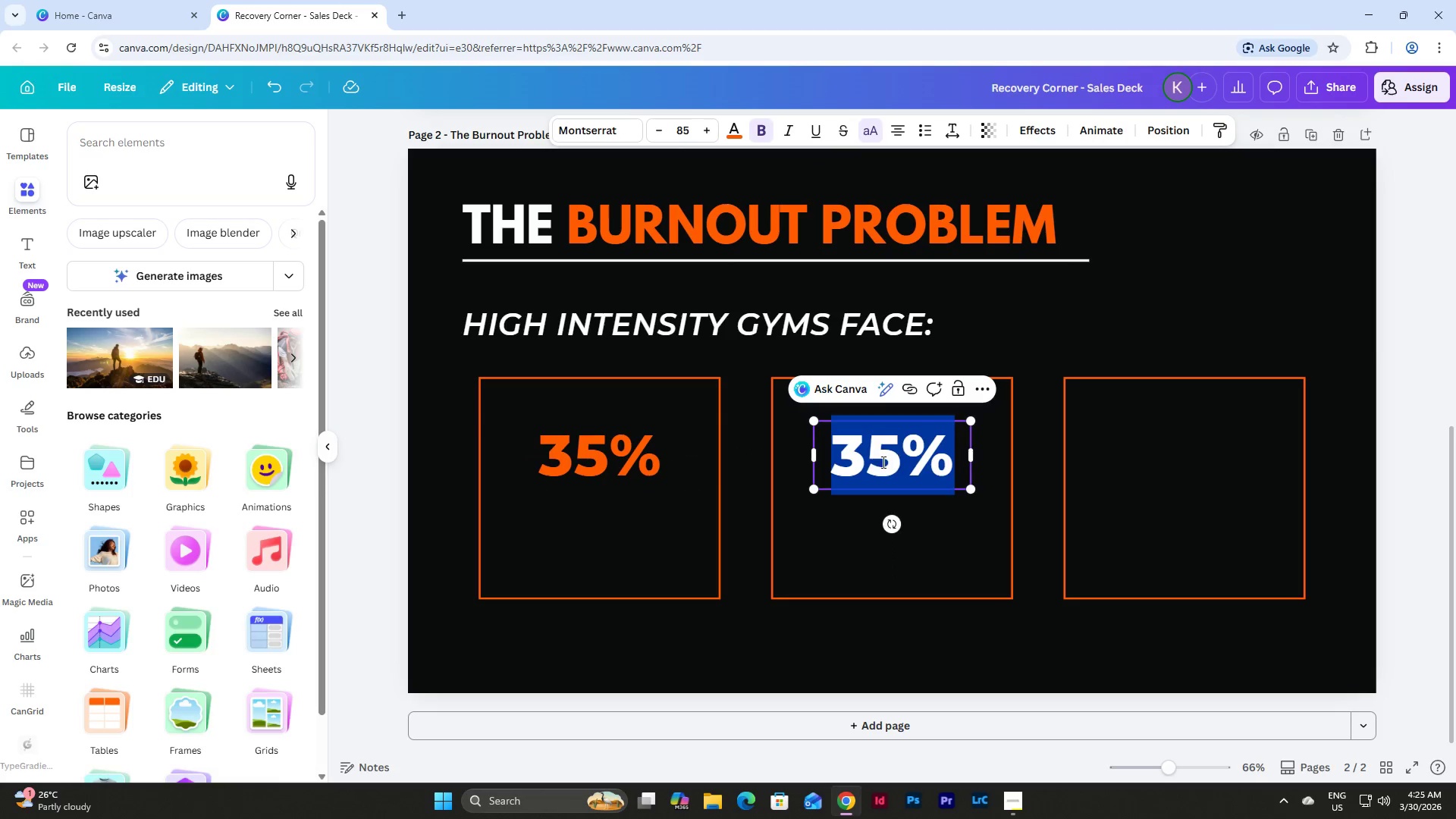 
double_click([864, 457])
 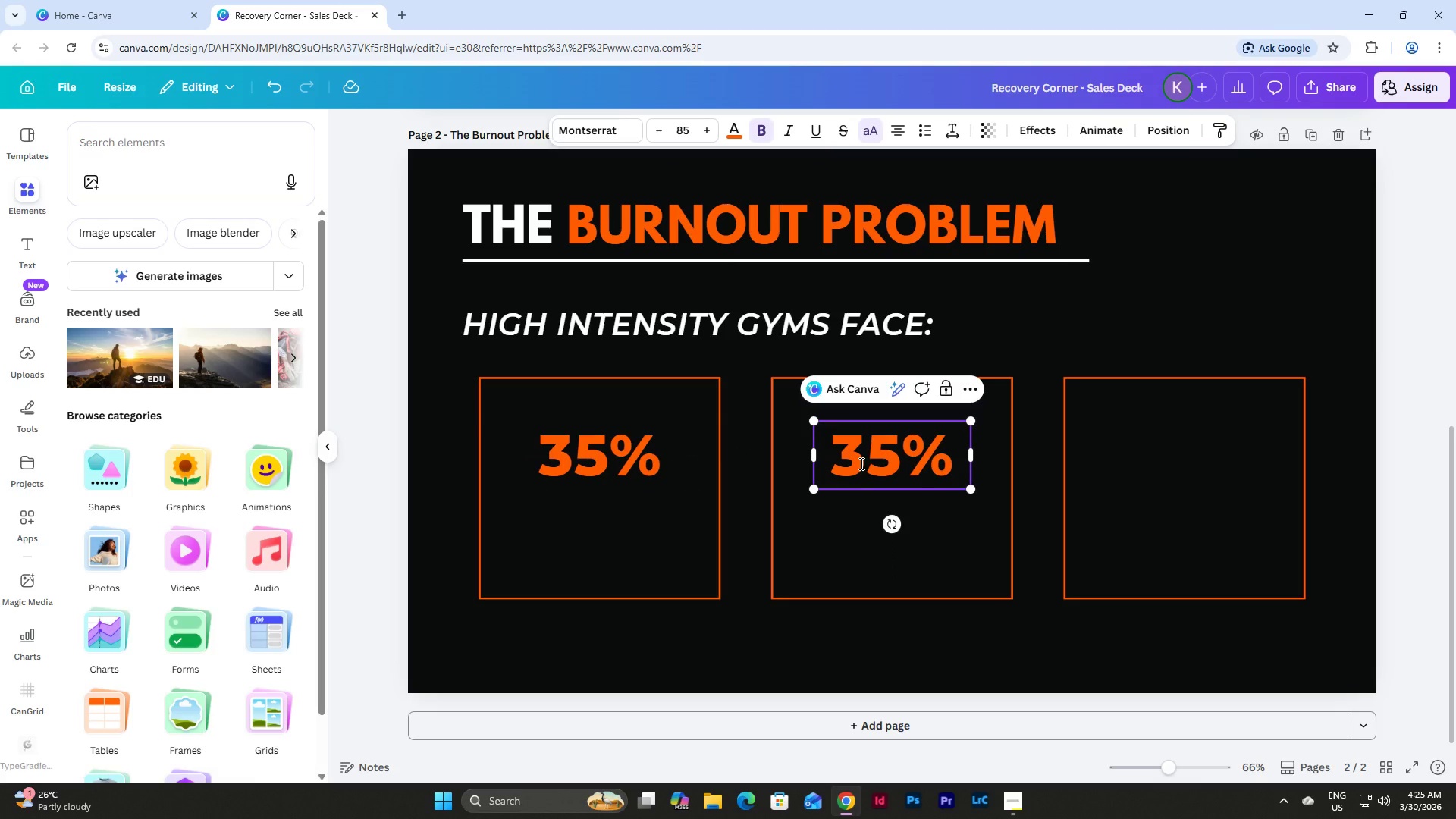 
key(Backspace)
 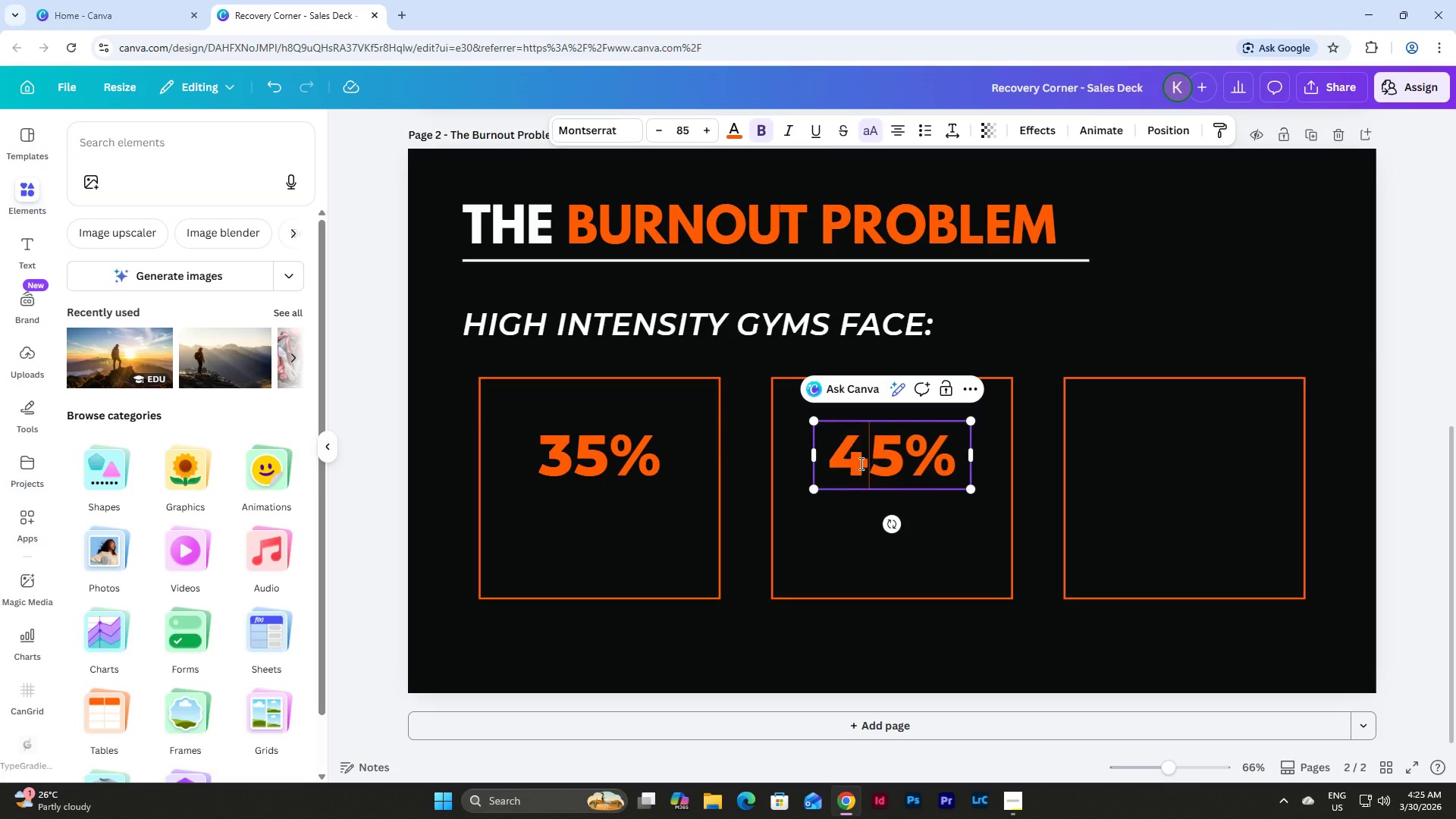 
key(Numpad4)
 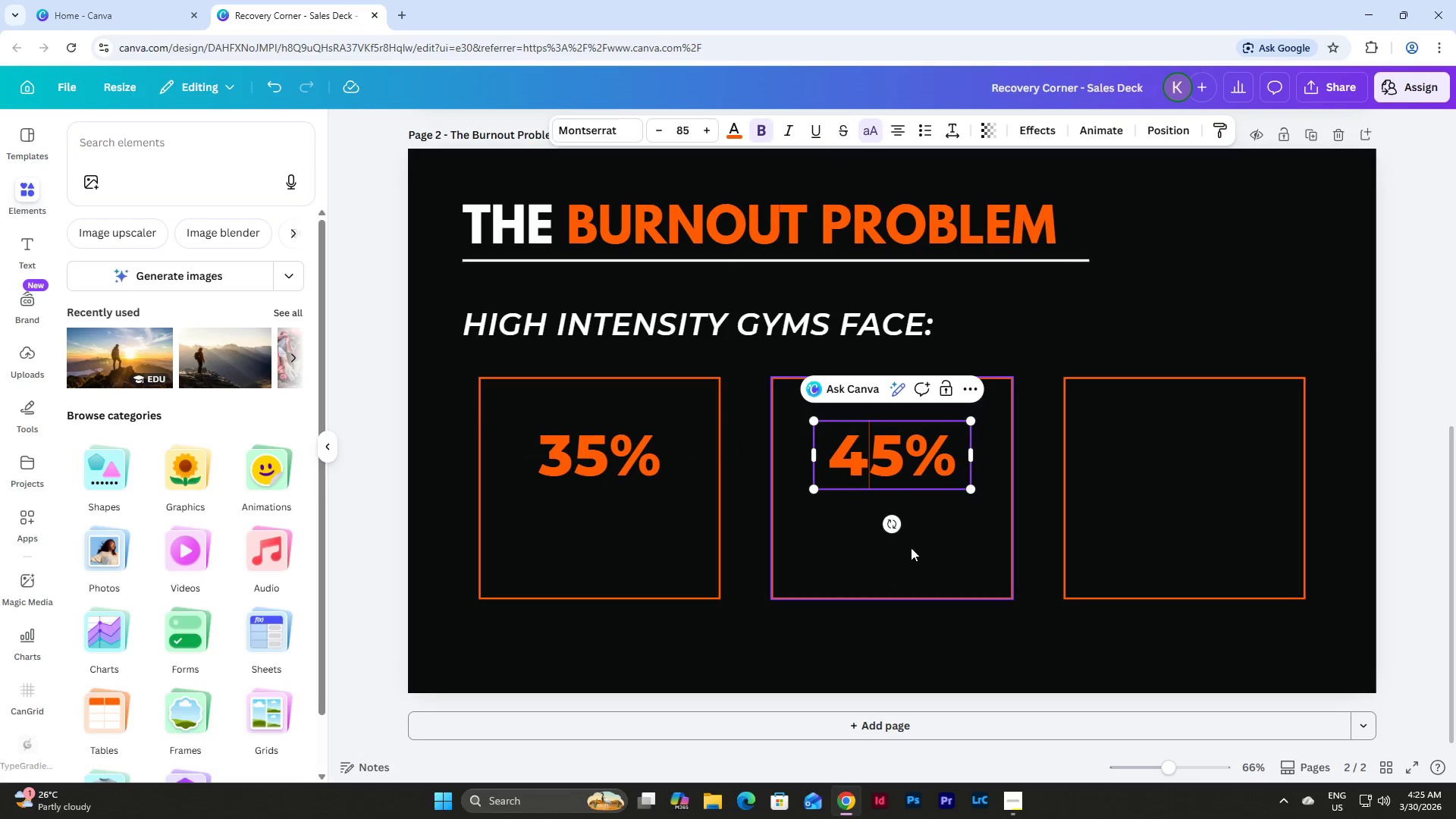 
left_click([1122, 494])
 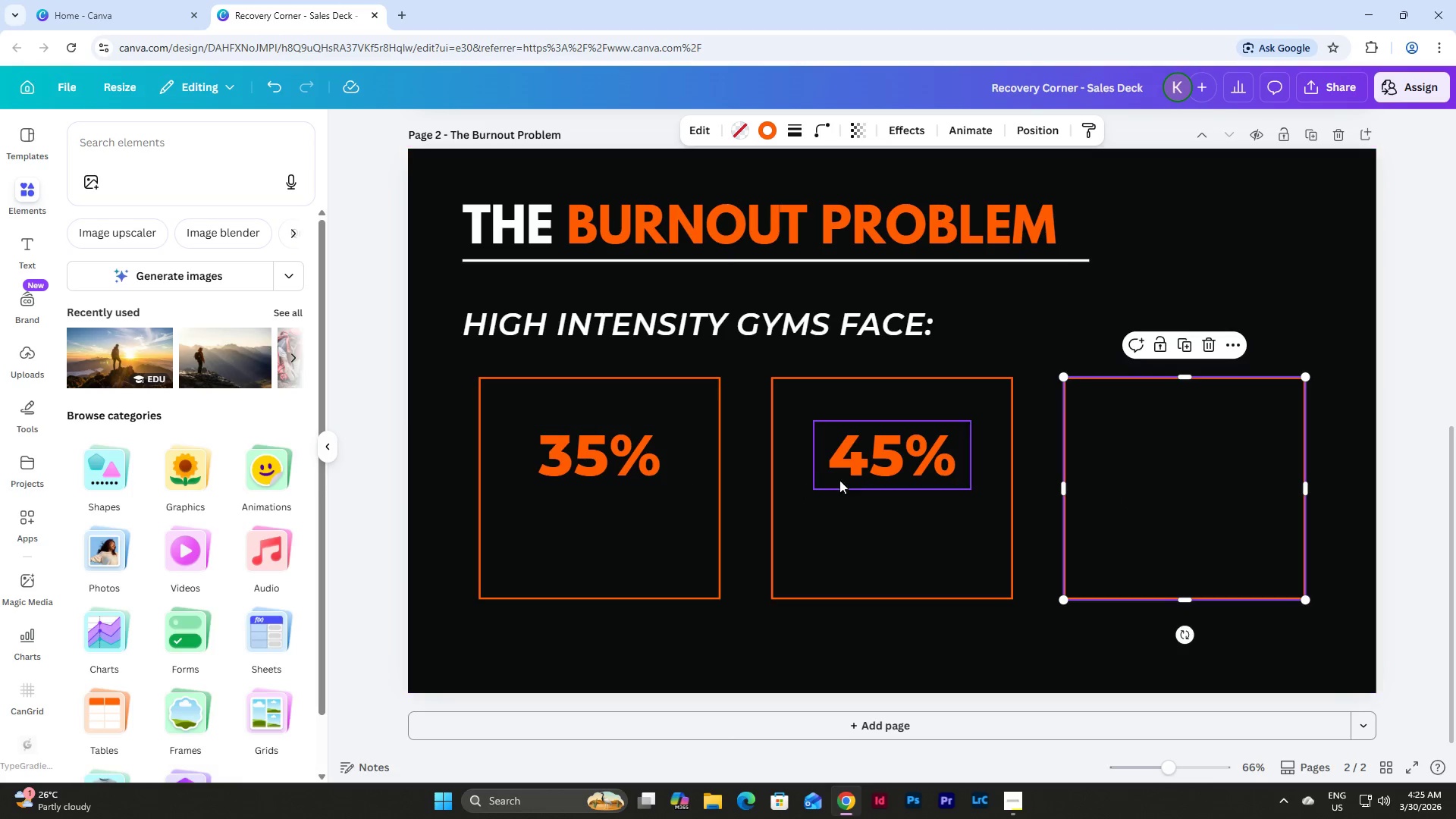 
left_click([670, 455])
 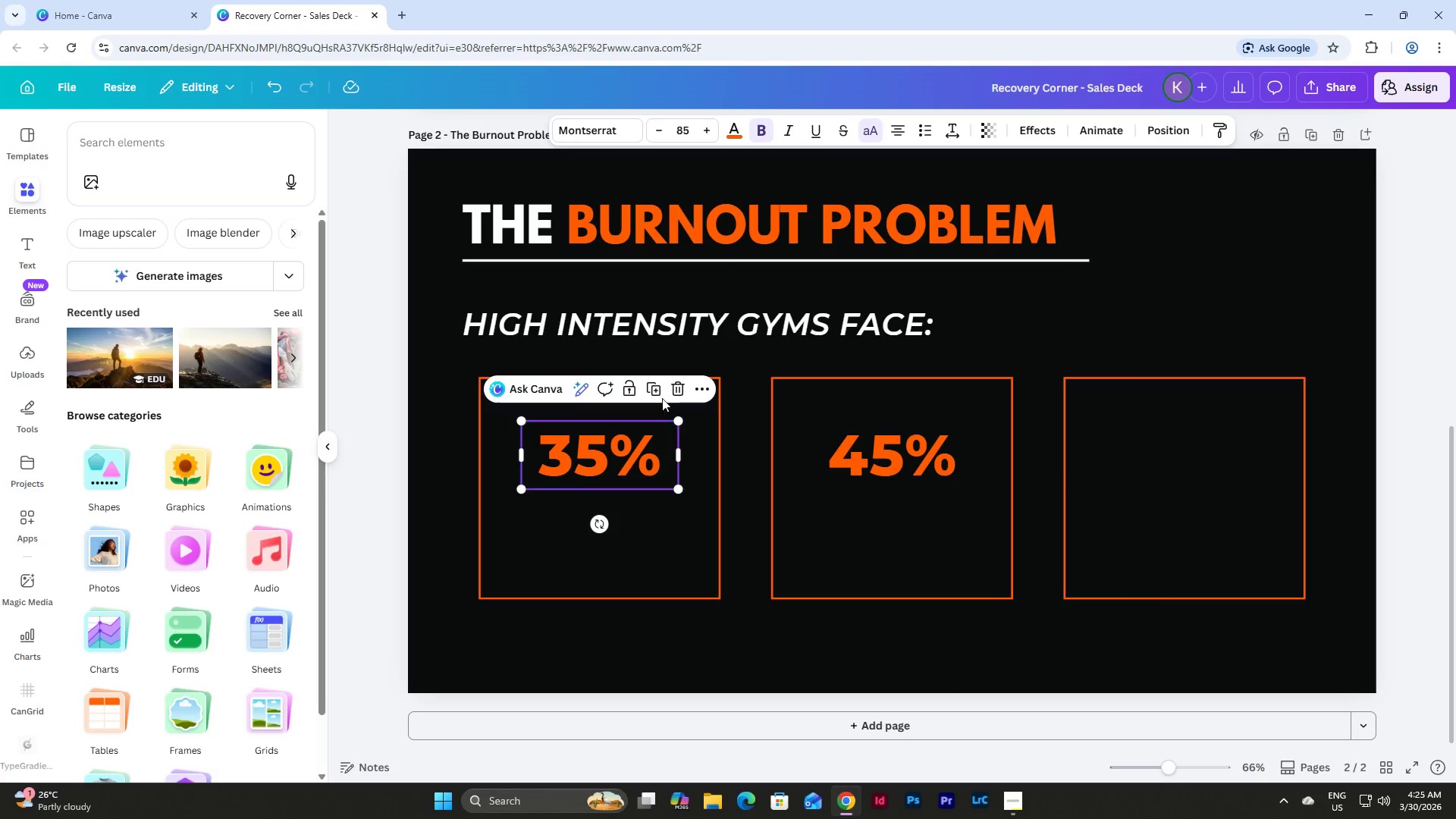 
left_click([657, 390])
 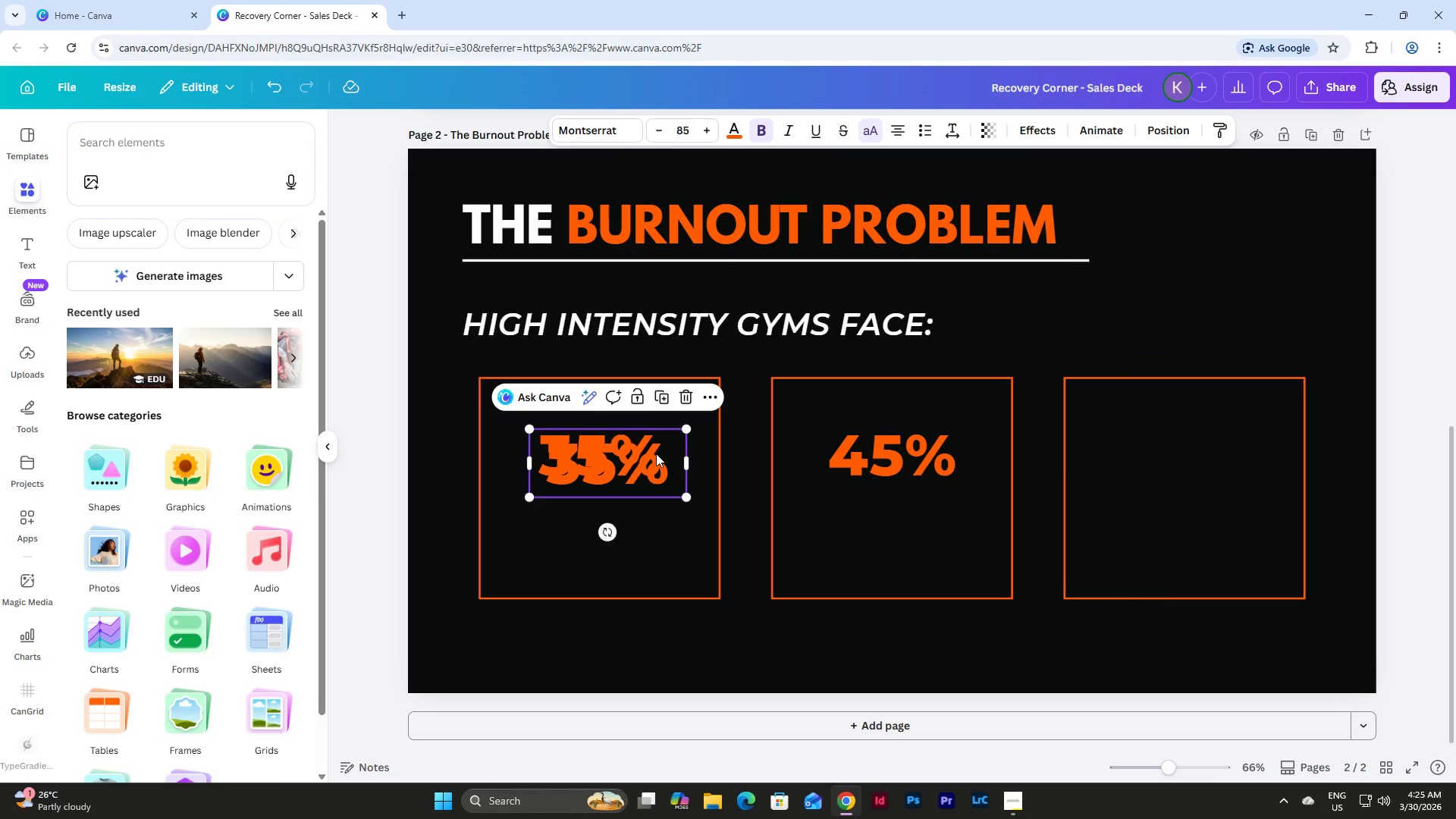 
left_click_drag(start_coordinate=[652, 468], to_coordinate=[620, 532])
 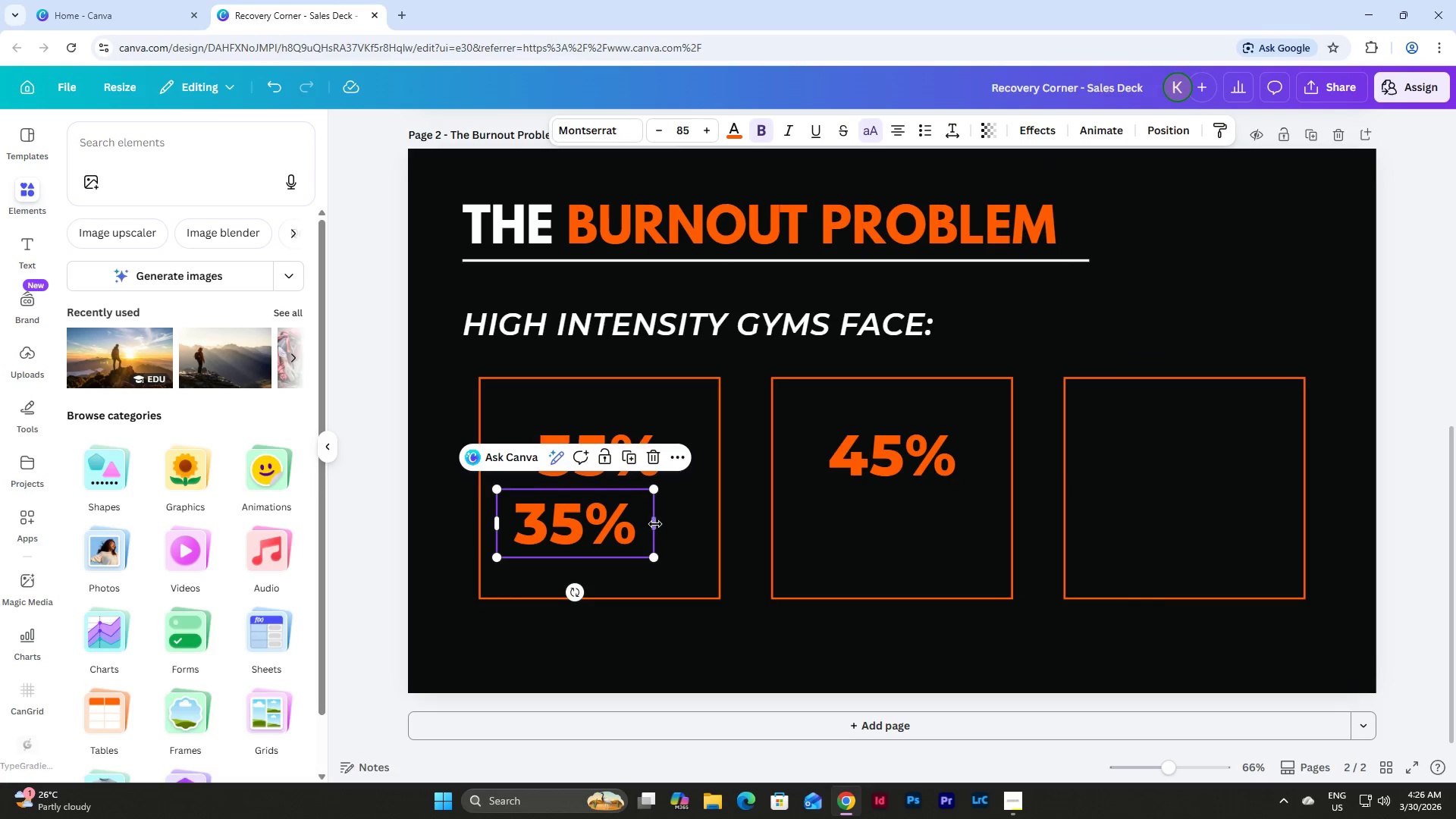 
left_click_drag(start_coordinate=[655, 524], to_coordinate=[704, 526])
 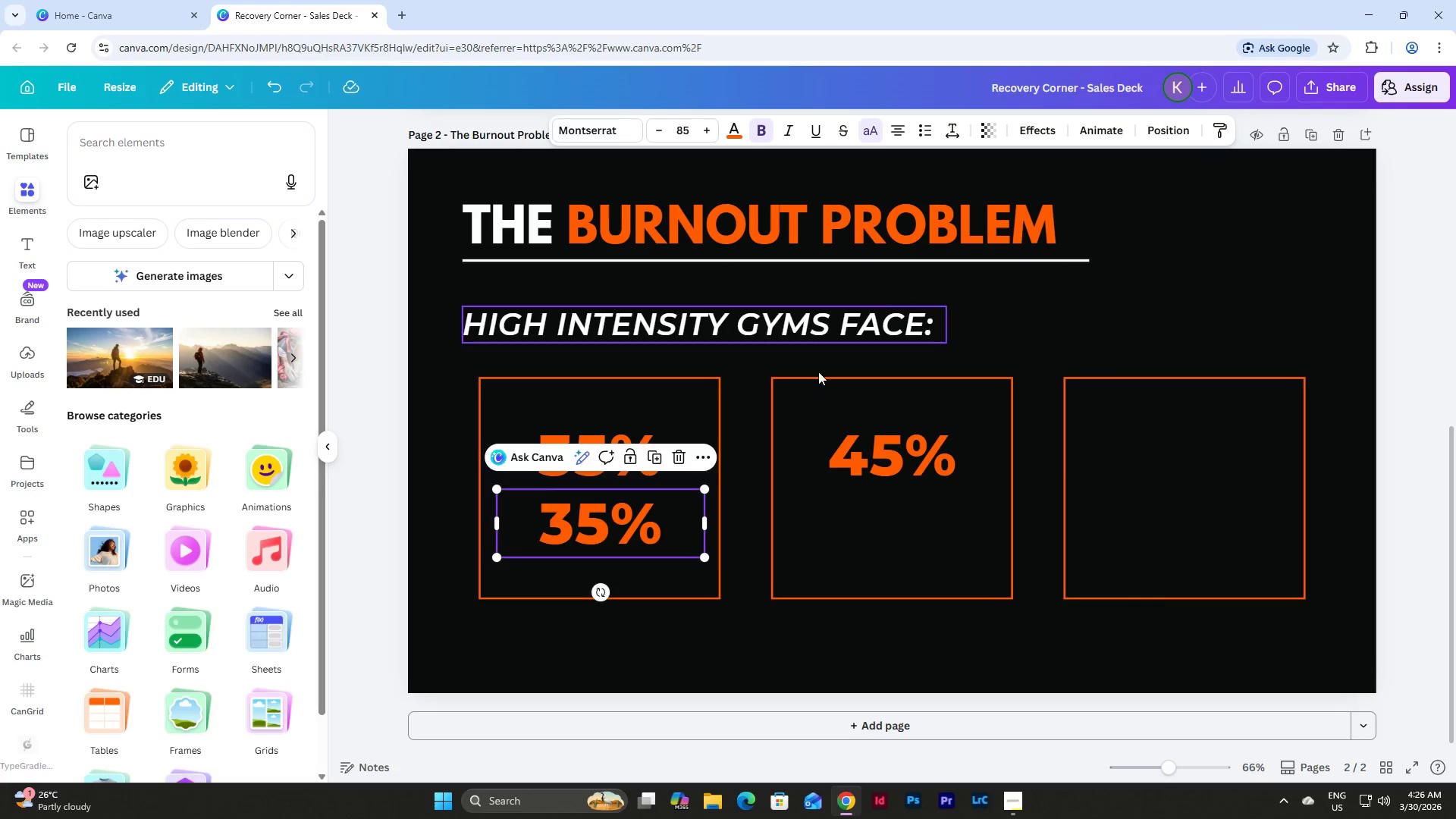 
scroll: coordinate [847, 449], scroll_direction: up, amount: 5.0
 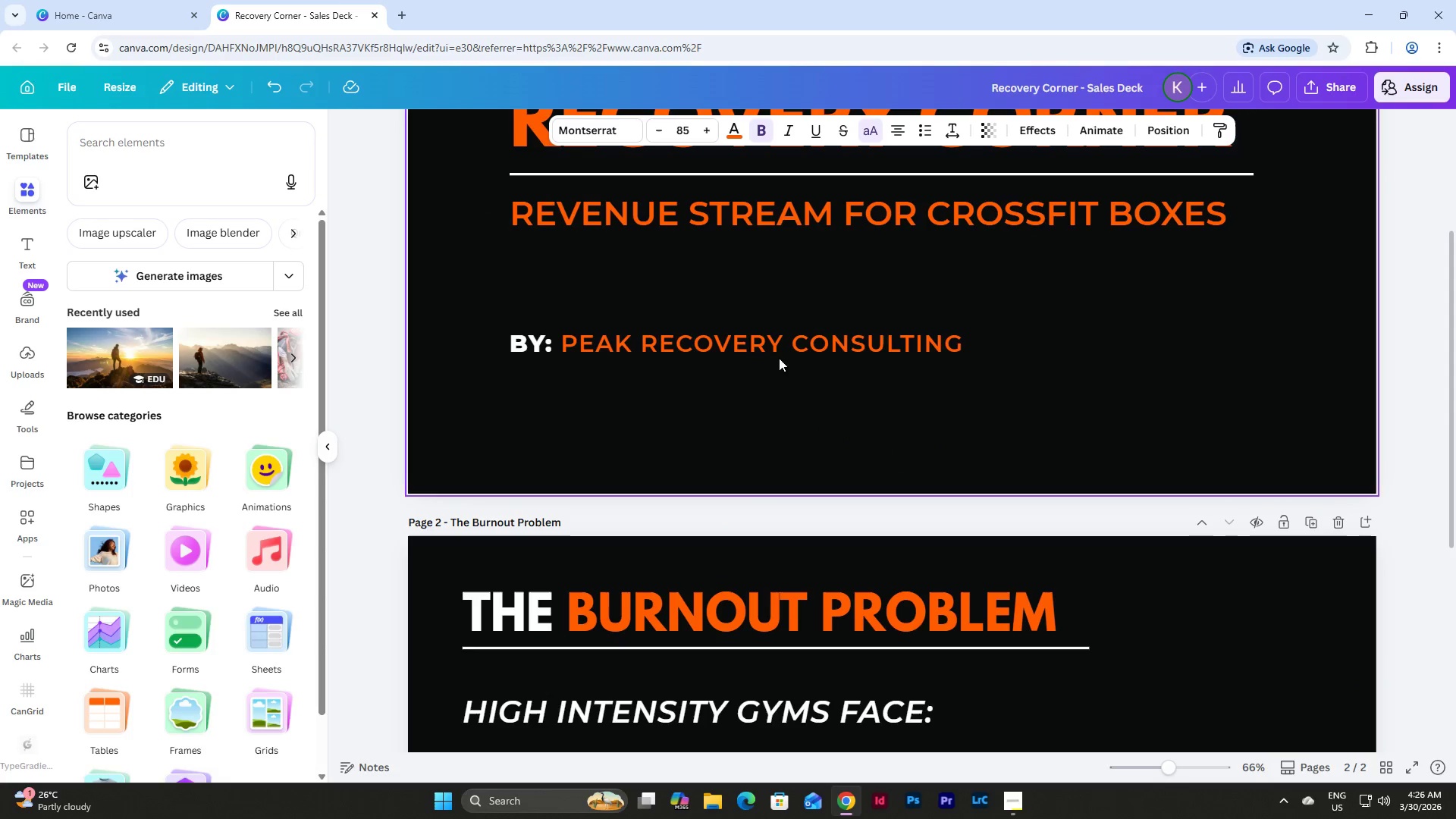 
left_click([771, 345])
 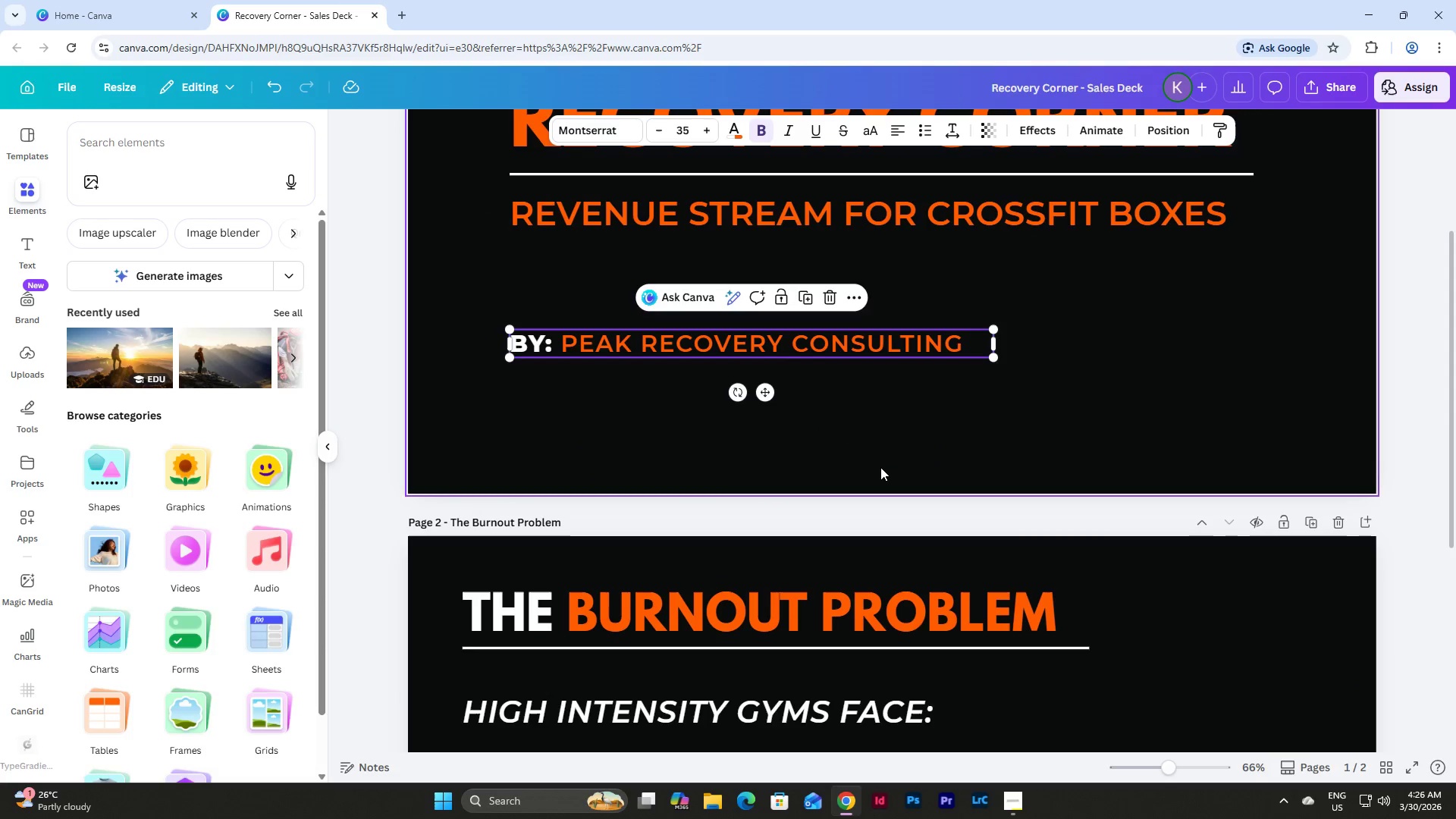 
scroll: coordinate [882, 472], scroll_direction: down, amount: 5.0
 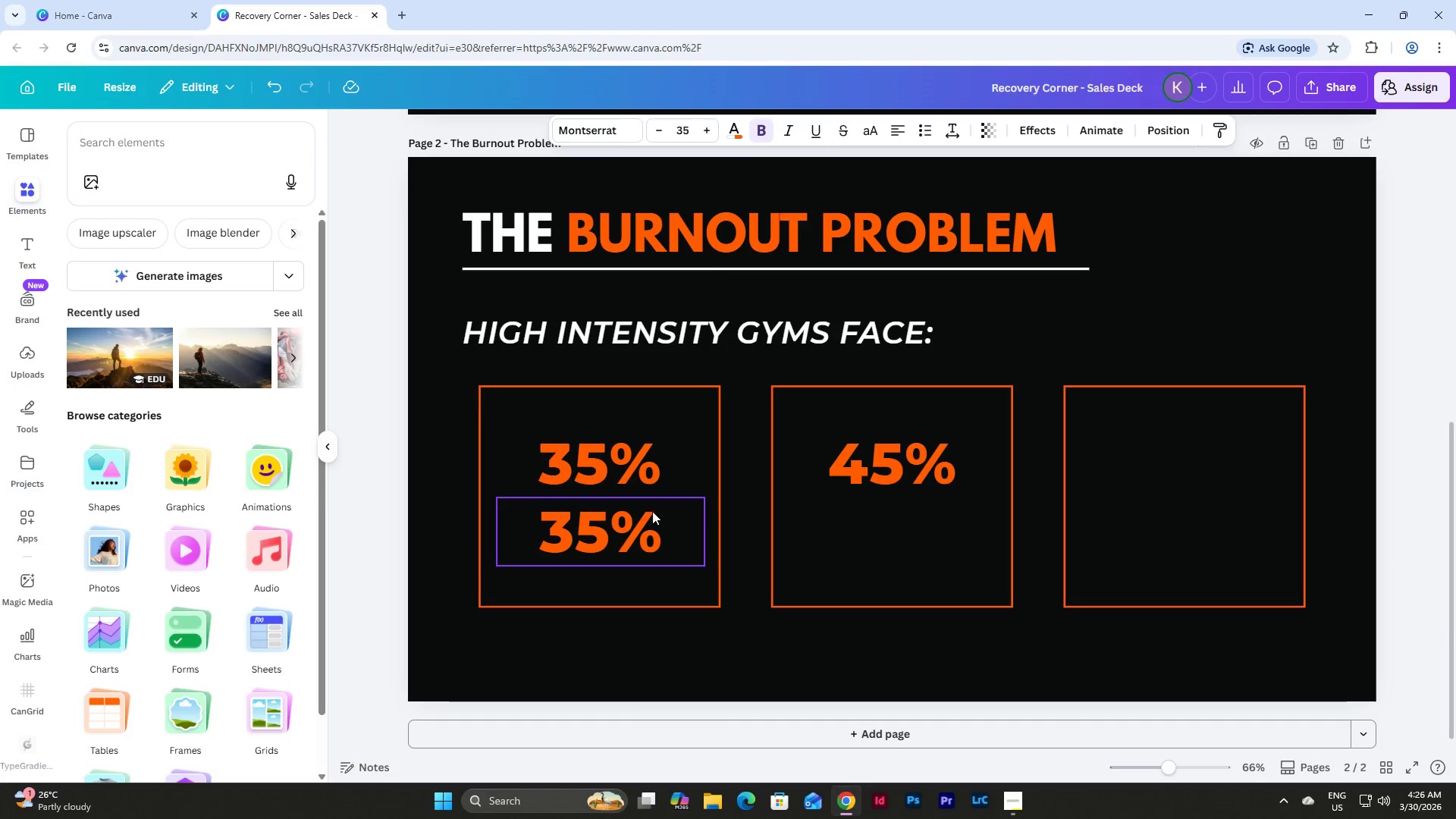 
left_click([639, 514])
 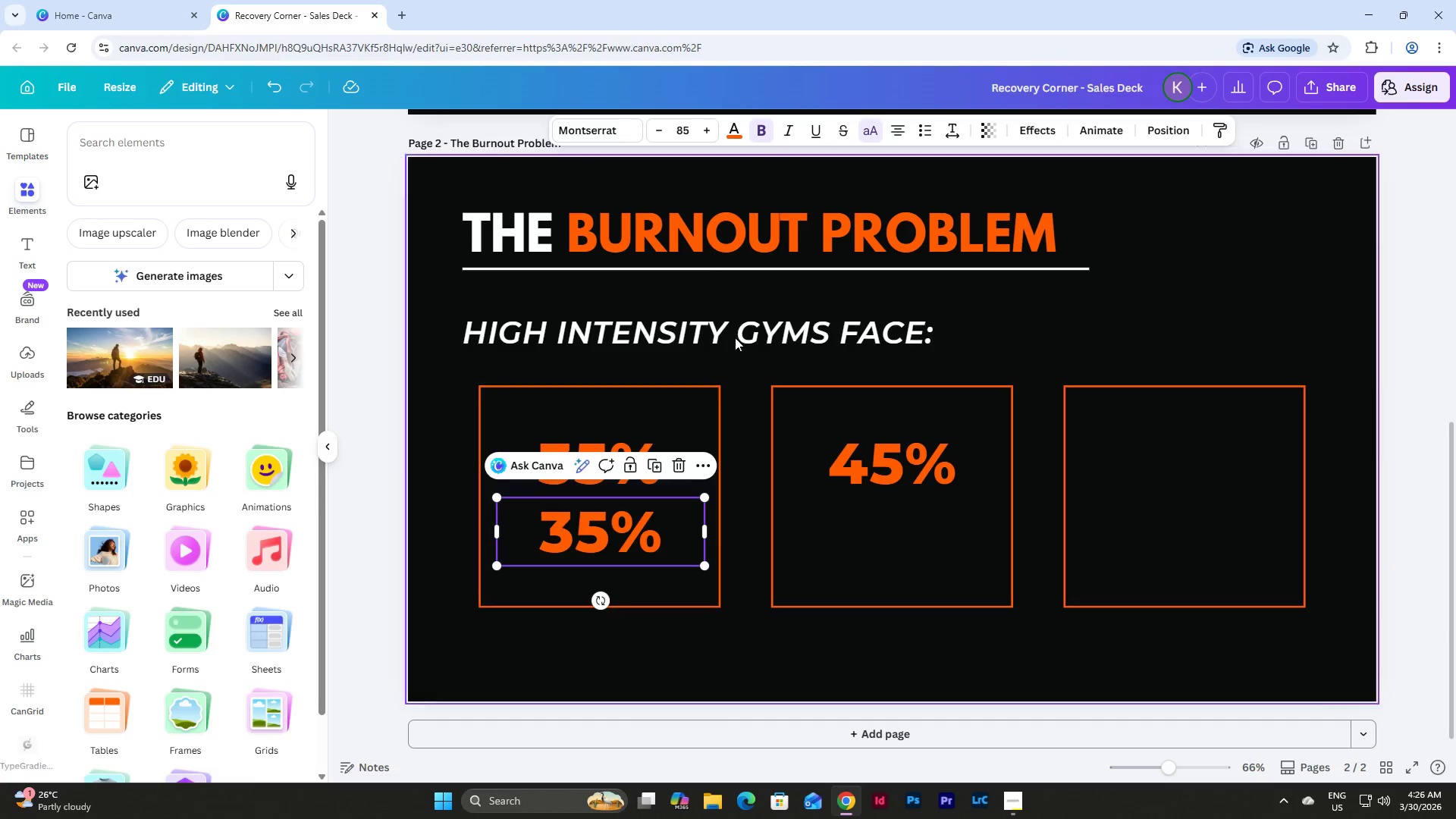 
left_click([739, 319])
 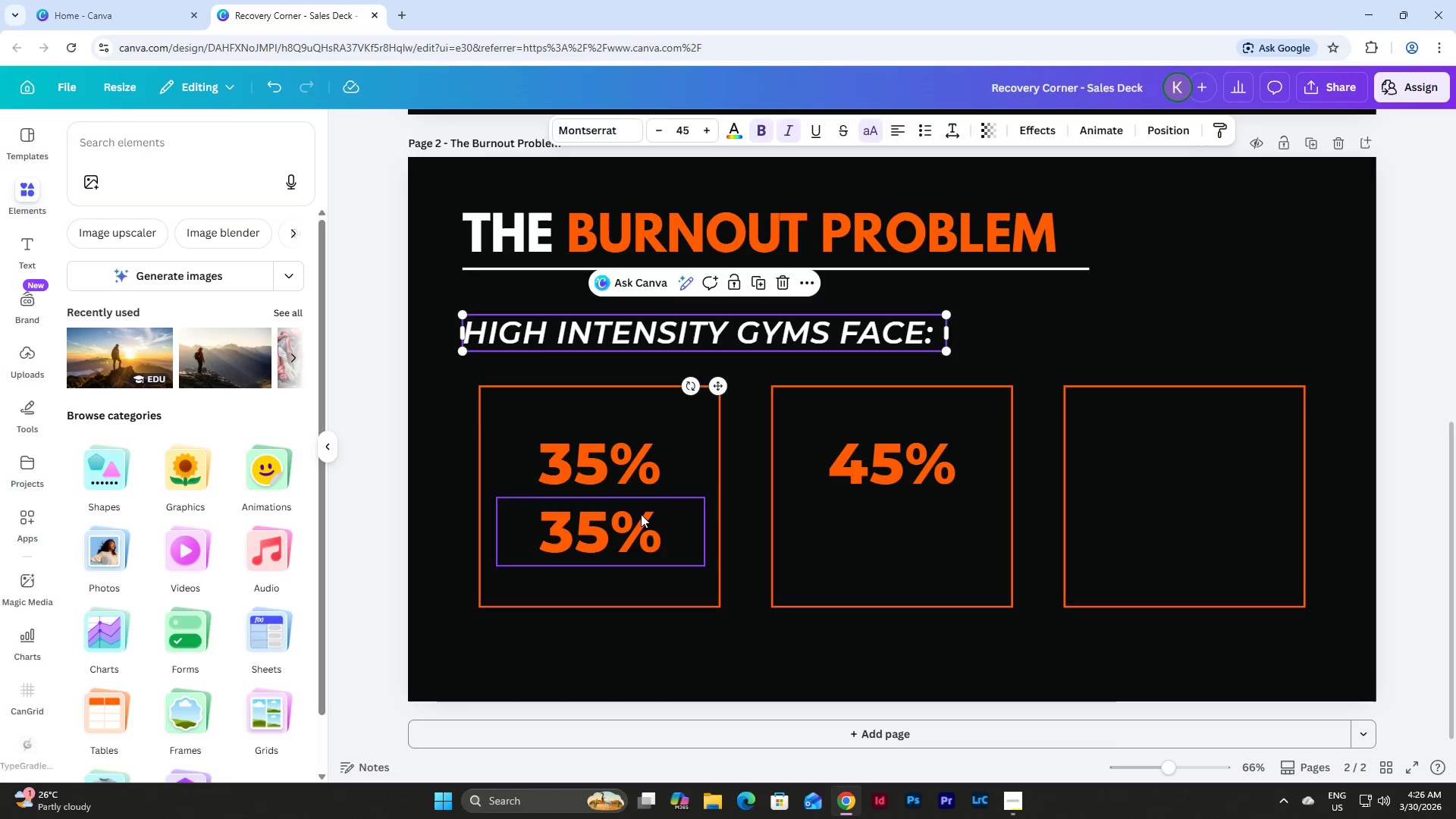 
left_click([633, 527])
 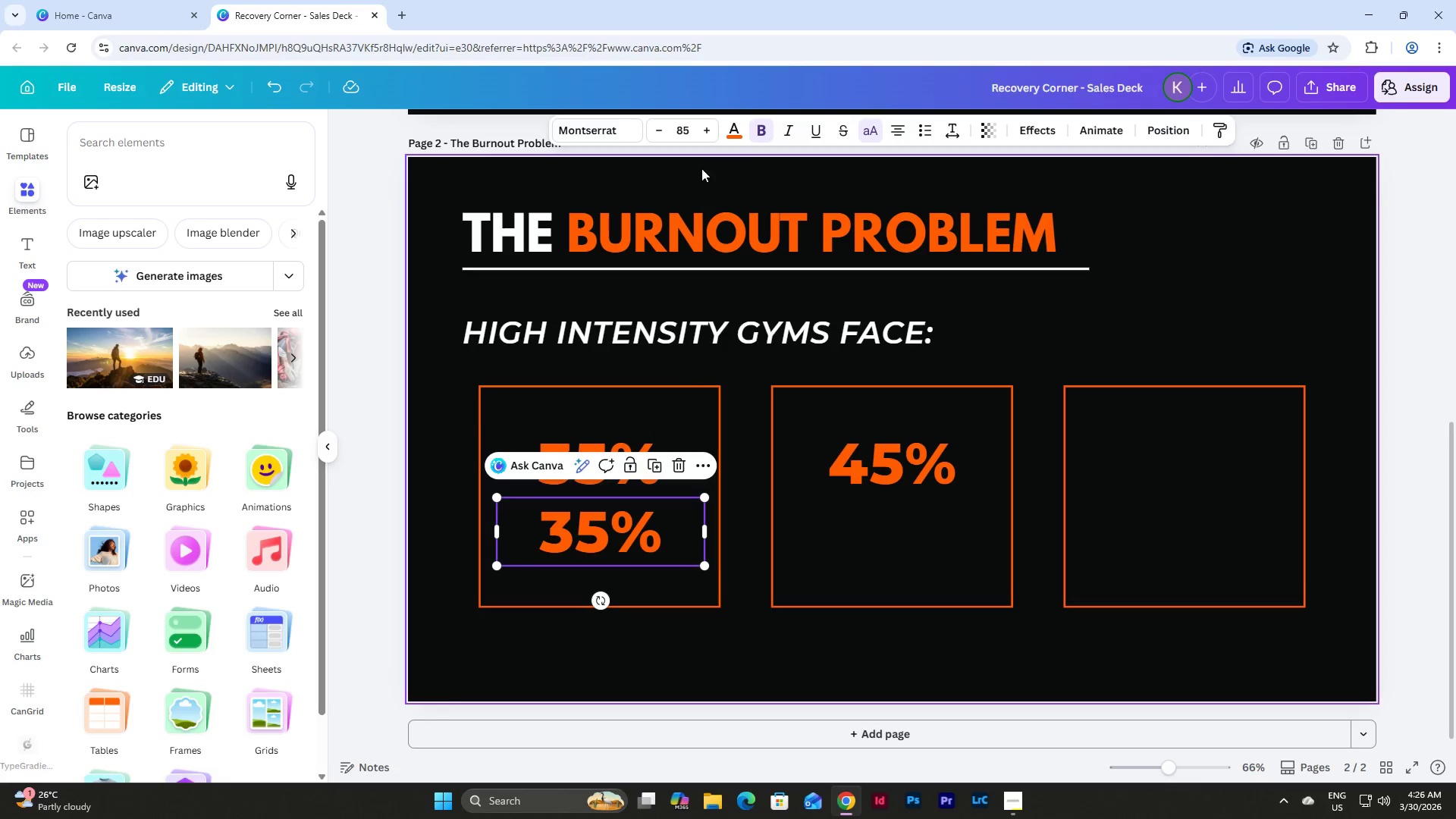 
left_click([679, 128])
 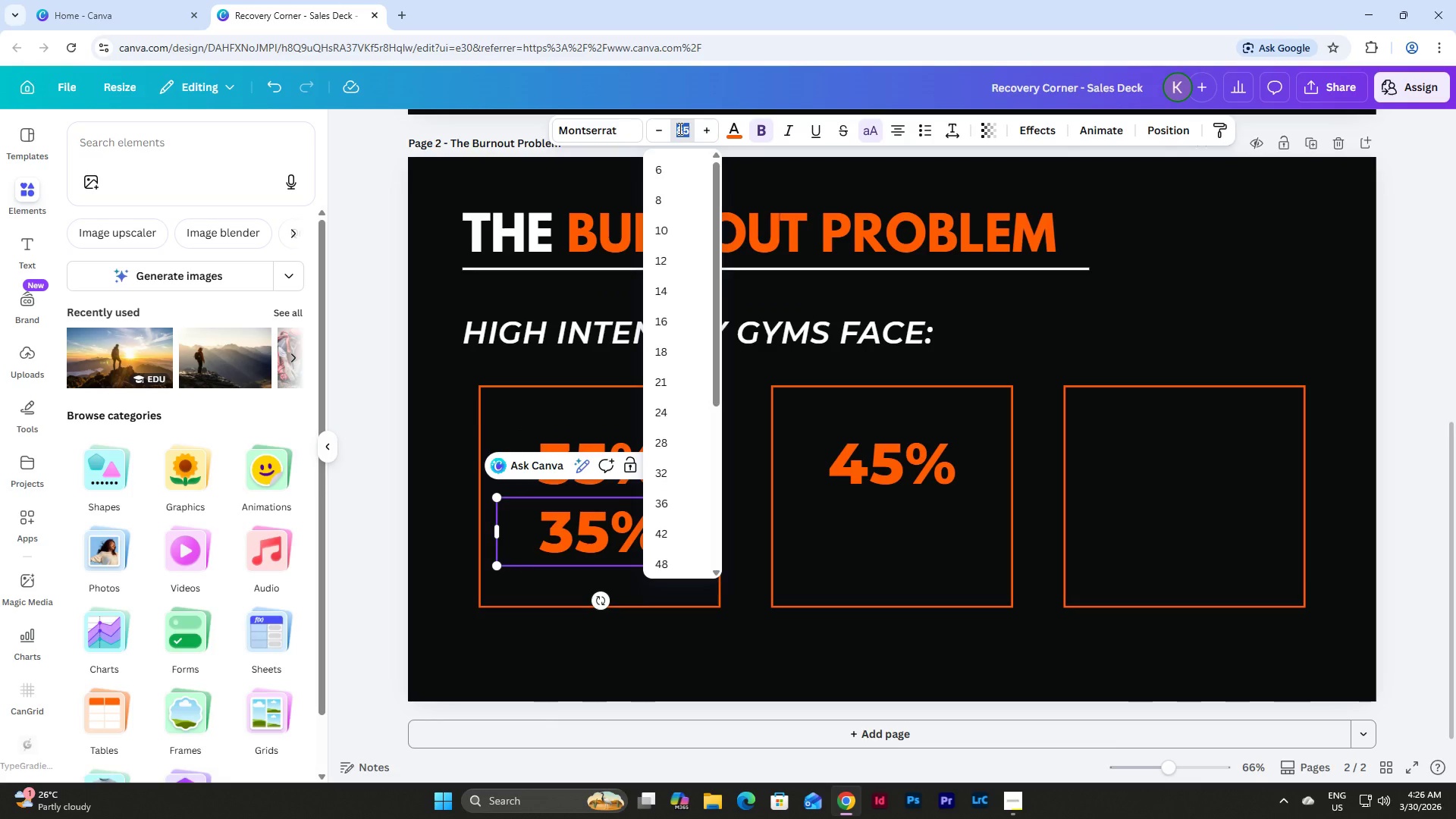 
key(Numpad4)
 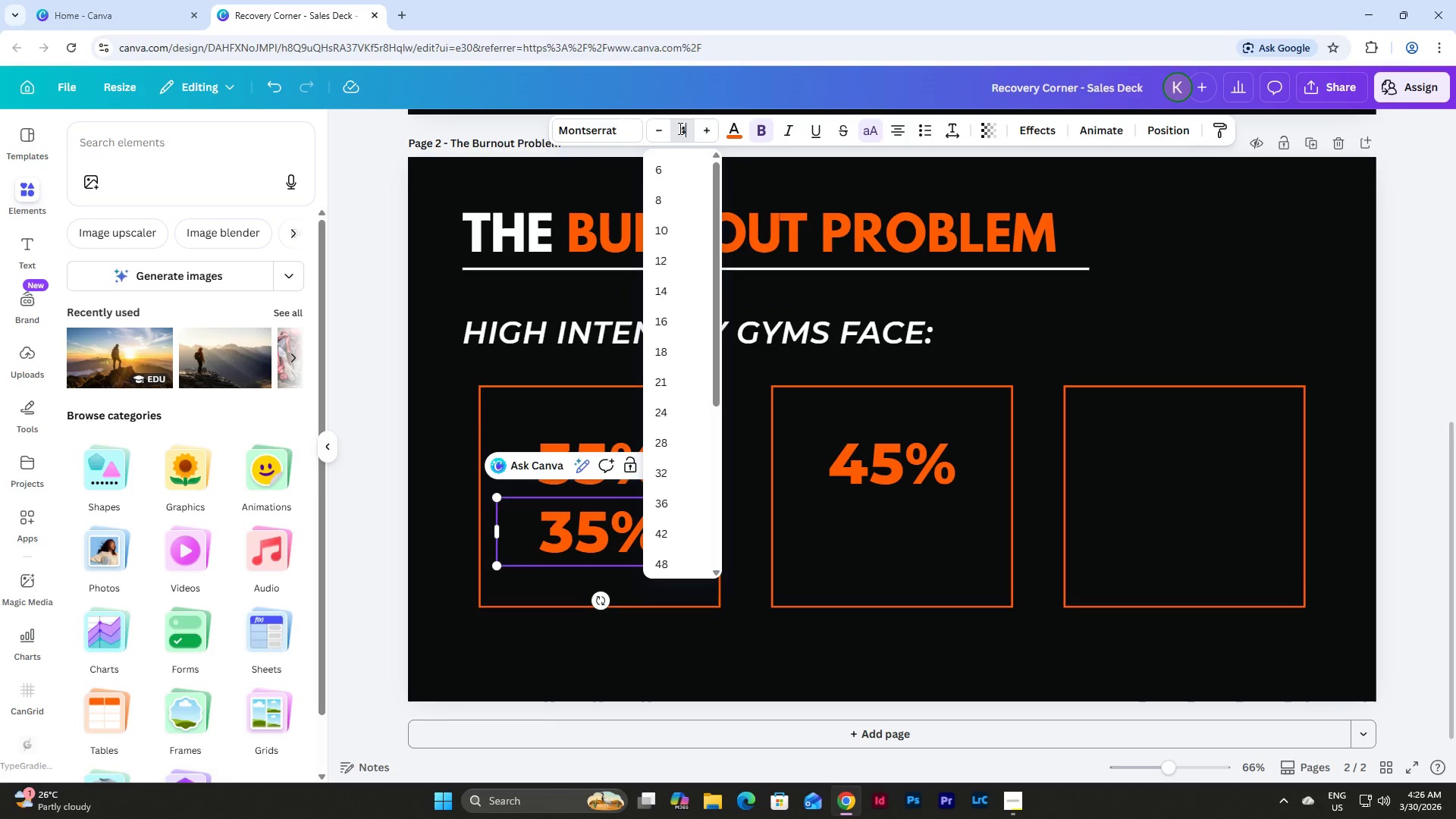 
key(Numpad0)
 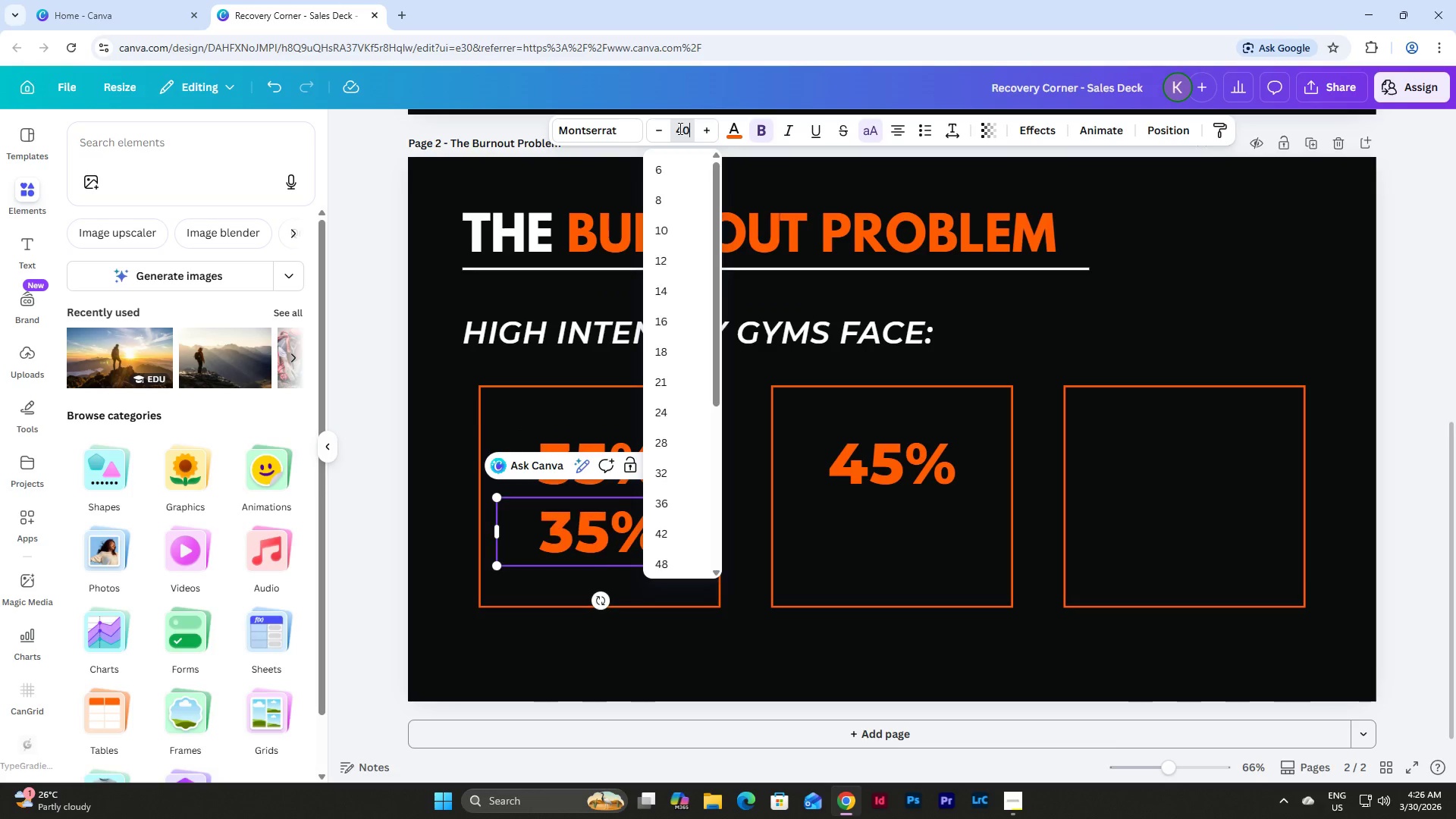 
key(NumpadEnter)
 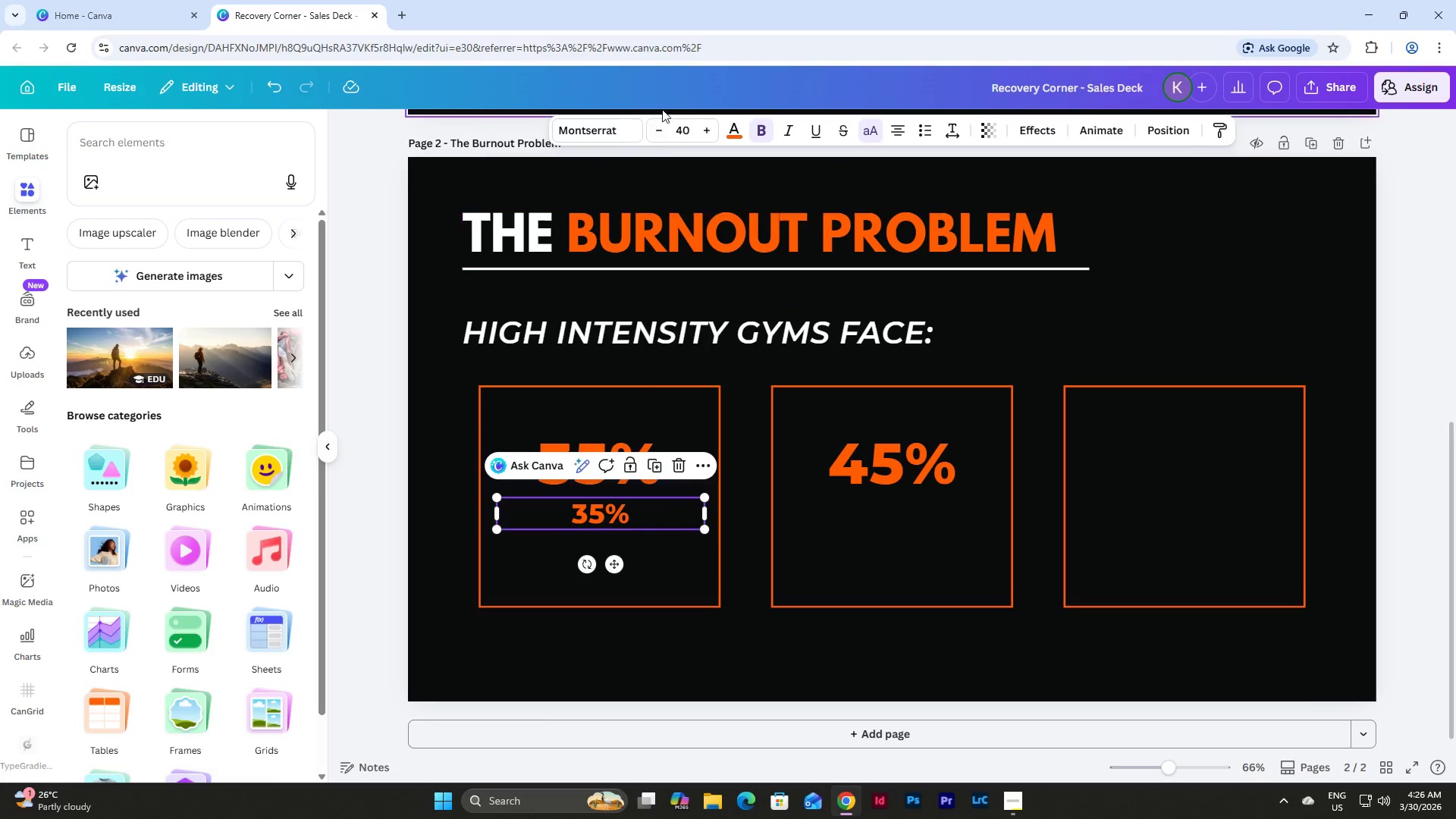 
left_click([692, 137])
 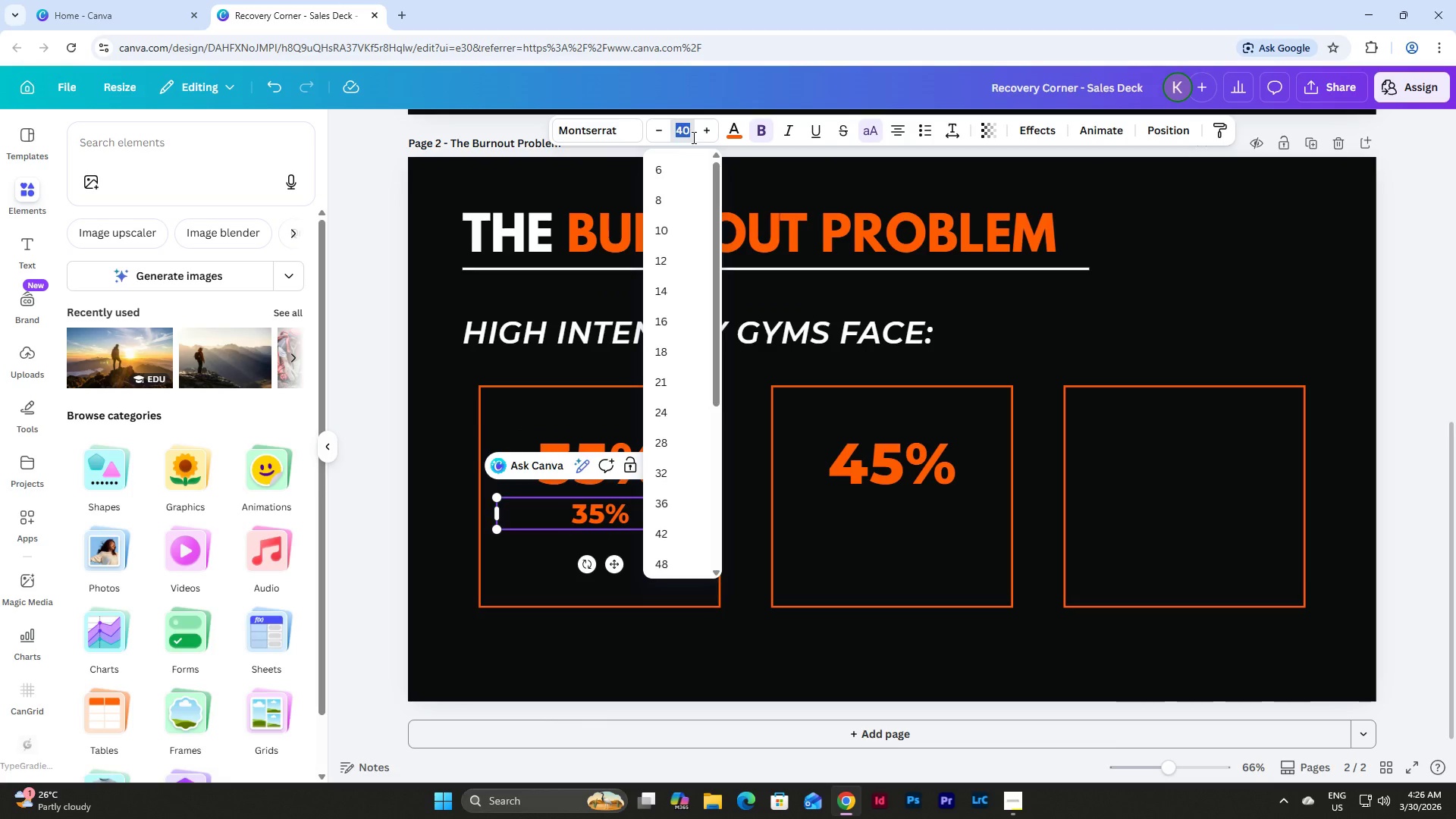 
key(Numpad3)
 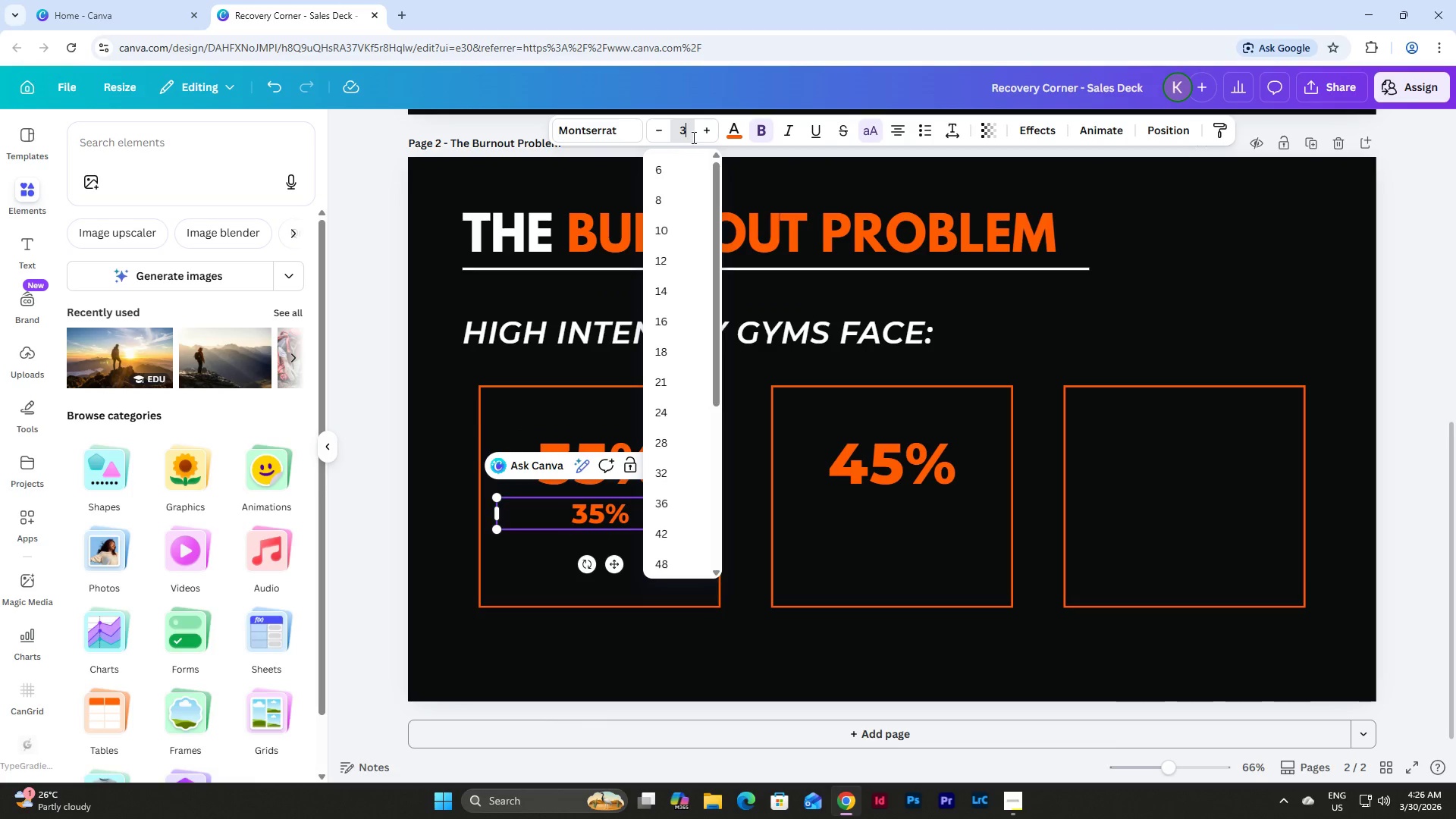 
key(Numpad5)
 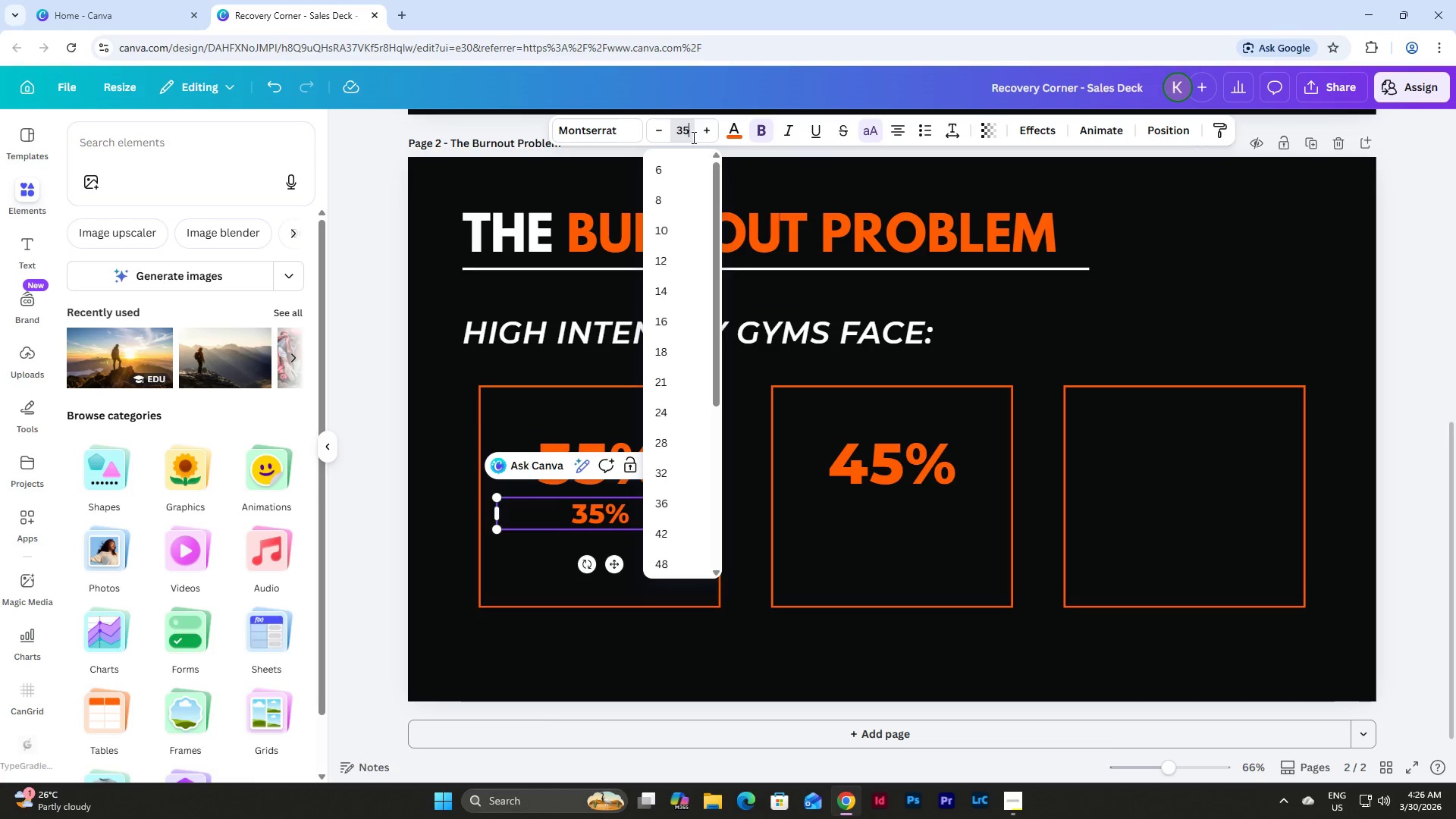 
key(NumpadEnter)
 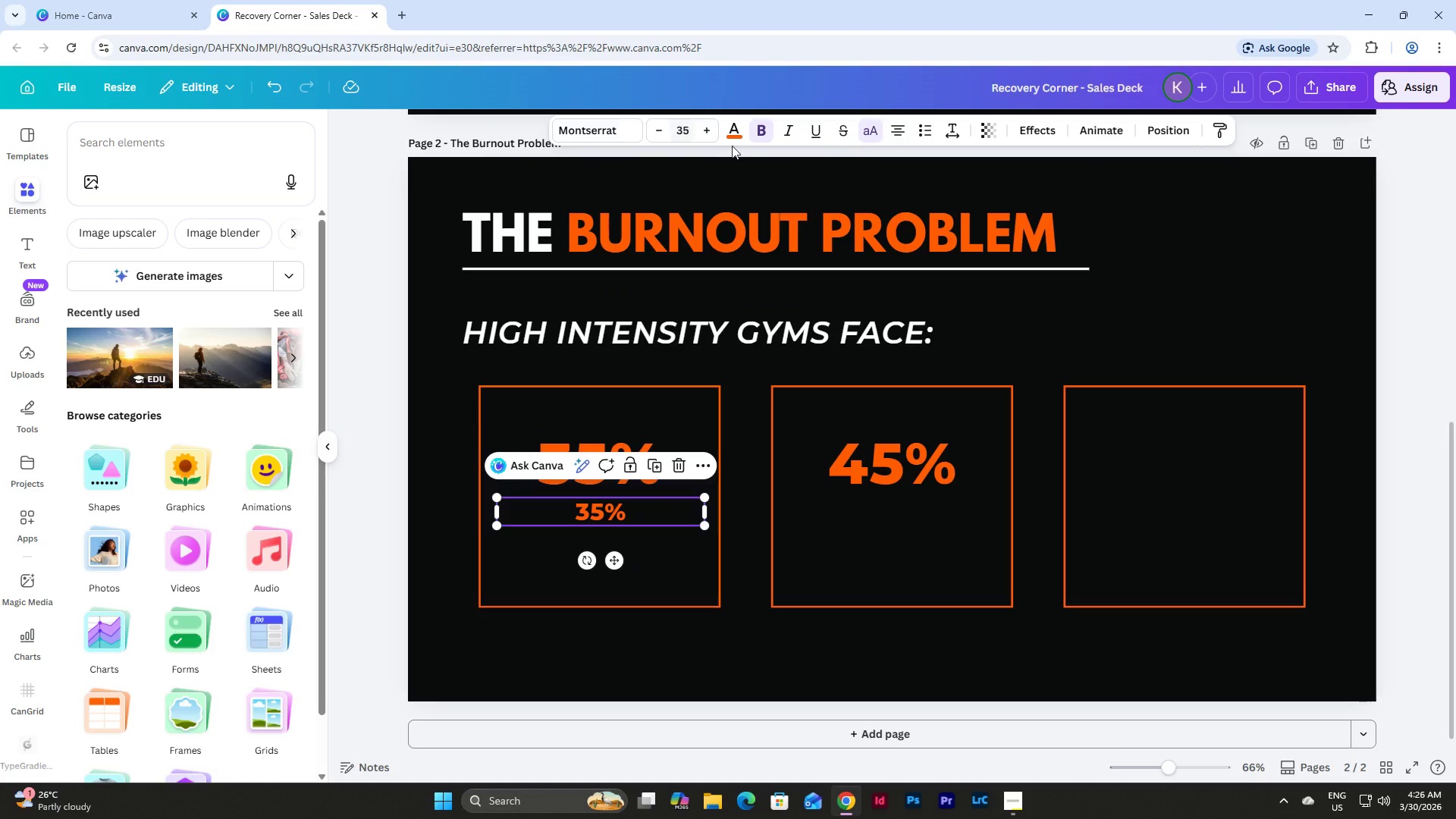 
left_click([734, 124])
 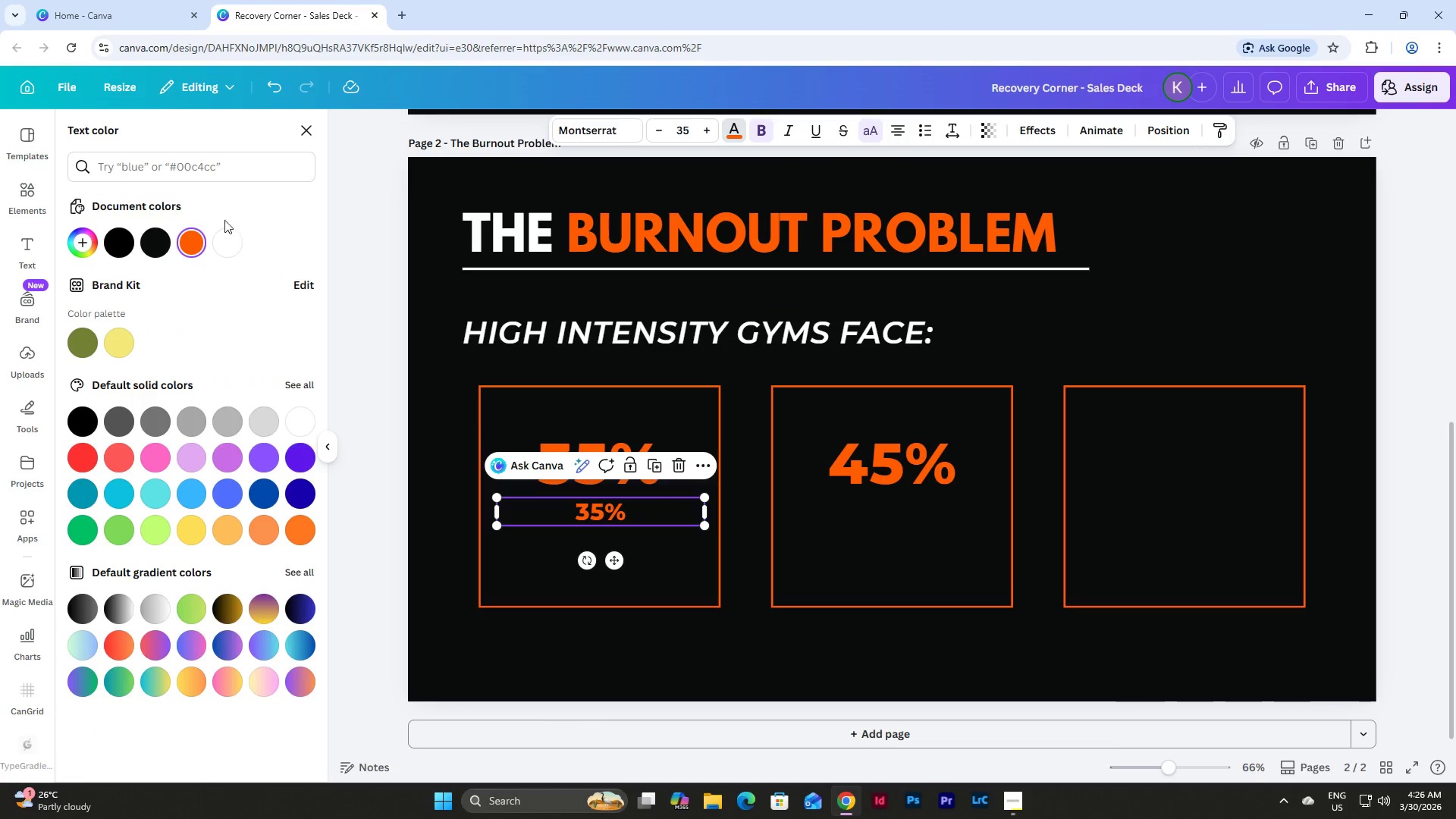 
left_click([228, 234])
 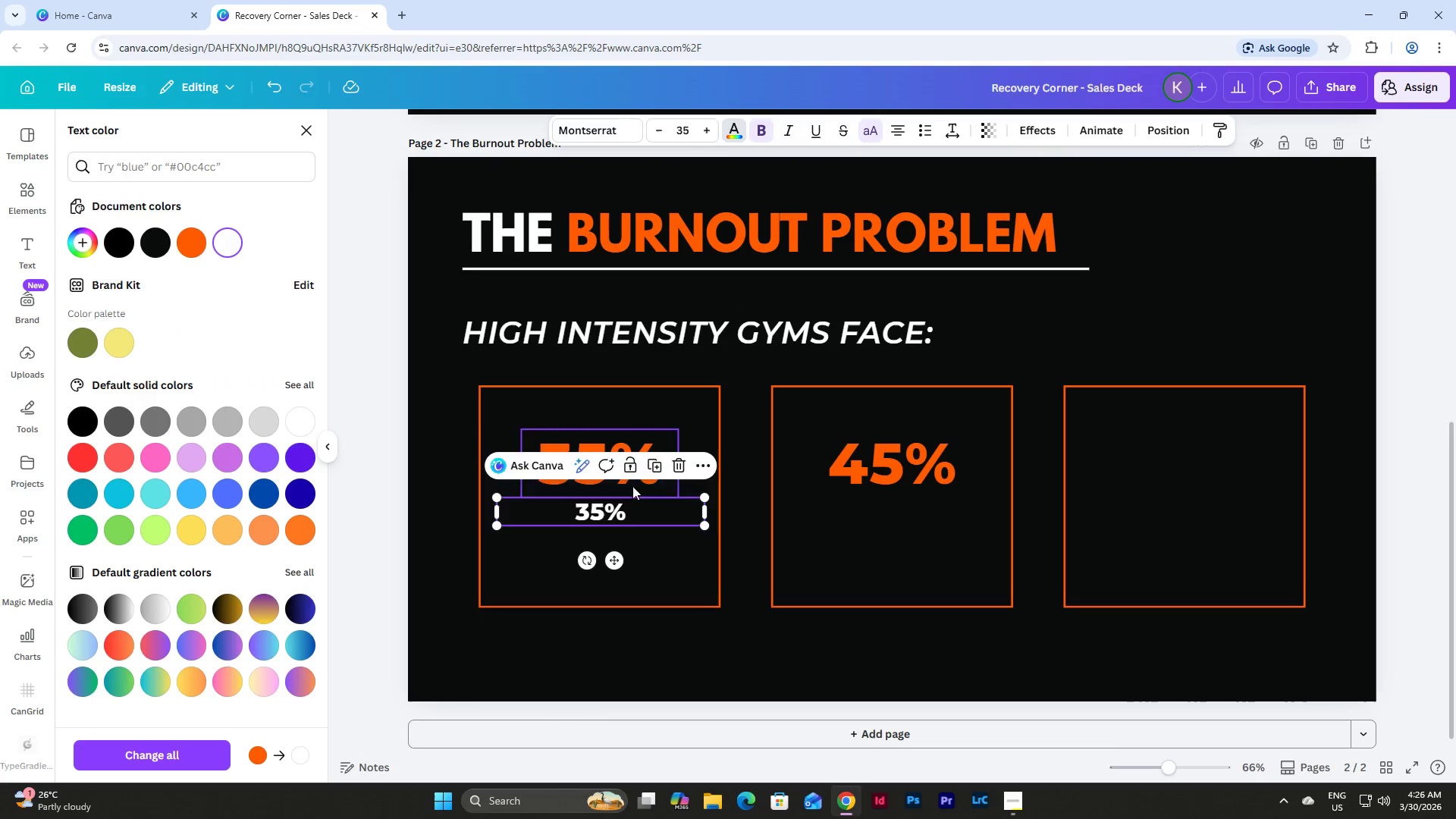 
left_click([632, 507])
 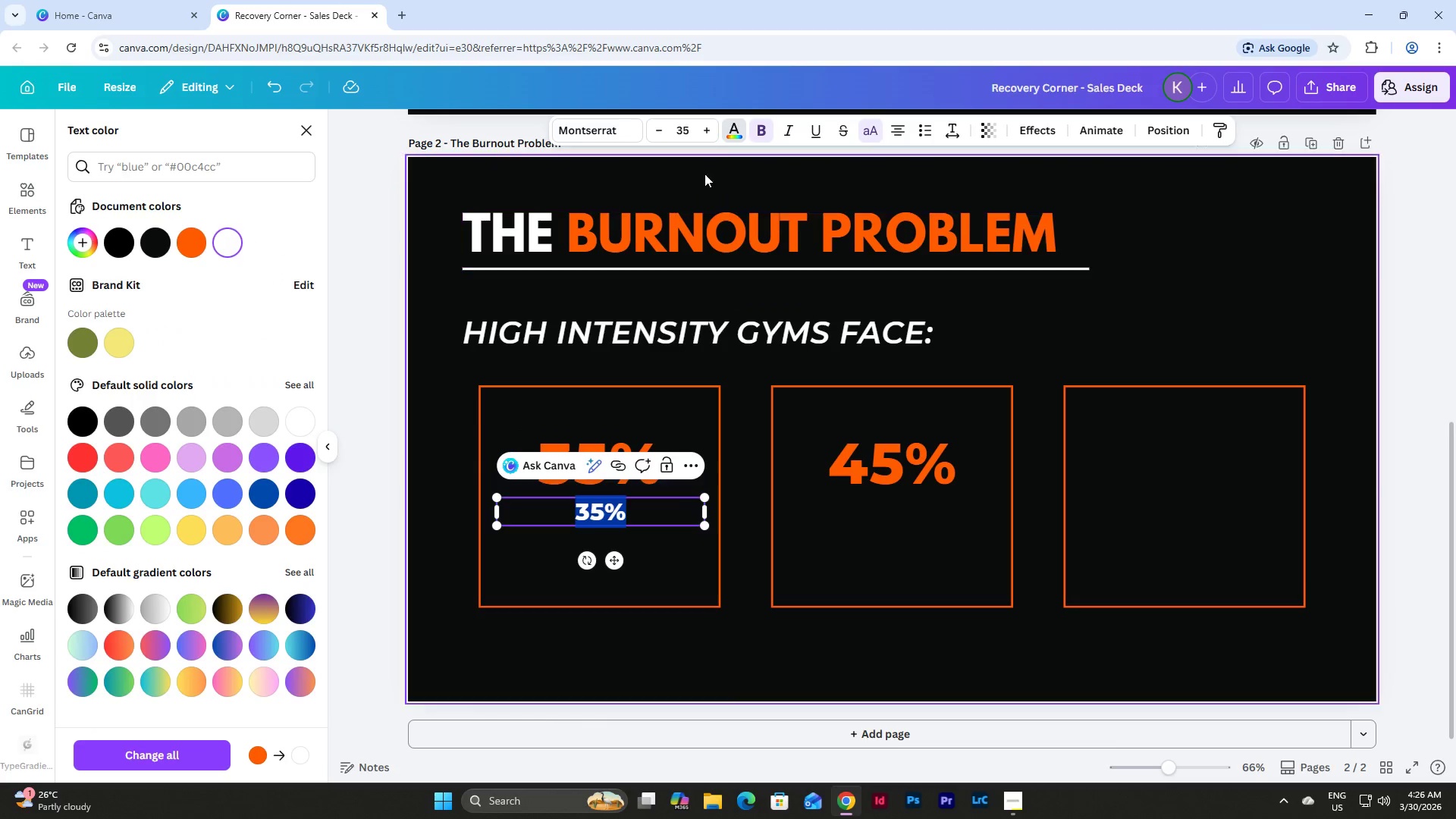 
left_click([618, 119])
 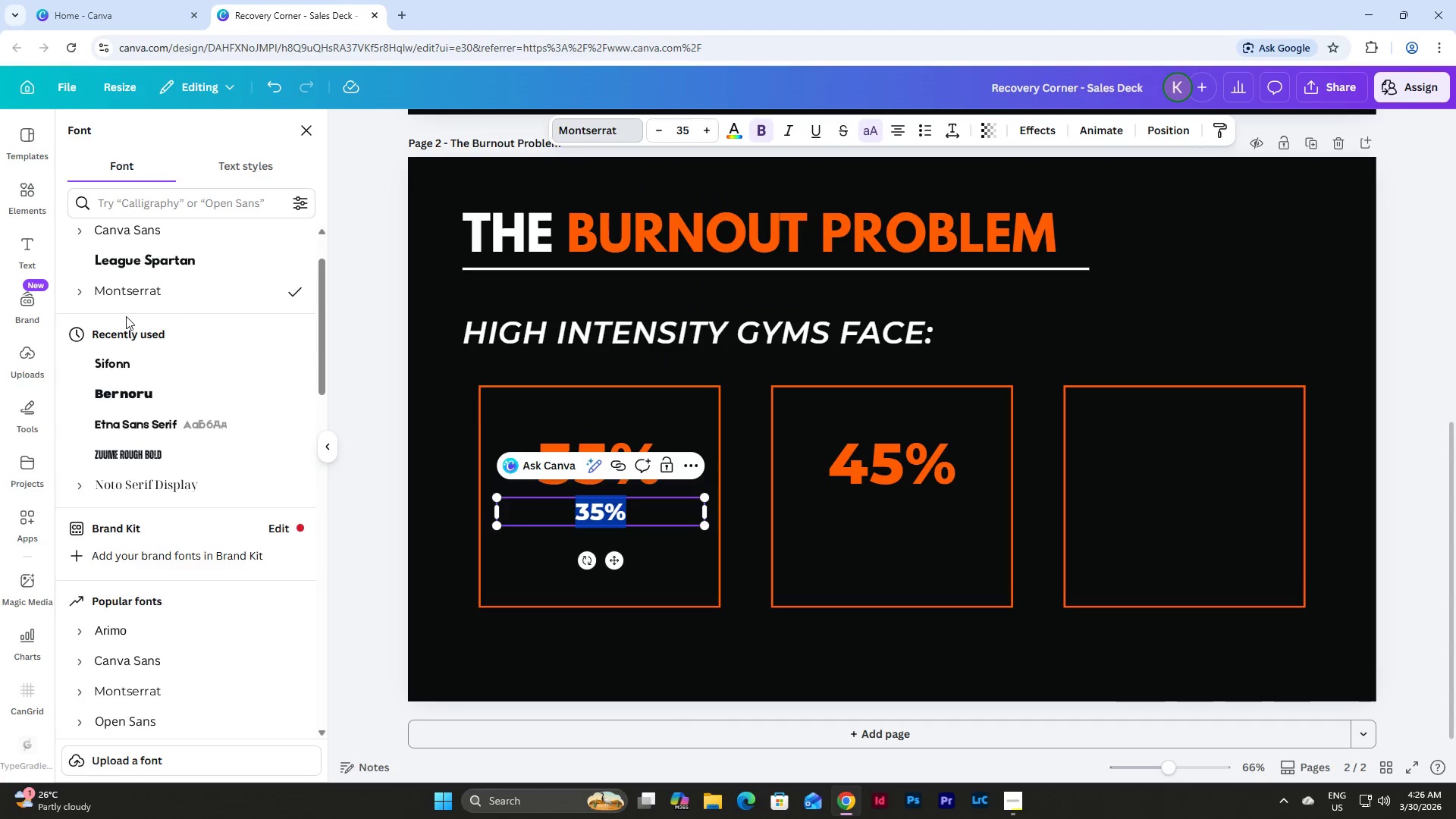 
left_click([80, 290])
 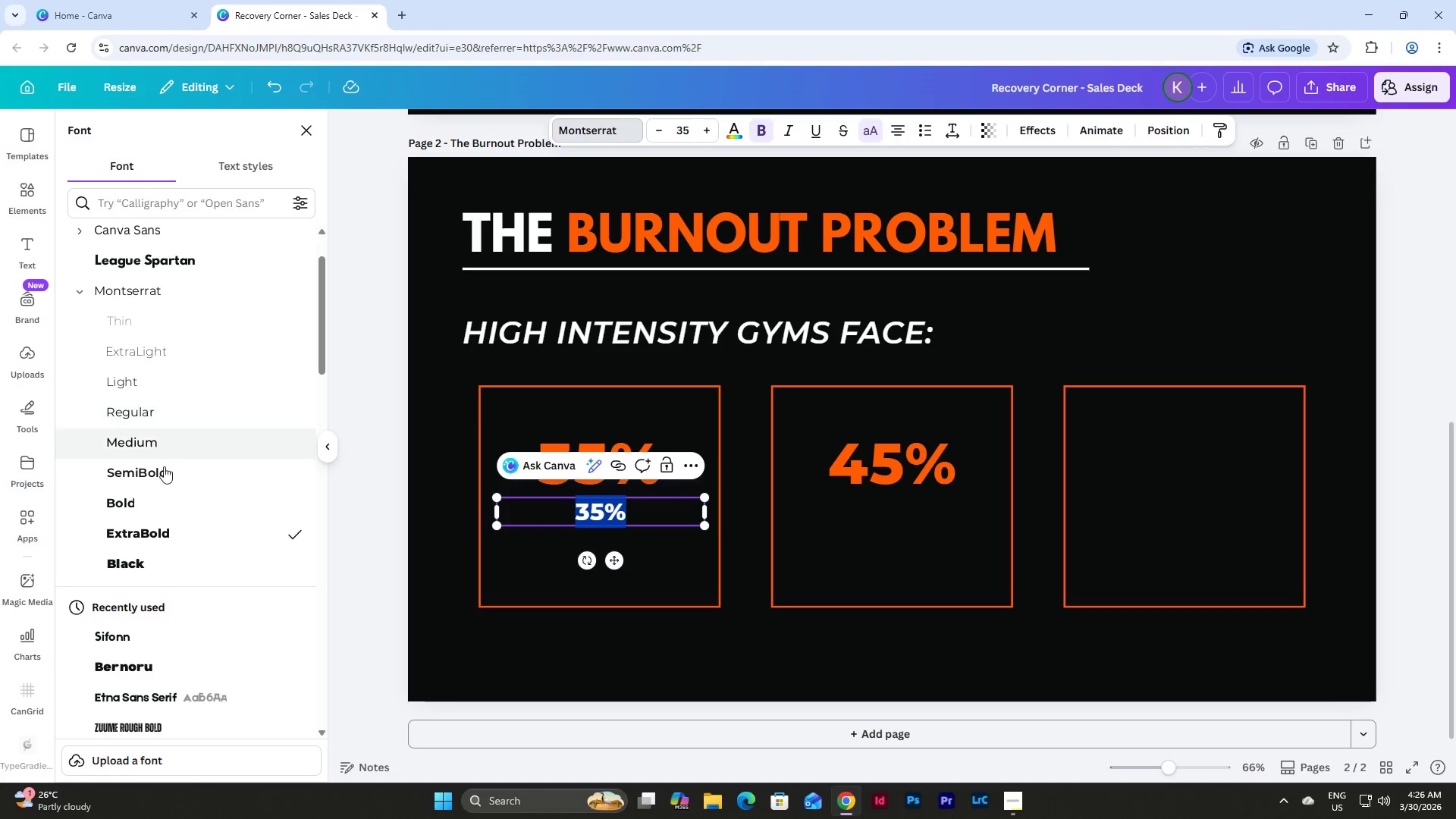 
left_click([166, 479])
 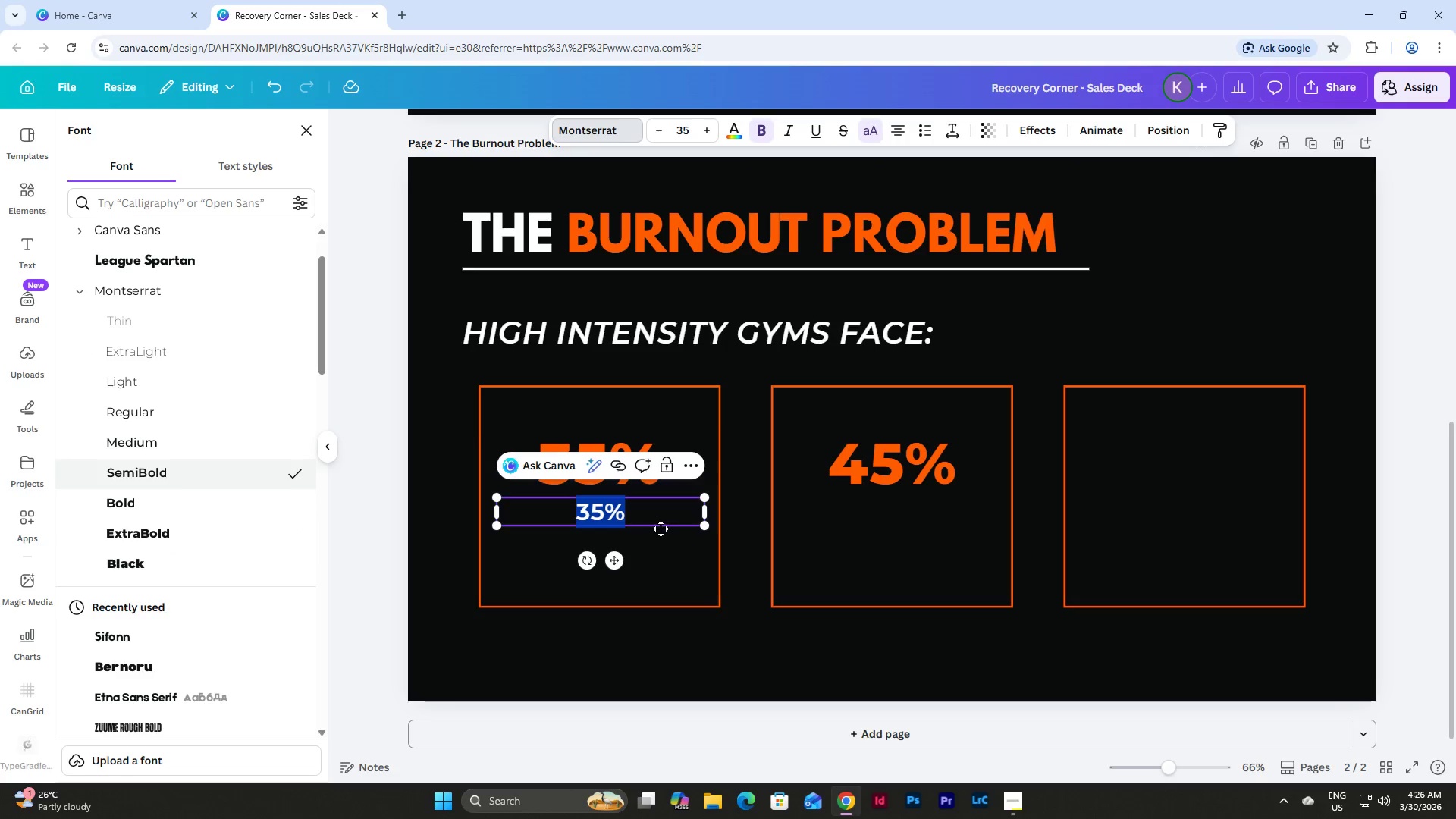 
left_click_drag(start_coordinate=[650, 516], to_coordinate=[646, 516])
 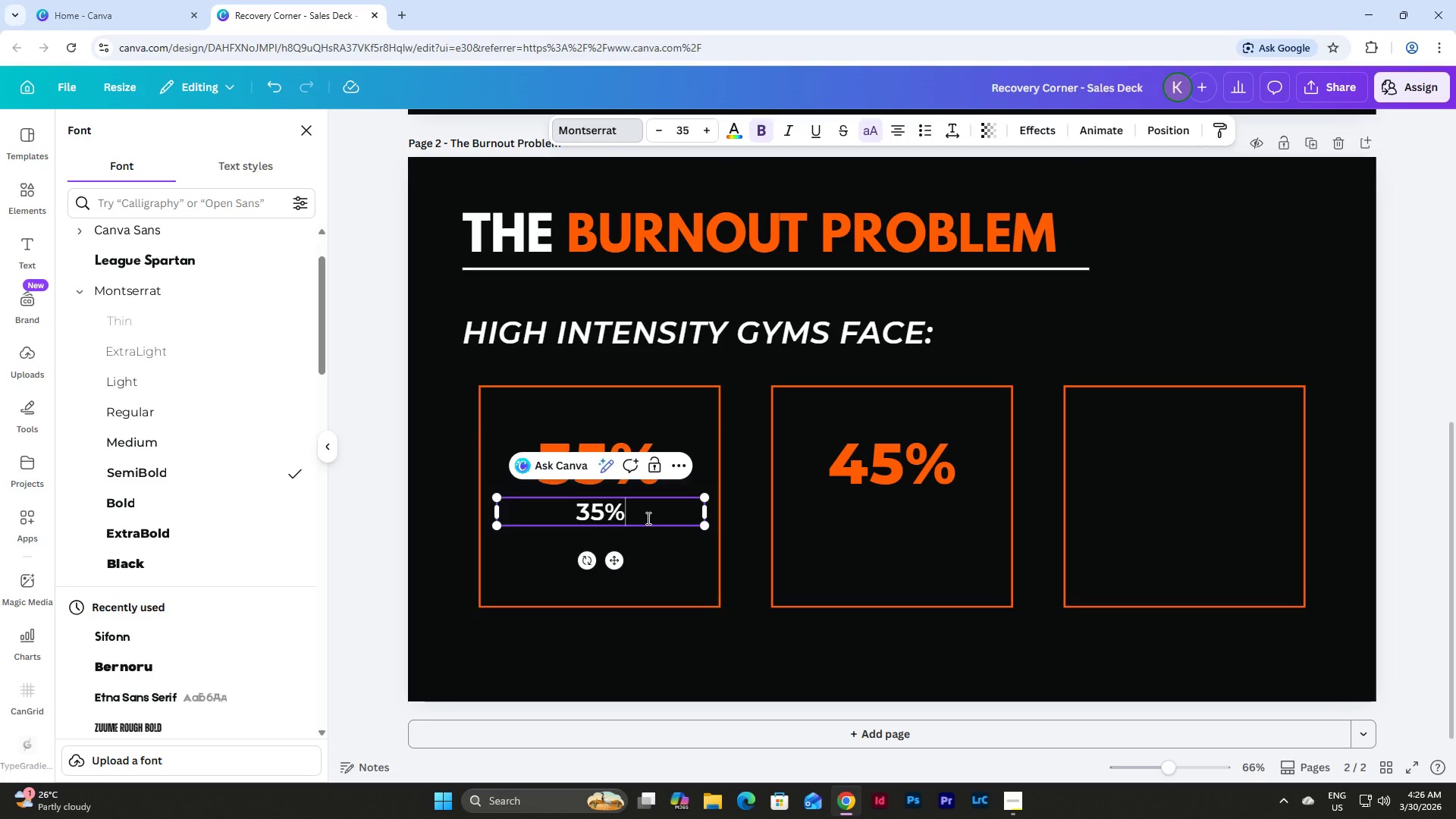 
left_click_drag(start_coordinate=[645, 517], to_coordinate=[565, 510])
 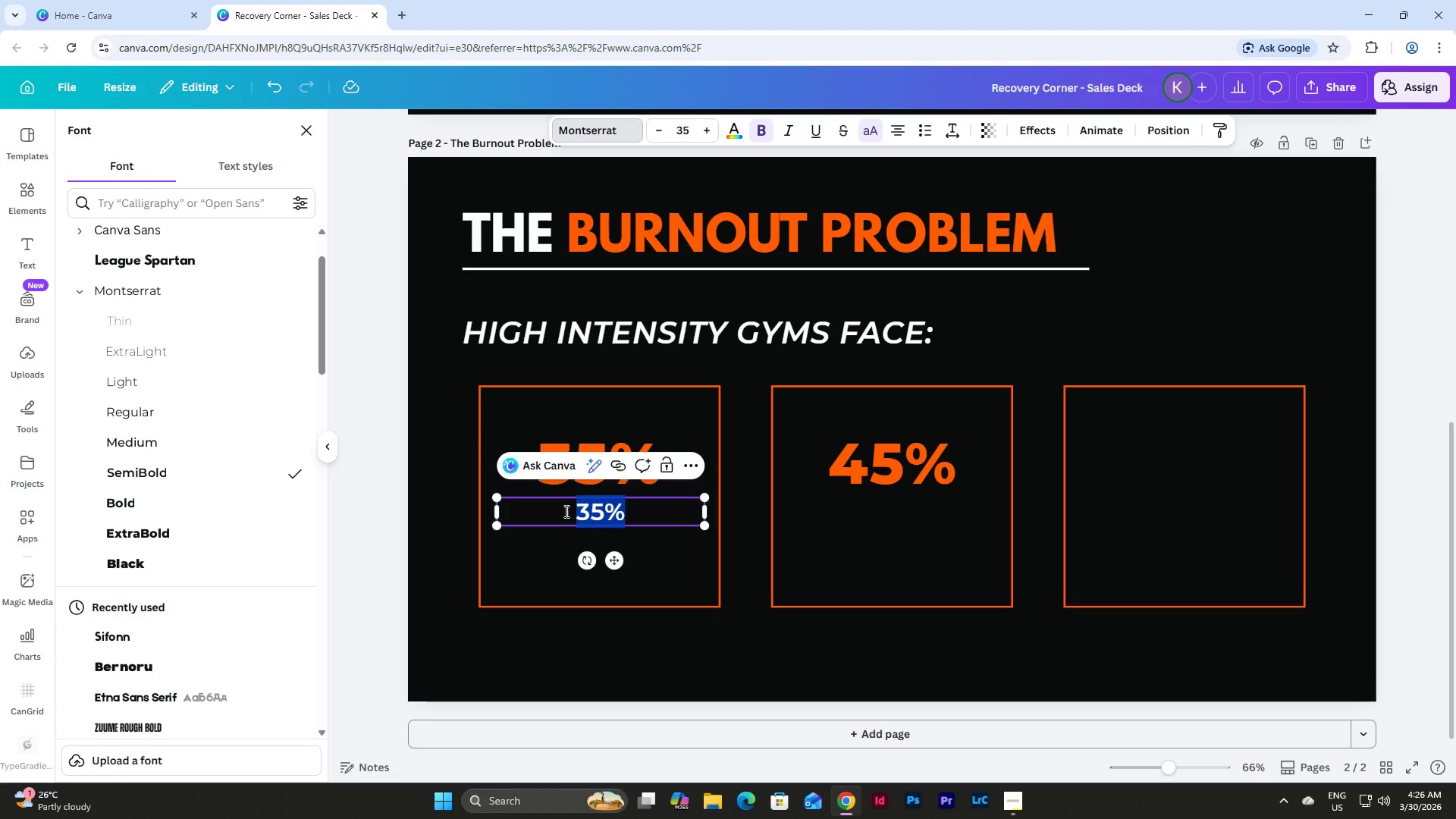 
type(INJURY RATE)
 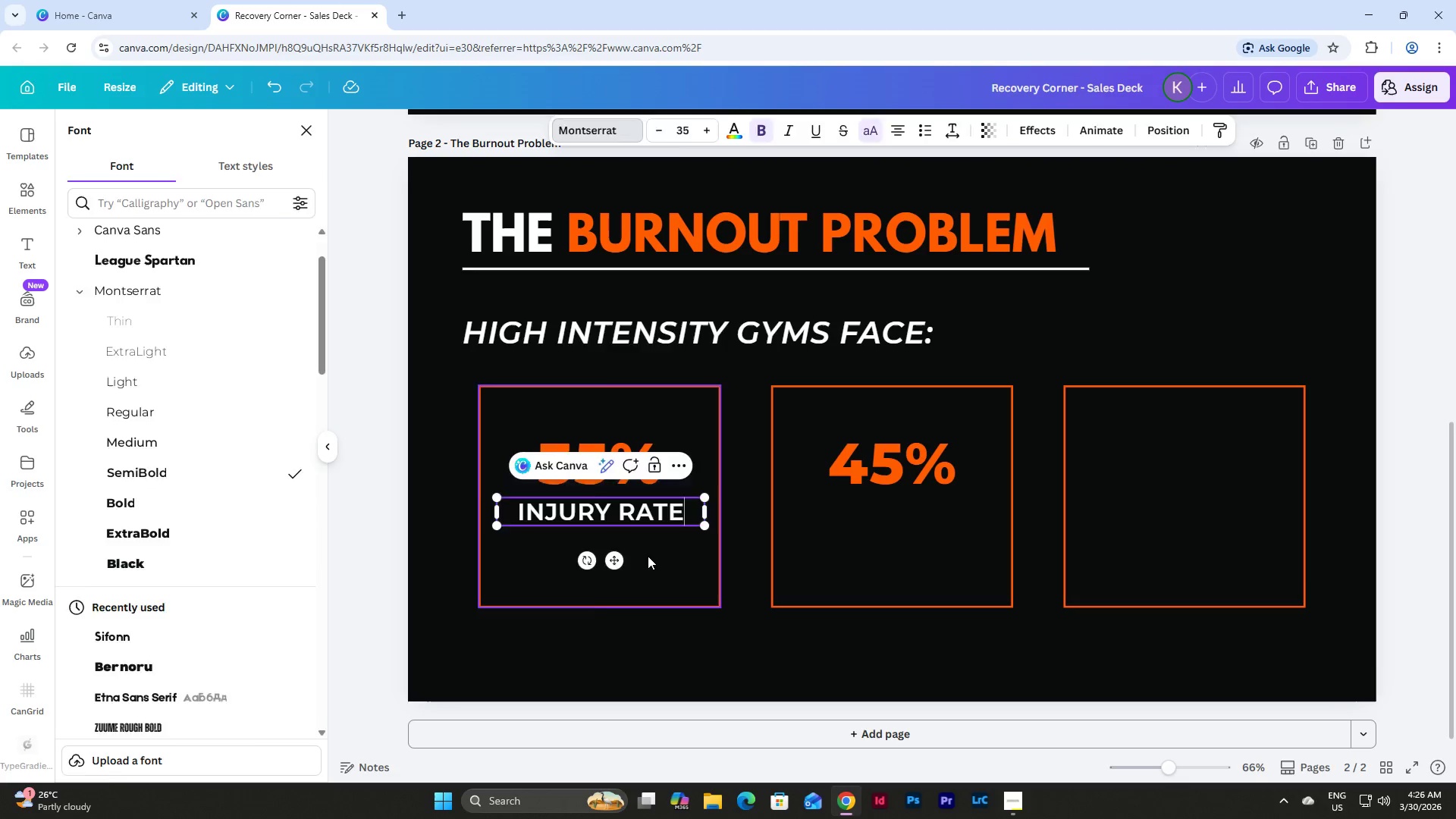 
double_click([629, 518])
 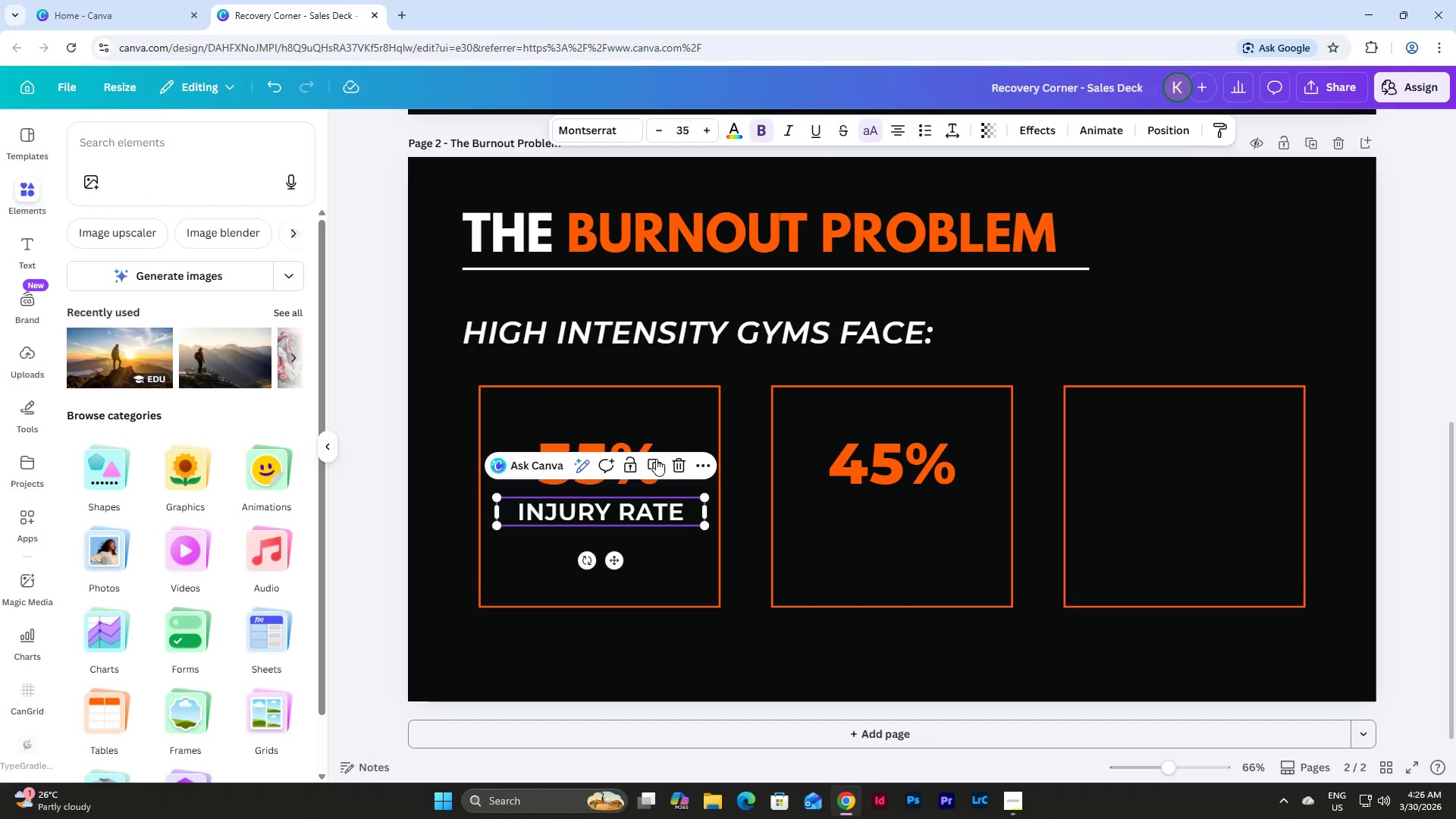 
left_click([656, 459])
 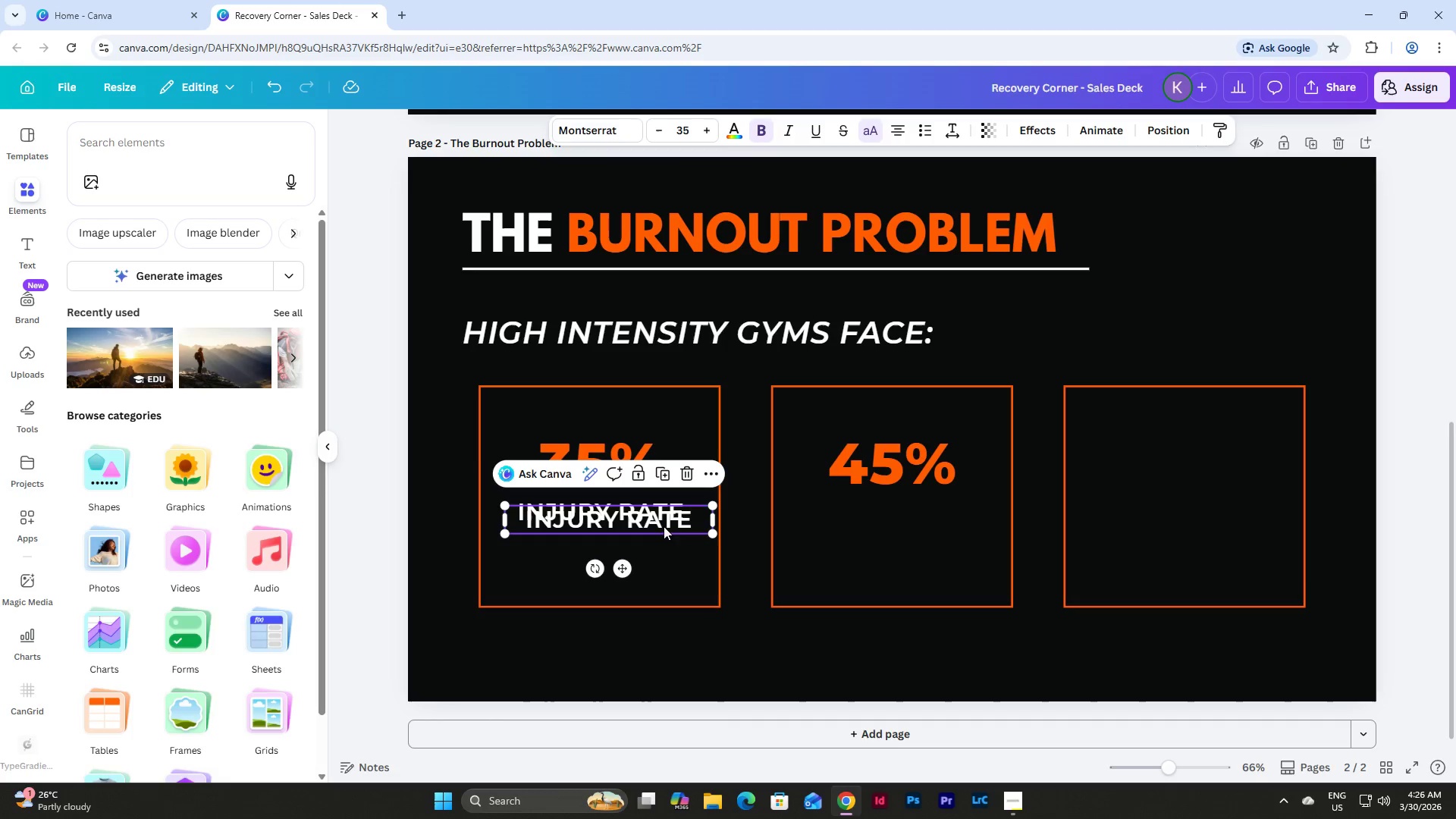 
left_click_drag(start_coordinate=[660, 521], to_coordinate=[943, 513])
 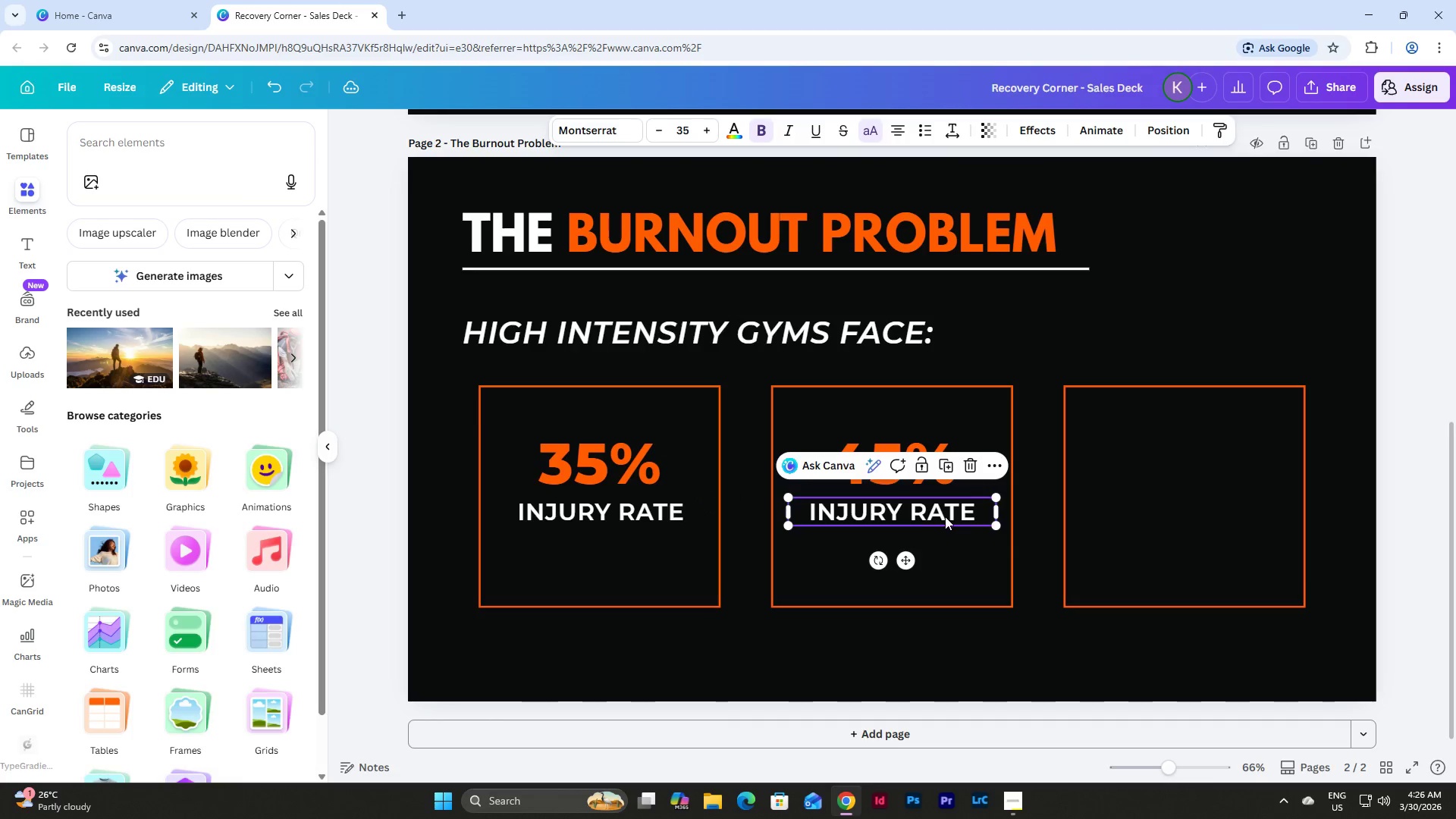 
left_click([945, 516])
 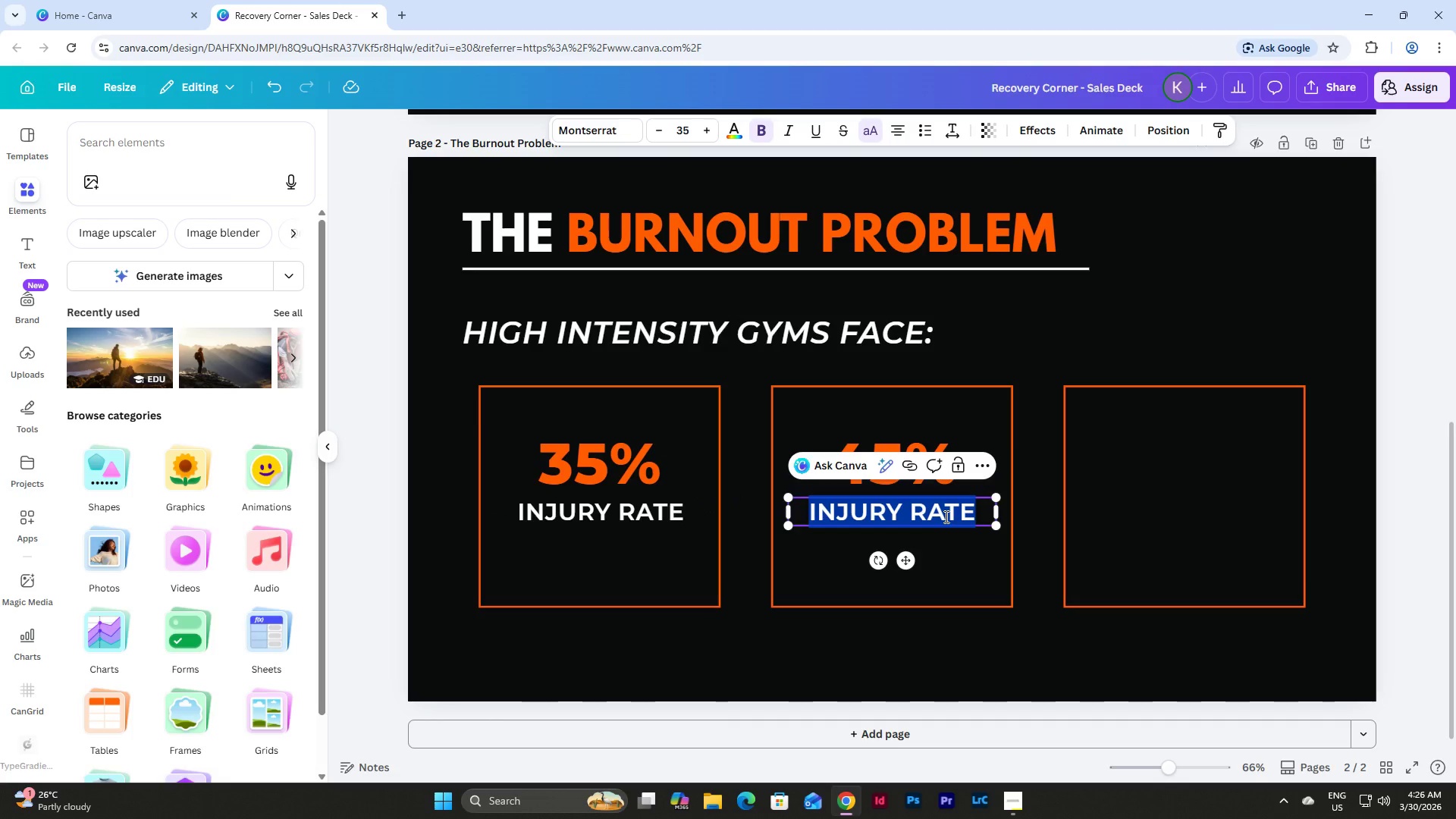 
type(MEMBER CHURN)
 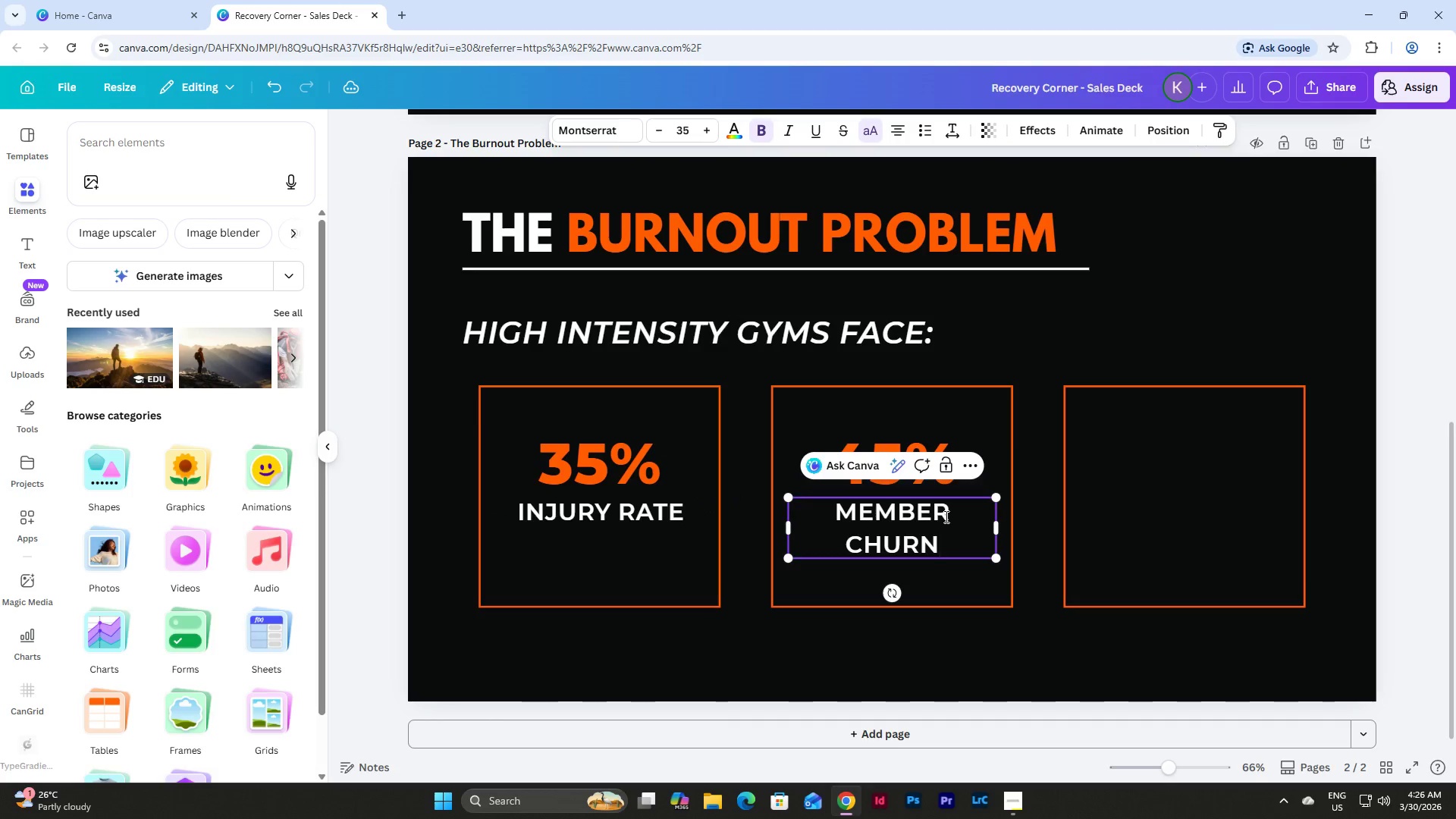 
double_click([851, 516])
 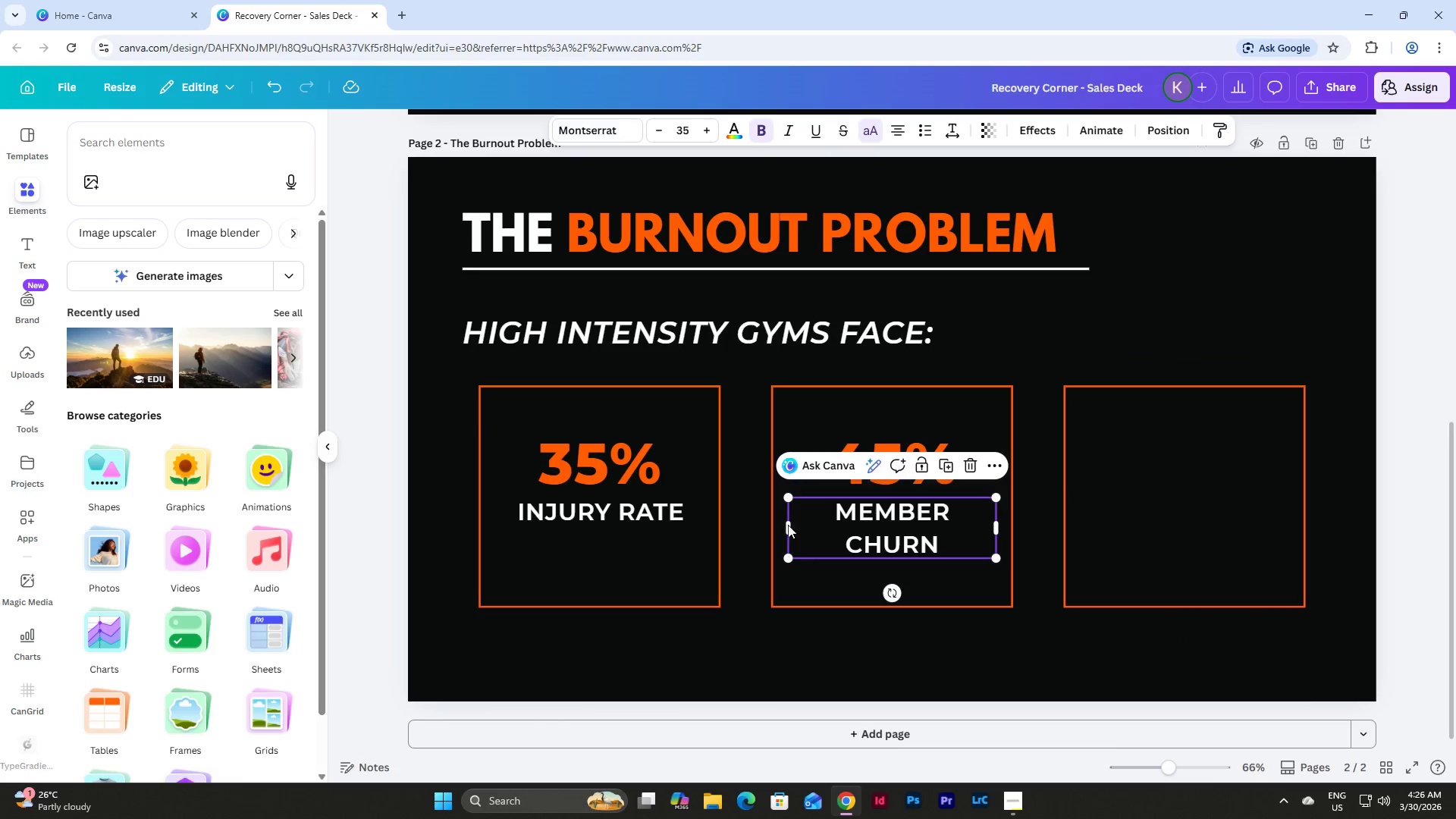 
left_click_drag(start_coordinate=[787, 525], to_coordinate=[775, 525])
 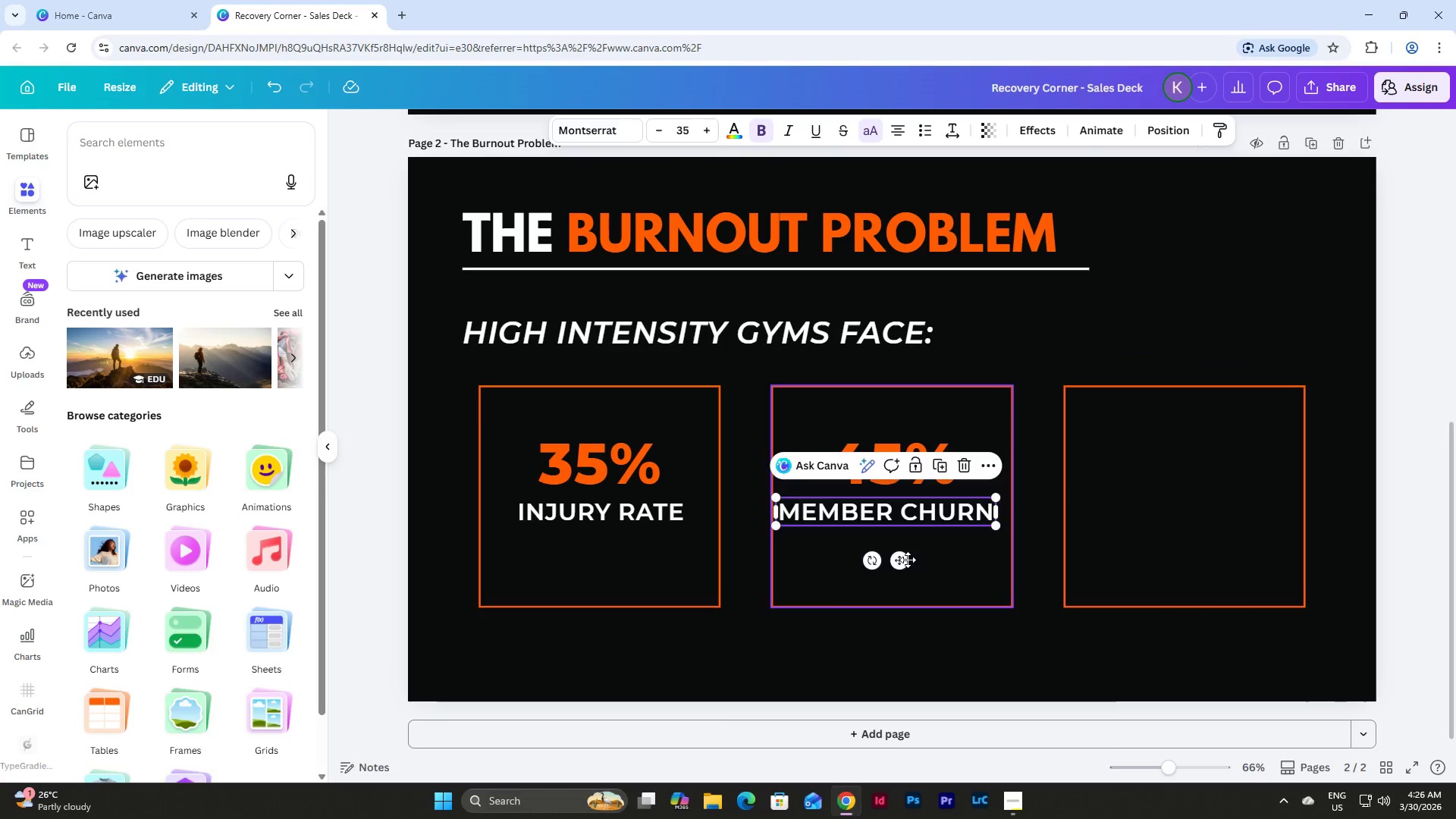 
left_click_drag(start_coordinate=[902, 560], to_coordinate=[913, 558])
 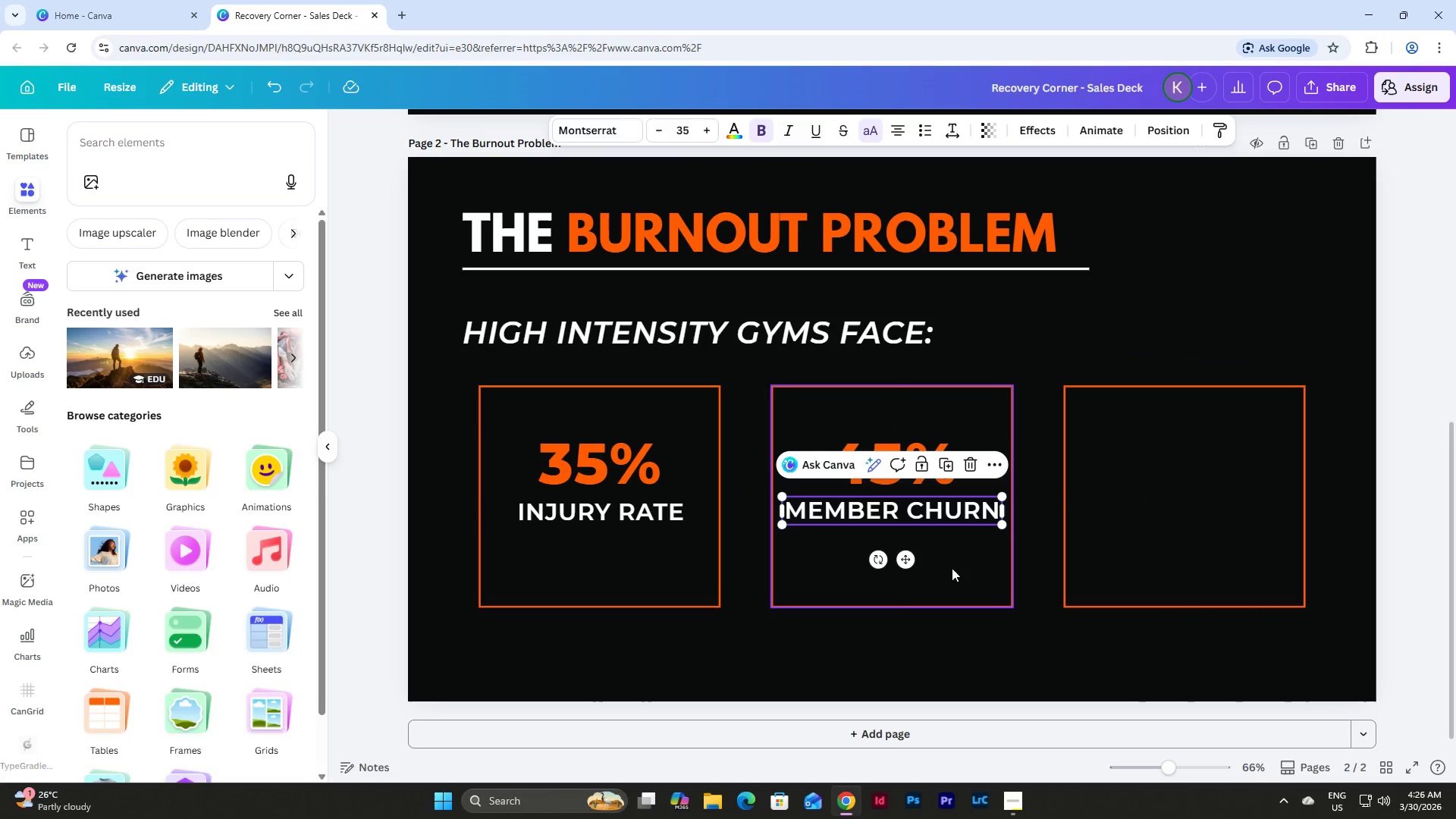 
left_click([968, 570])
 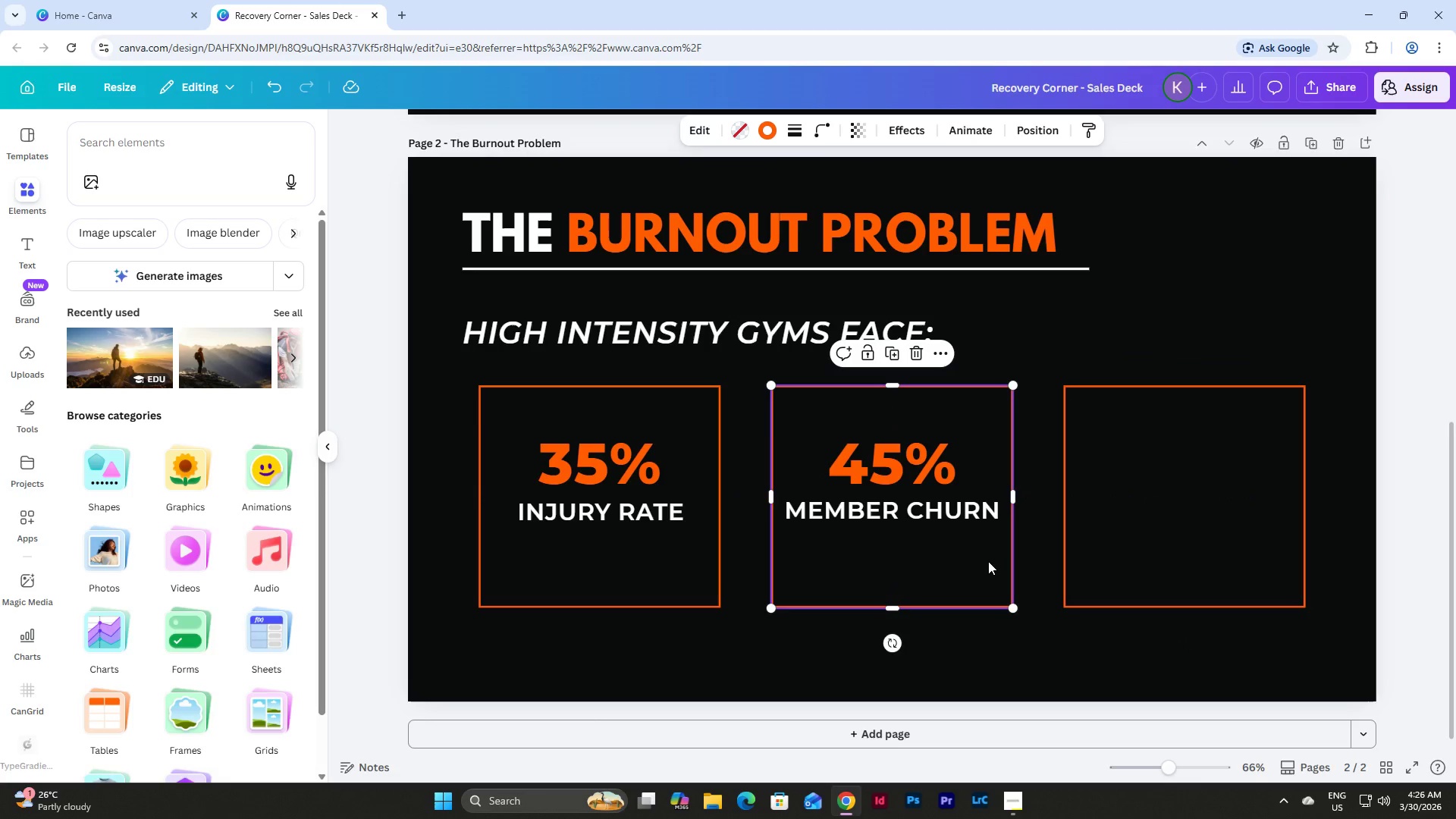 
left_click([1203, 525])
 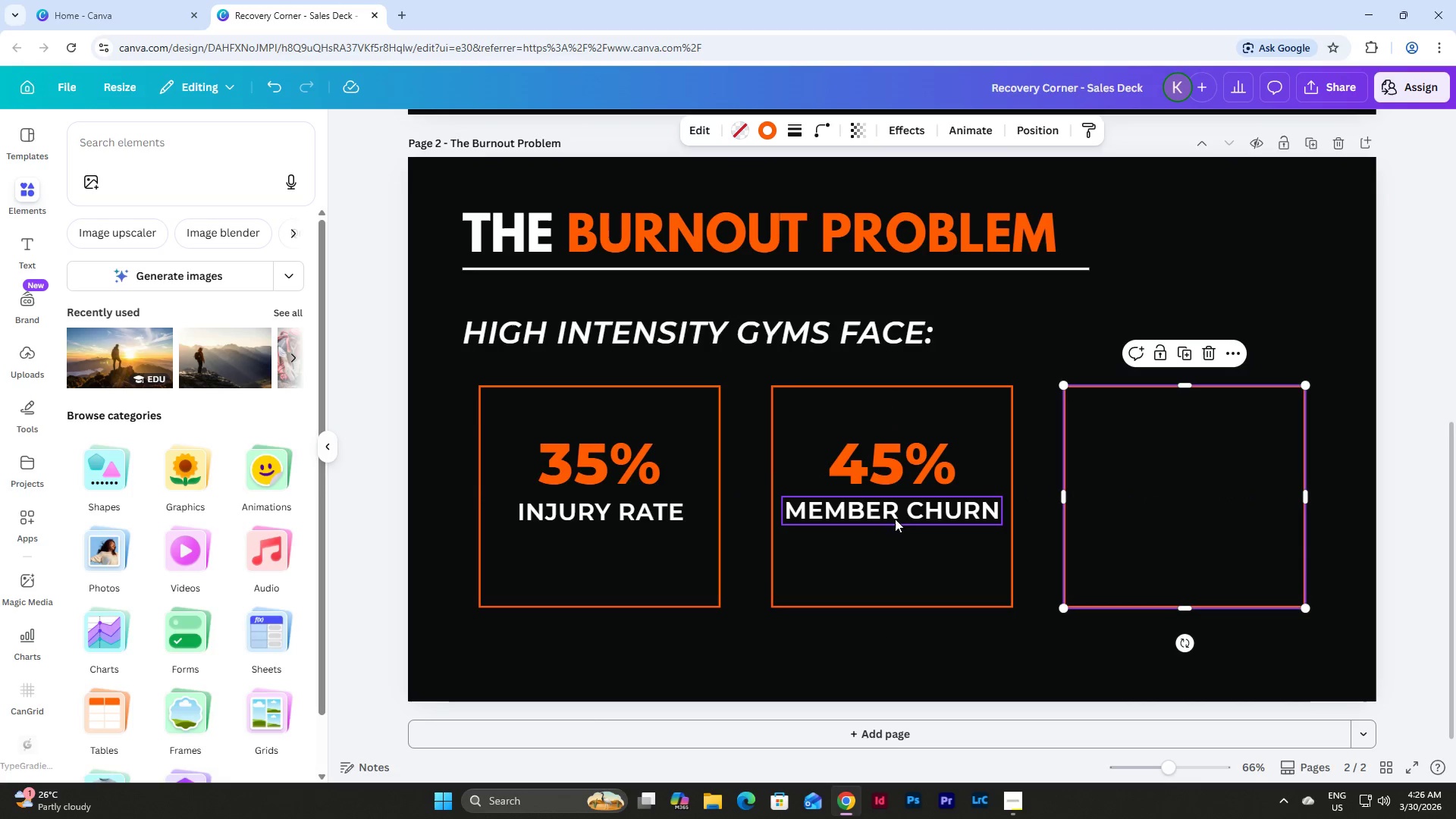 
left_click_drag(start_coordinate=[906, 511], to_coordinate=[906, 515])
 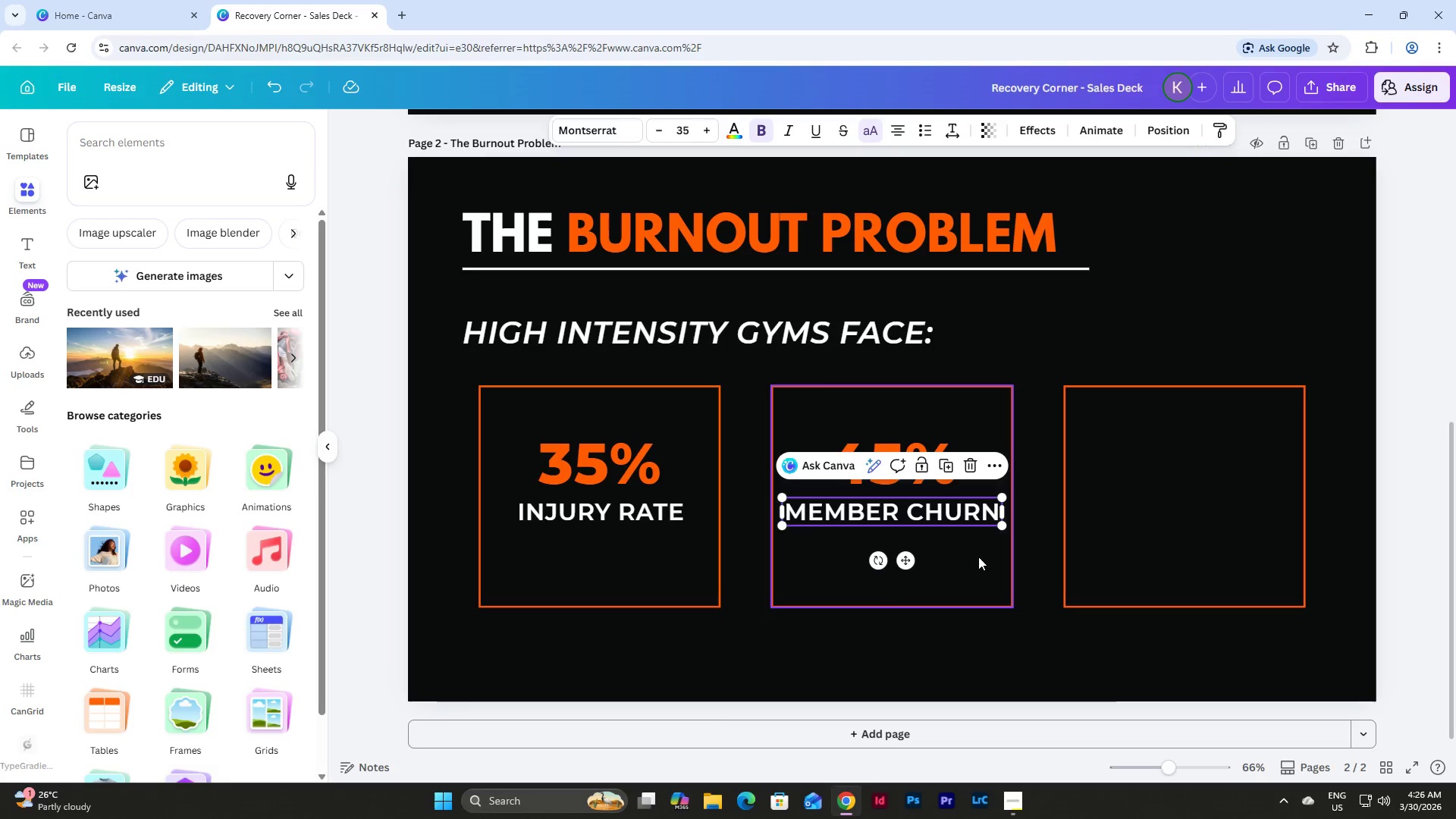 
left_click([971, 563])
 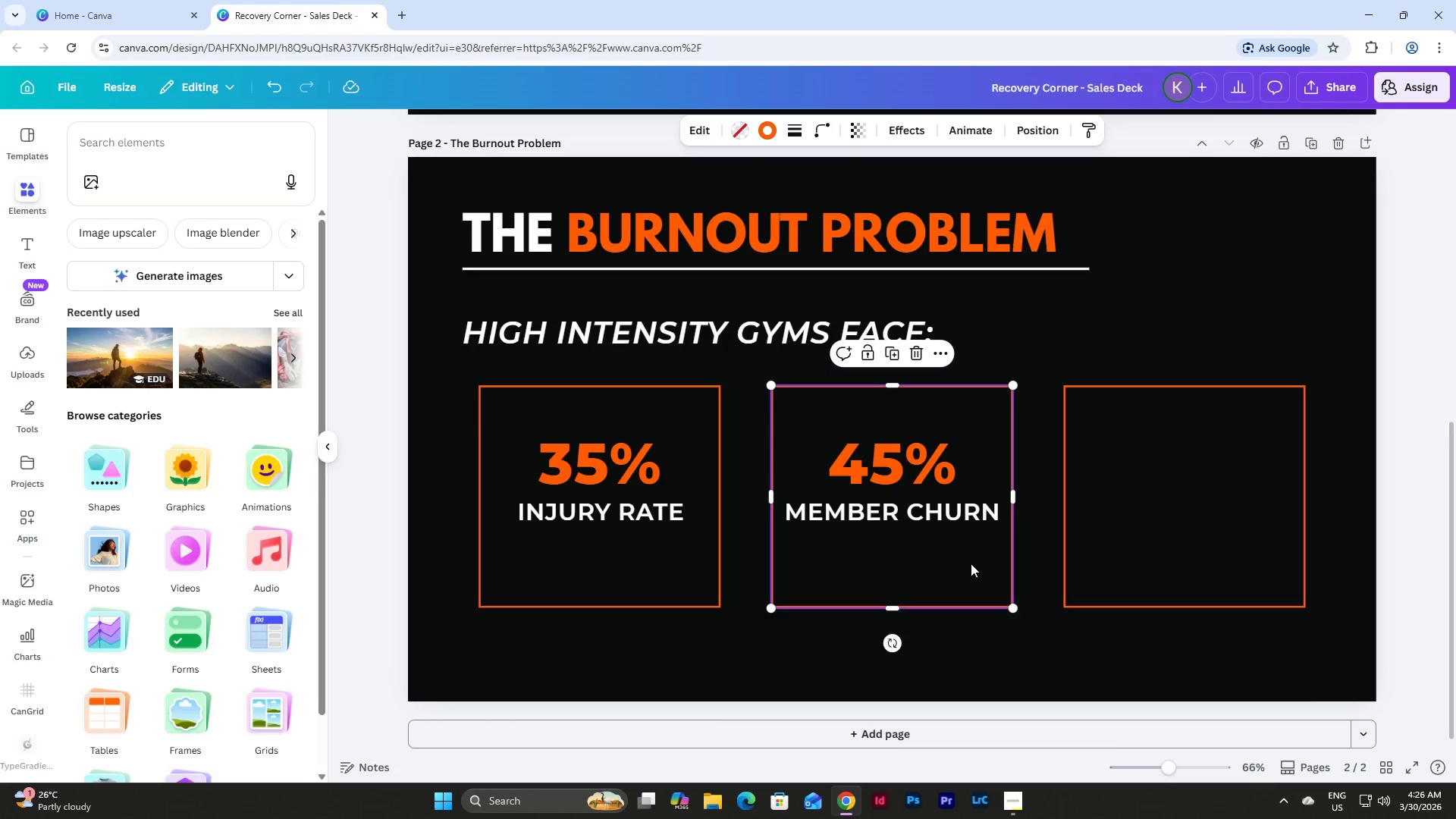 
left_click_drag(start_coordinate=[971, 563], to_coordinate=[886, 483])
 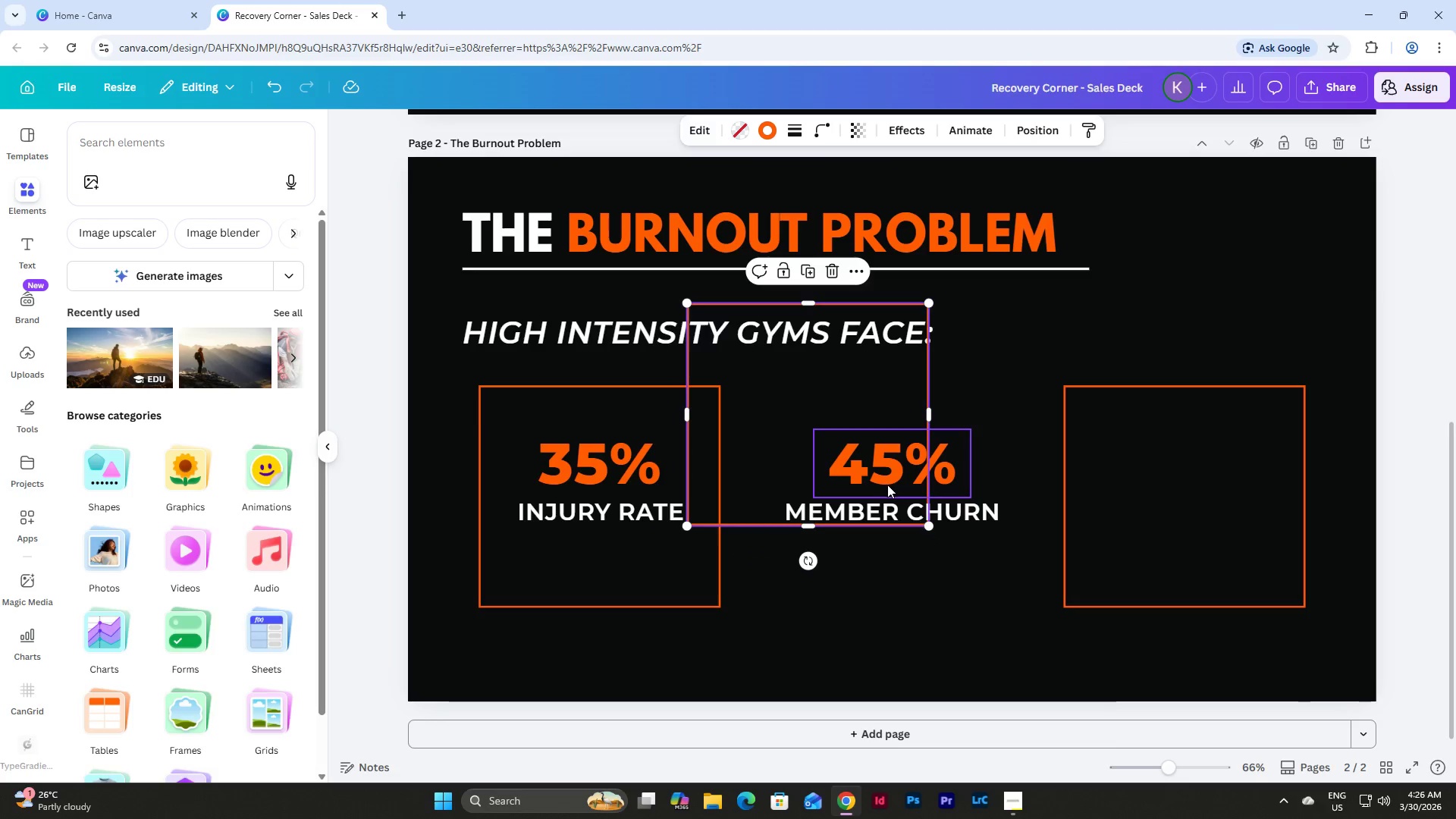 
key(Control+Z)
 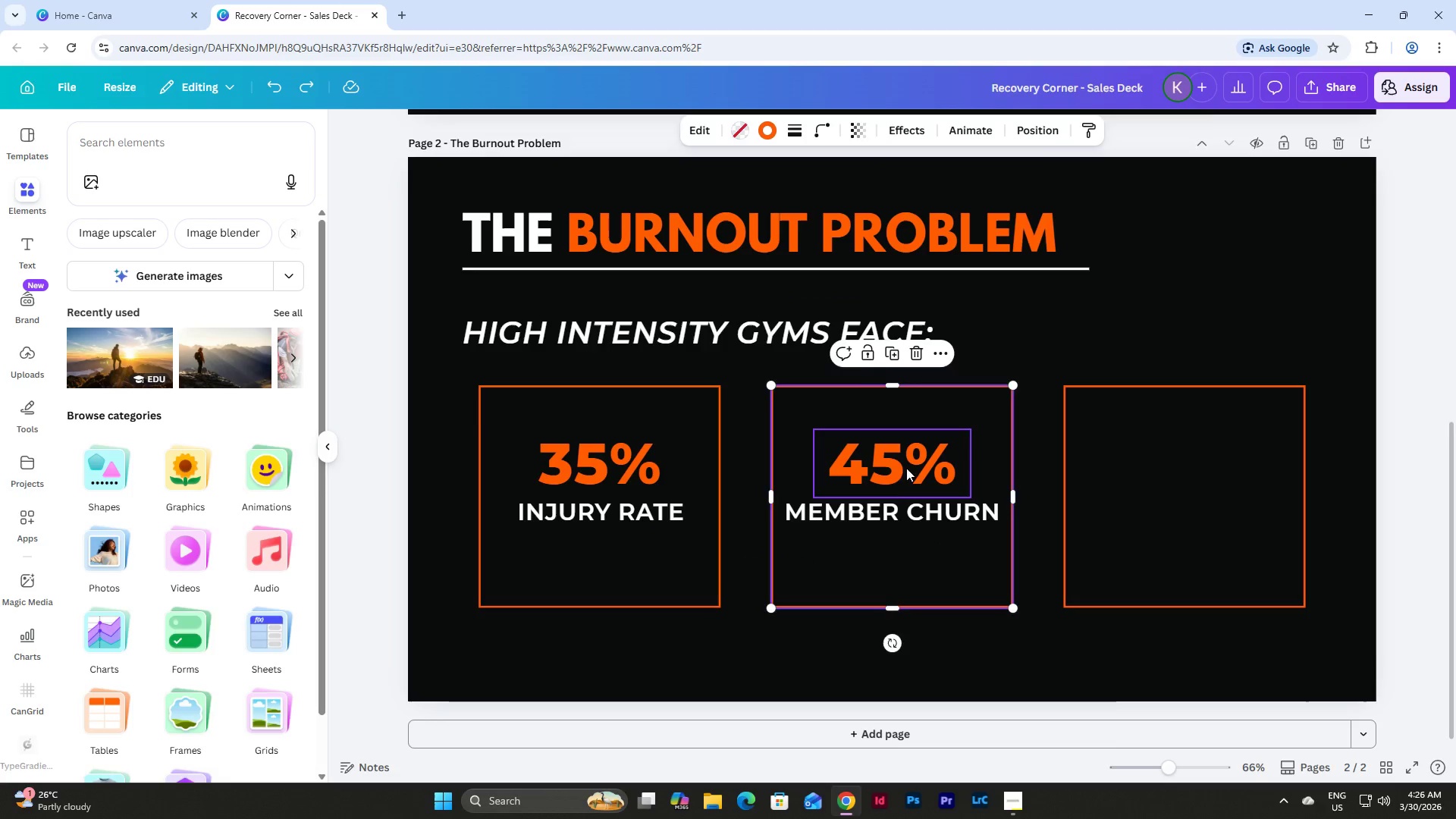 
left_click([905, 466])
 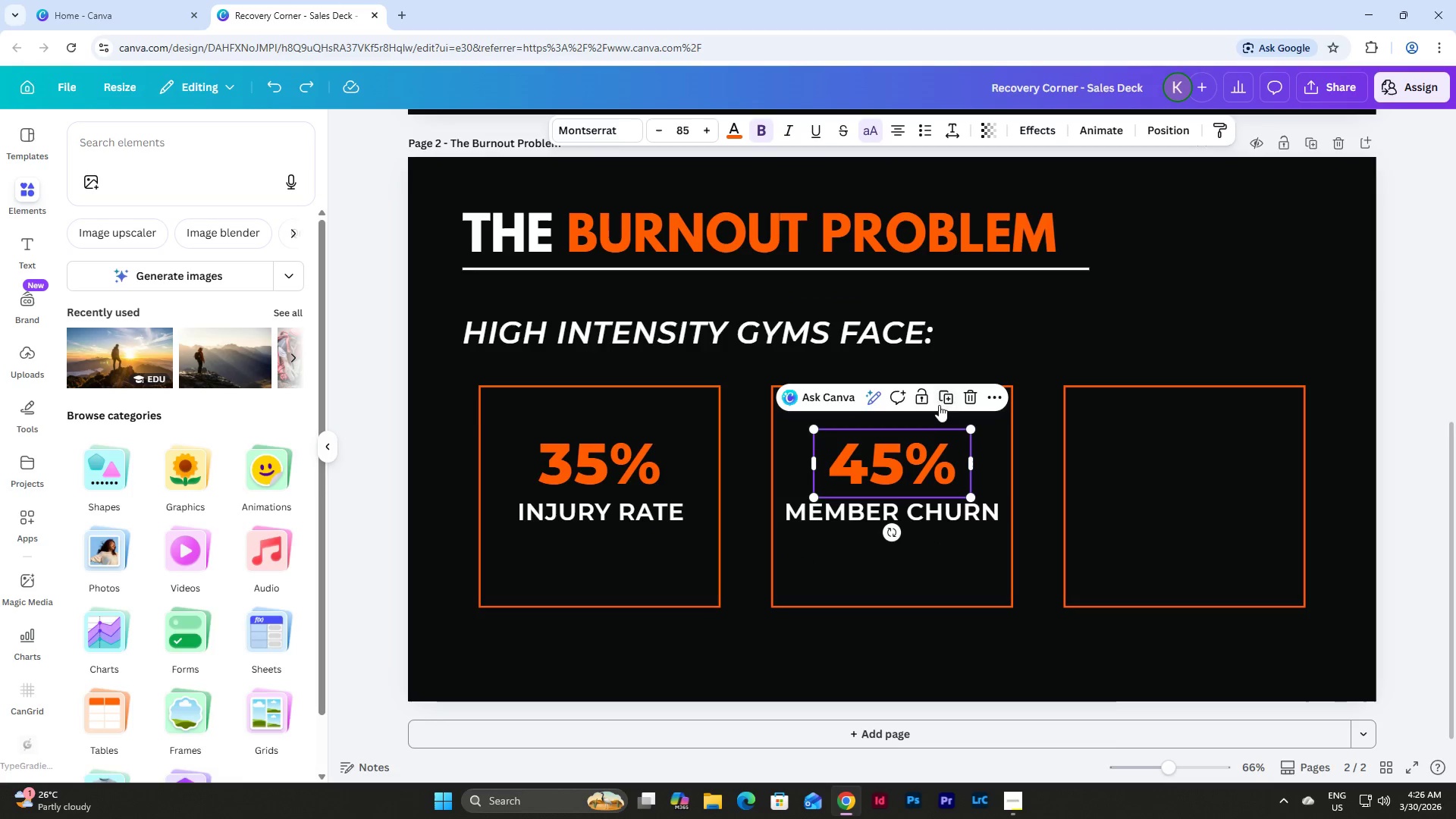 
left_click([949, 395])
 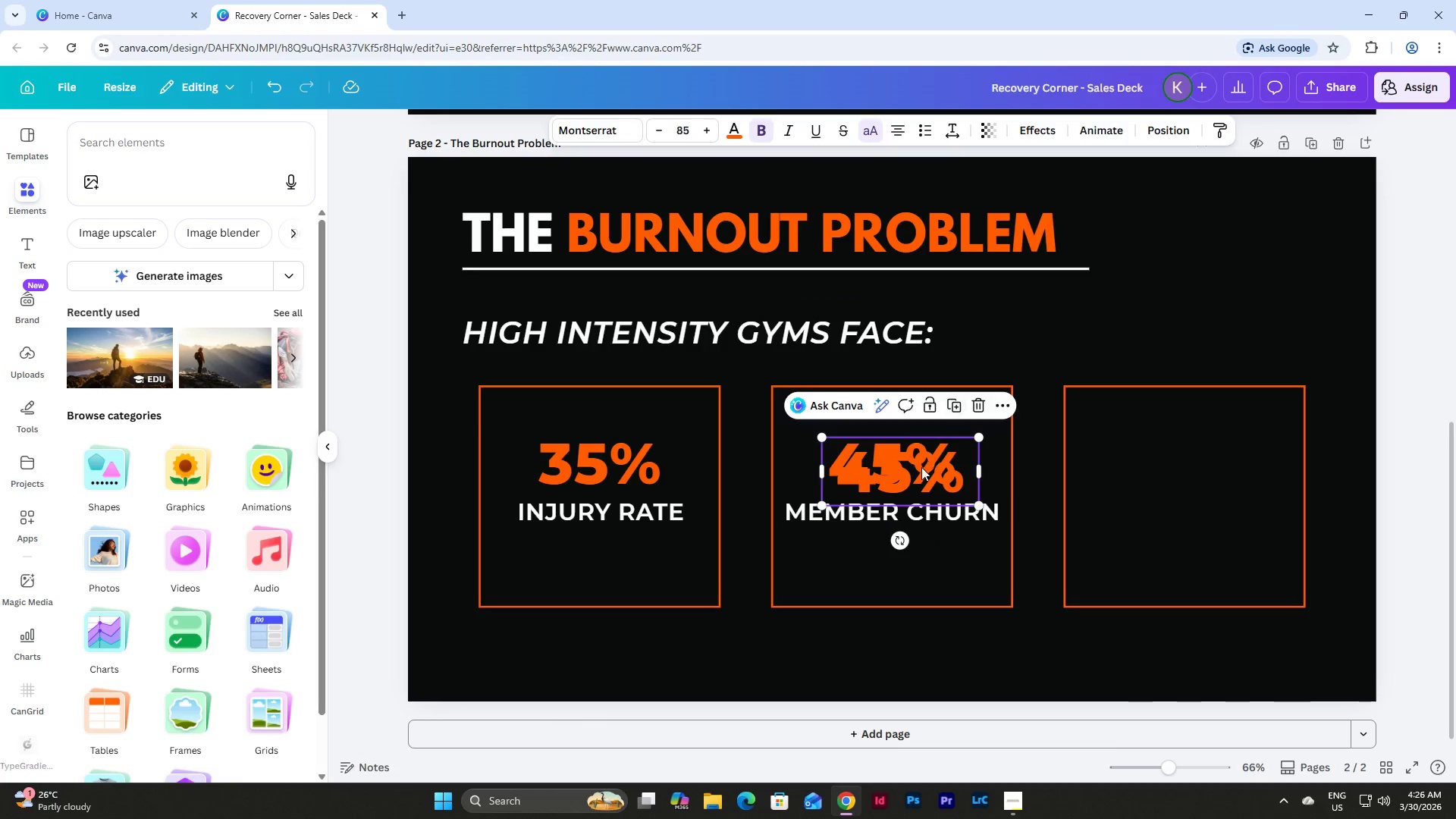 
left_click_drag(start_coordinate=[917, 472], to_coordinate=[1200, 464])
 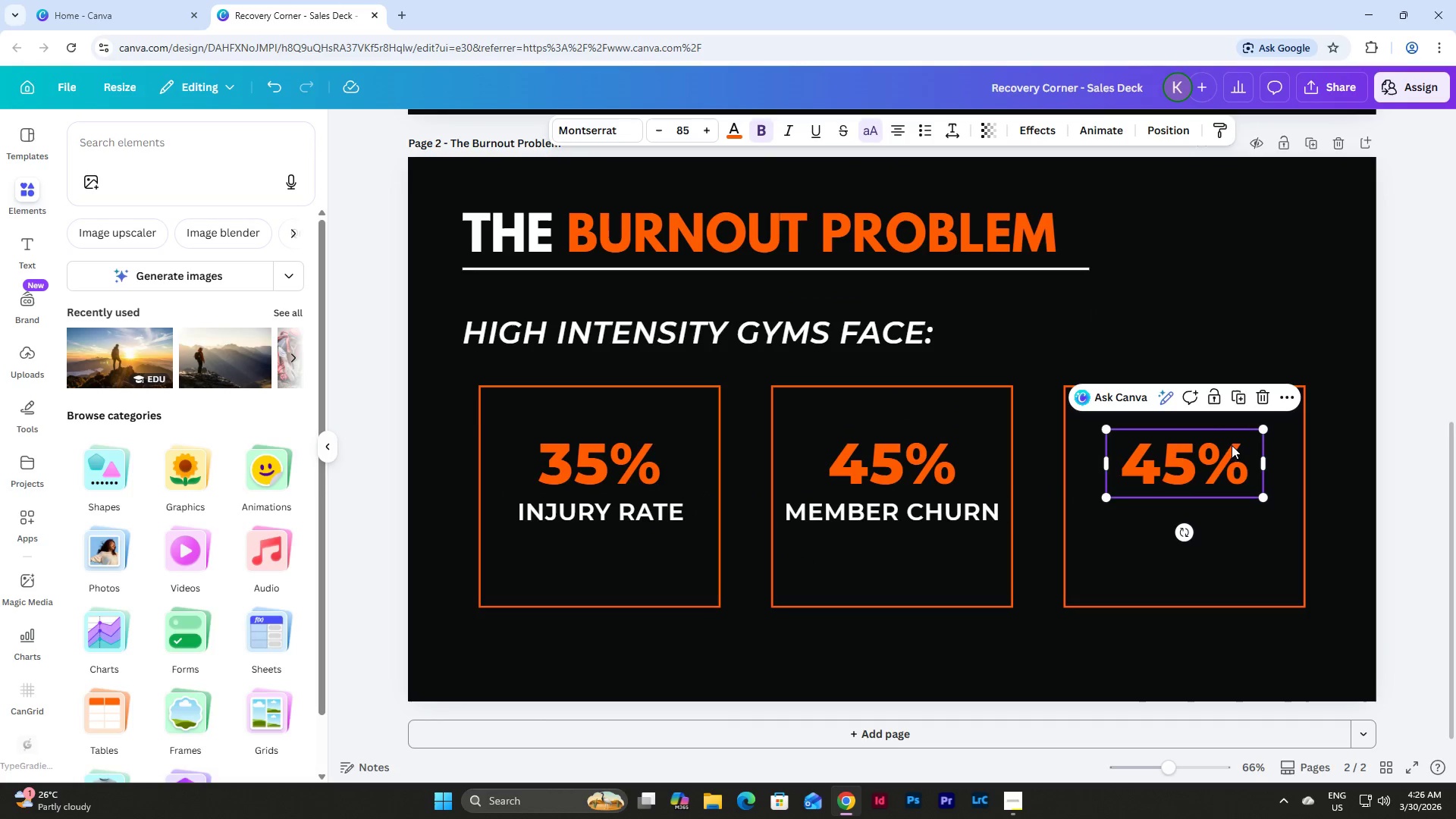 
left_click([1227, 461])
 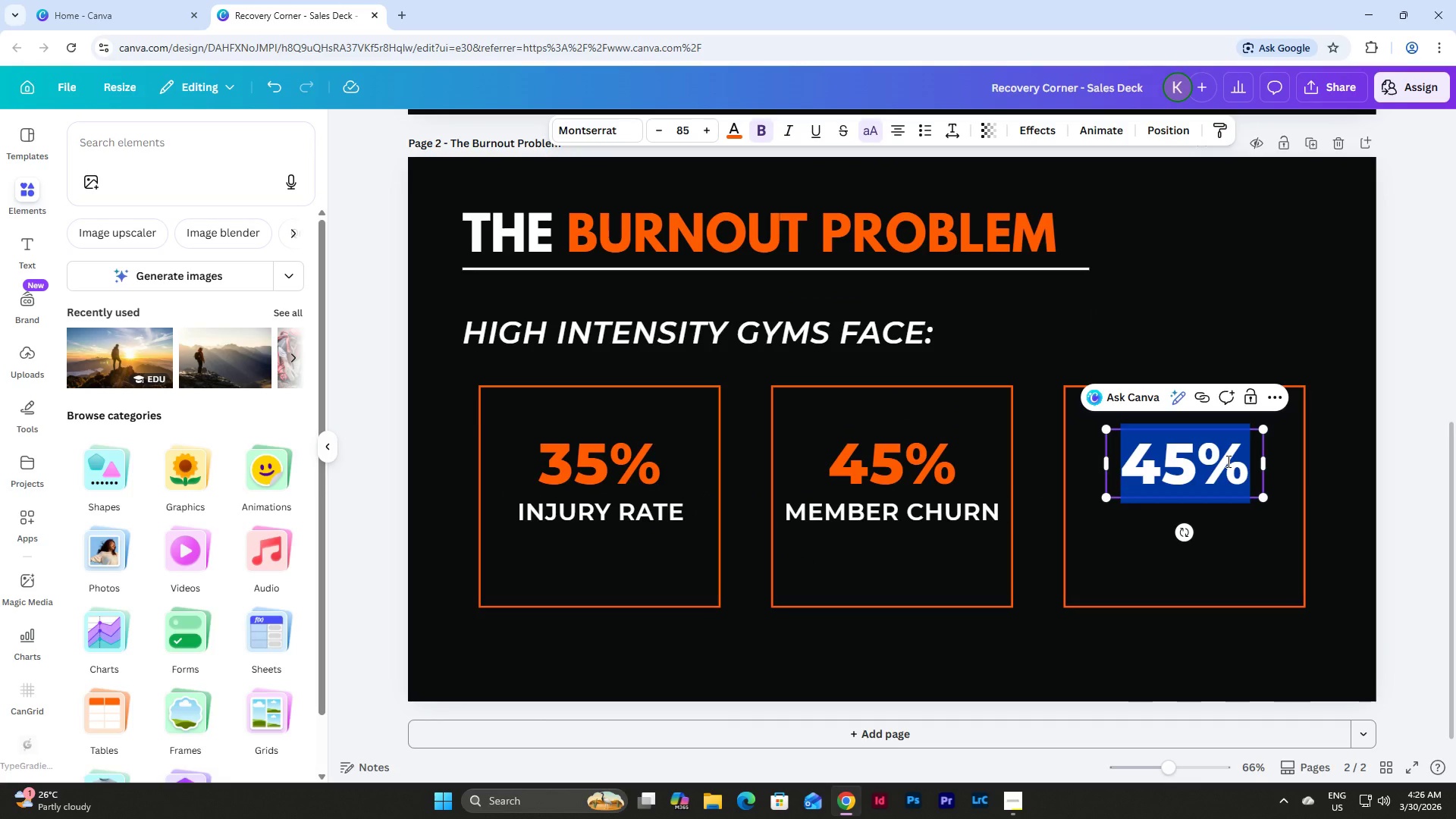 
type(LOST)
 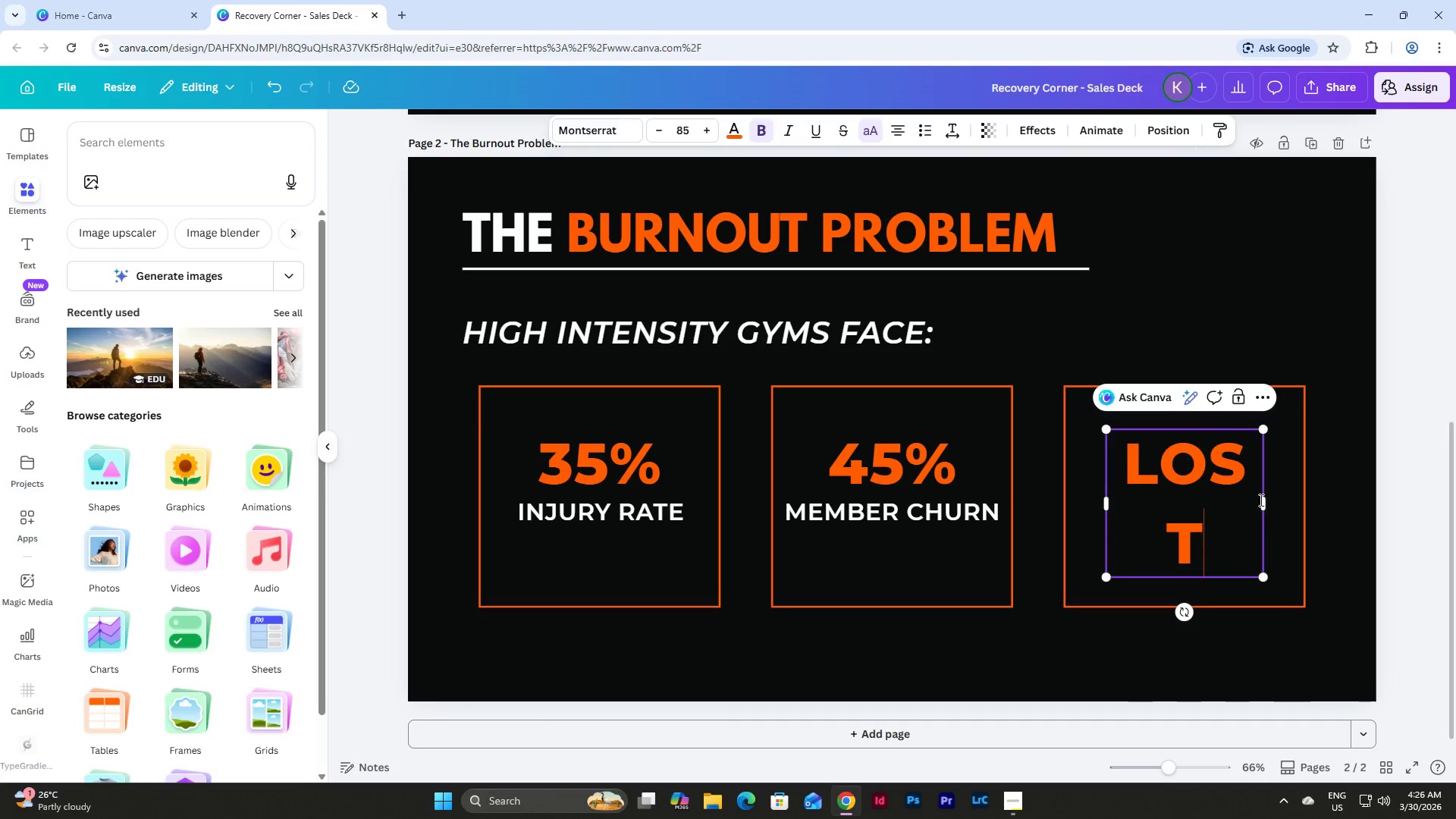 
left_click_drag(start_coordinate=[1266, 504], to_coordinate=[1279, 498])
 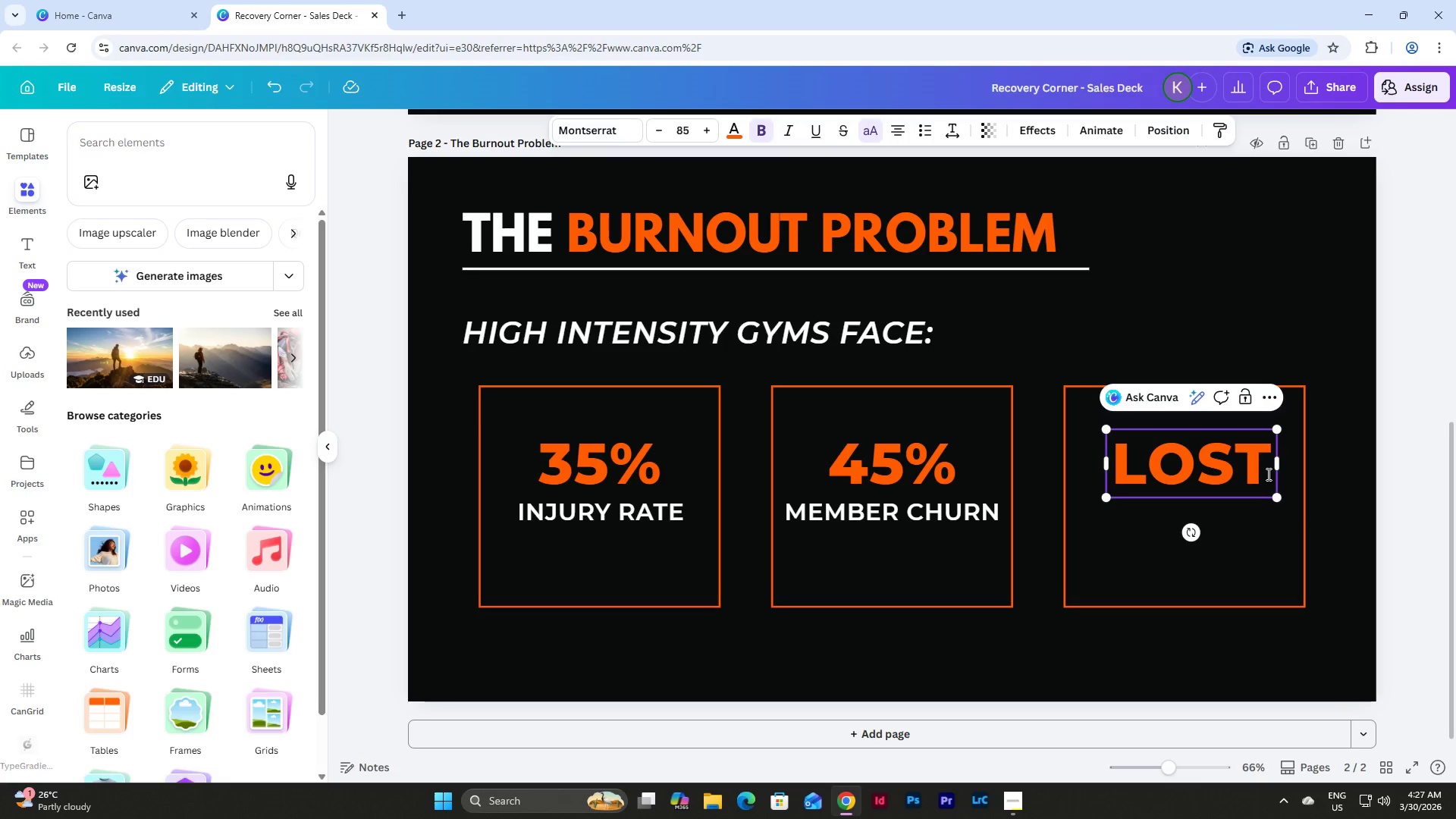 
key(Enter)
 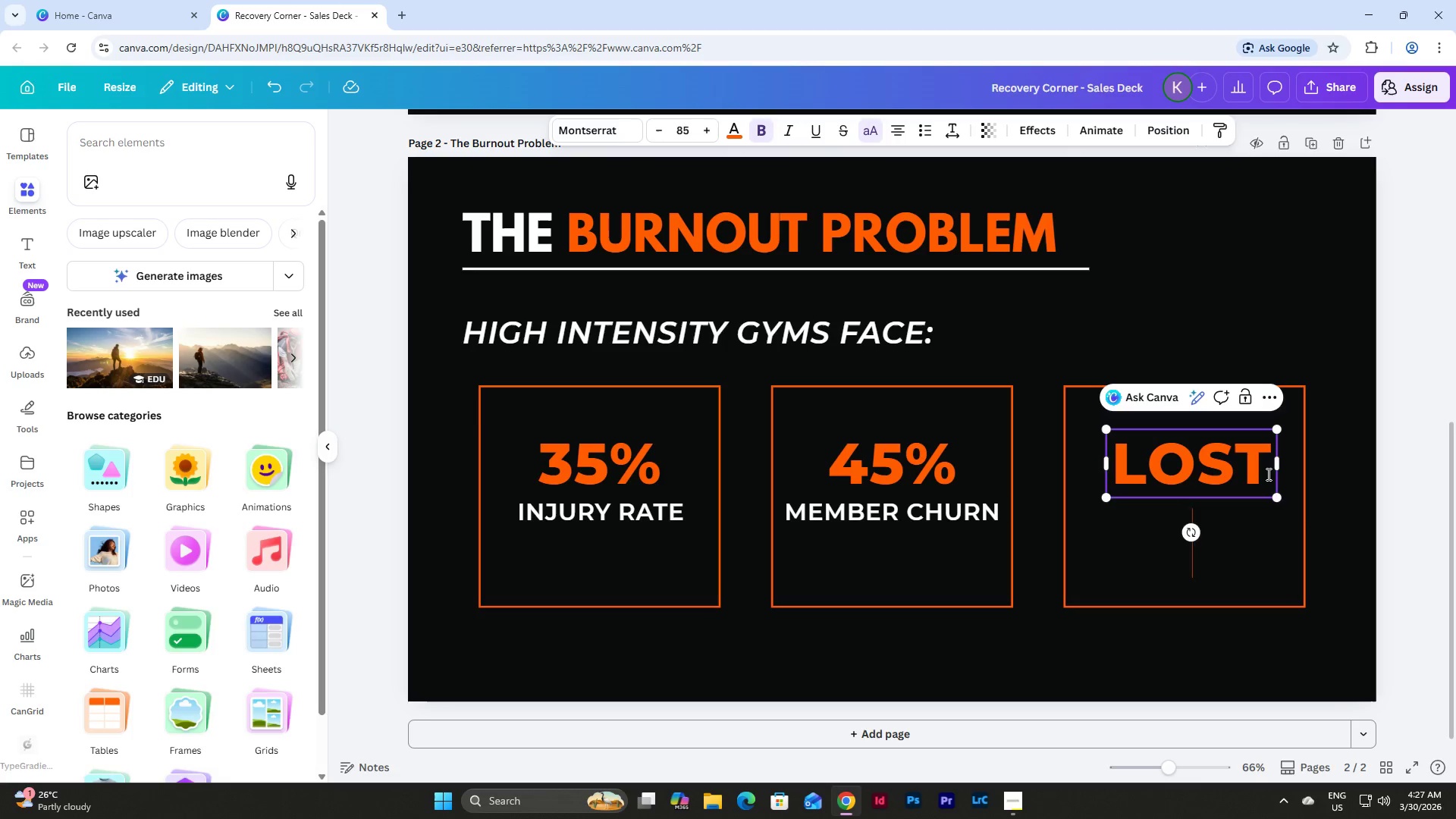 
type(REVEMUE)
key(Backspace)
key(Backspace)
key(Backspace)
type(NUE)
 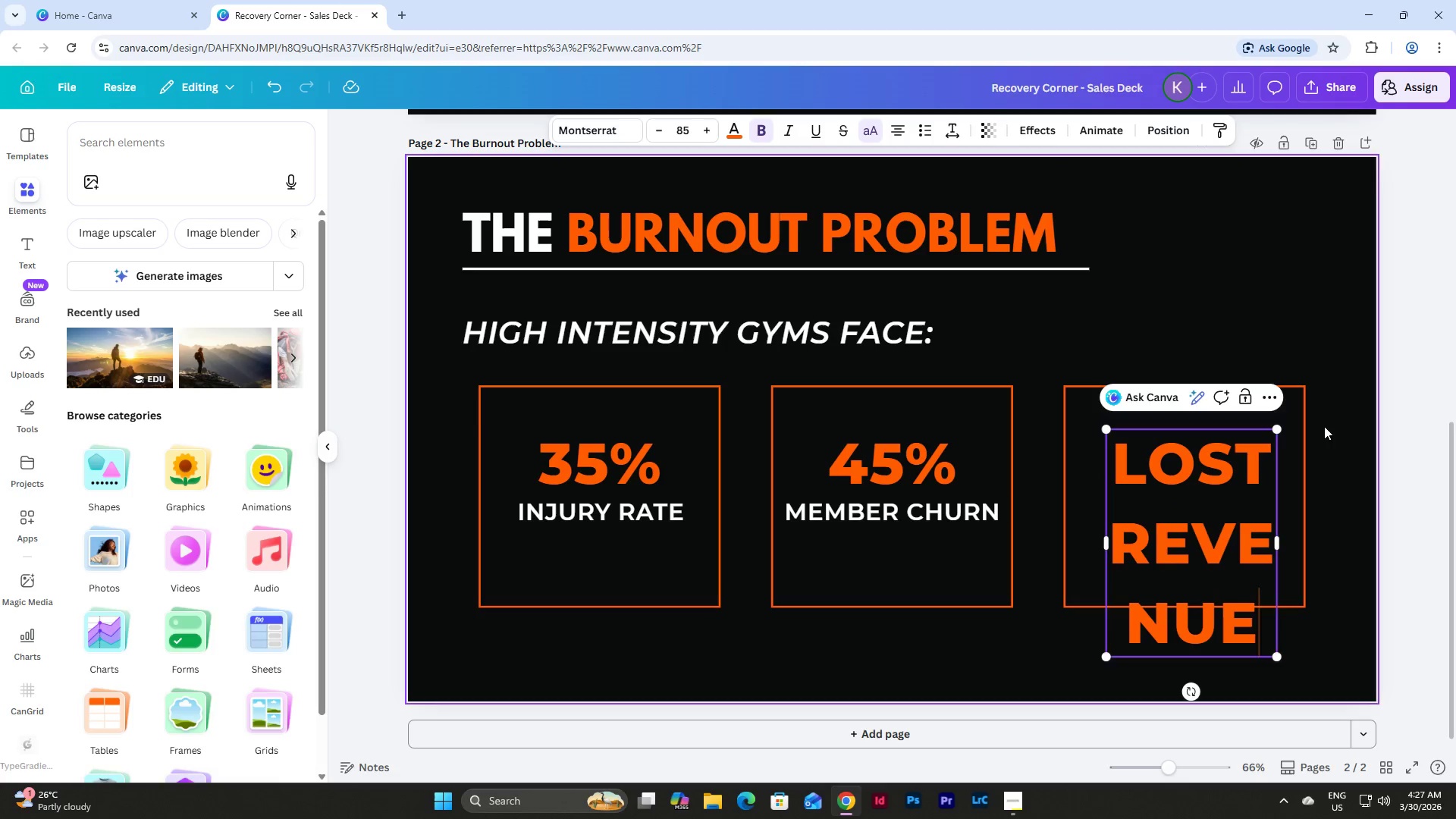 
double_click([1207, 491])
 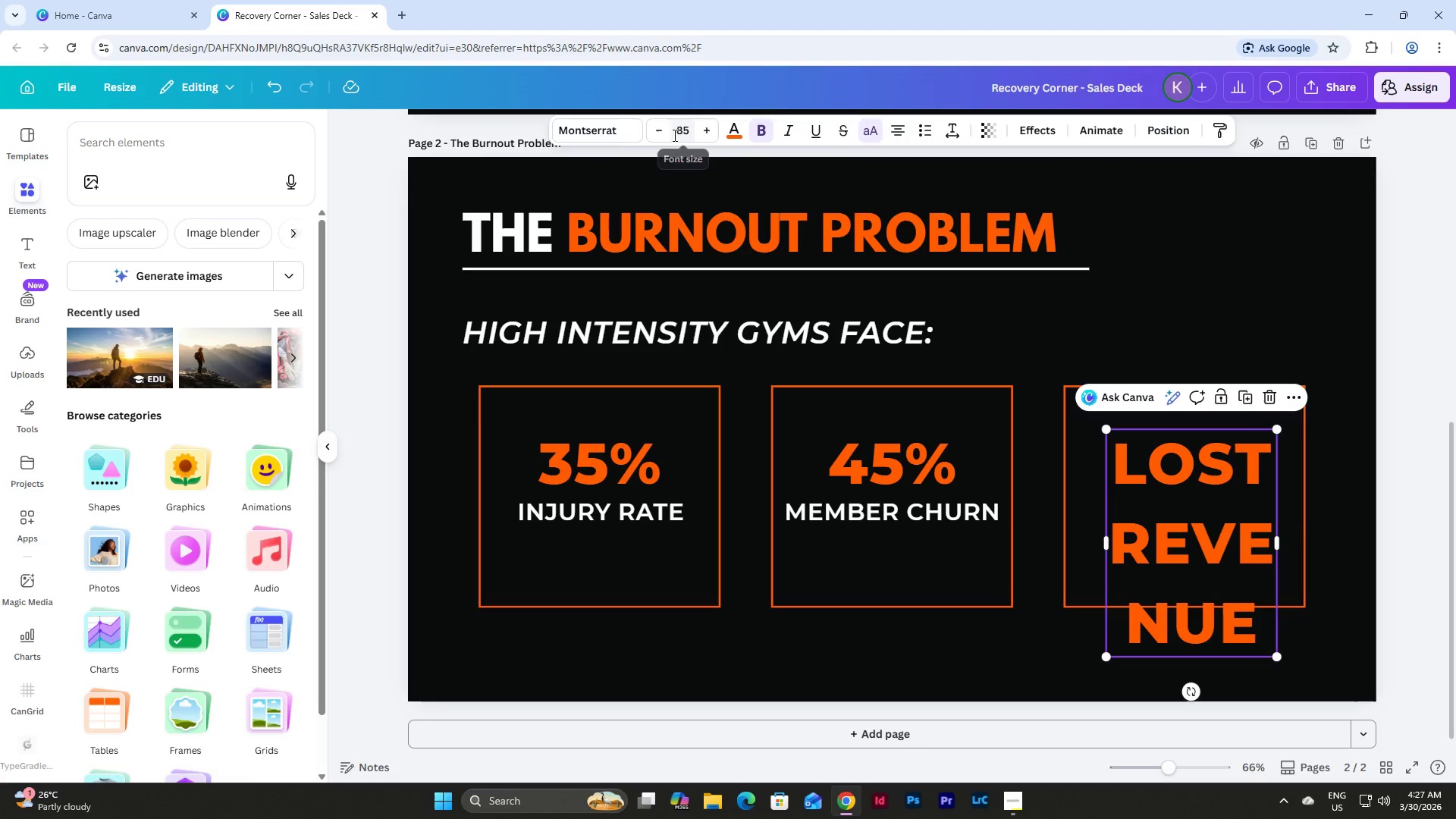 
left_click([679, 133])
 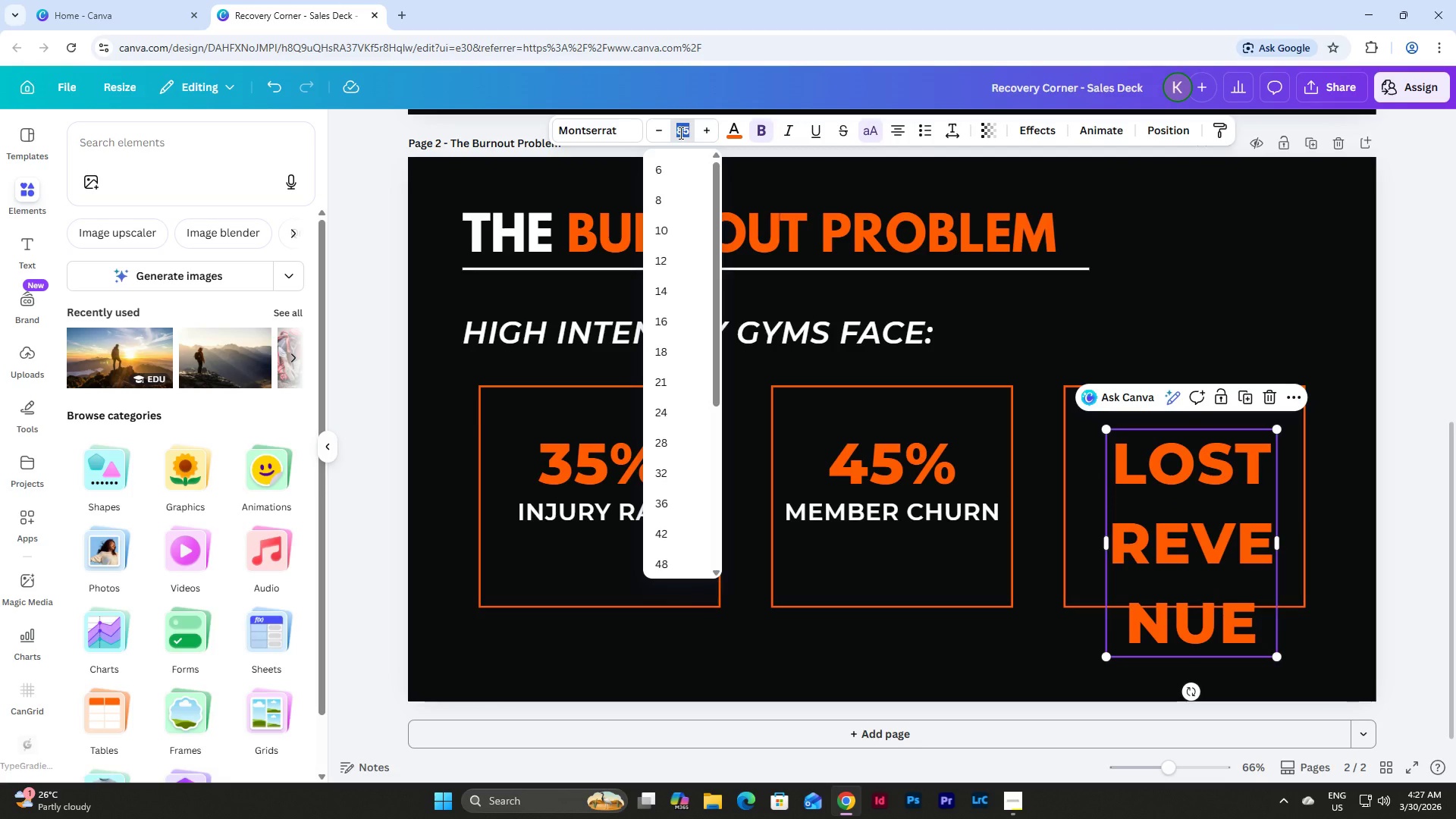 
key(Numpad6)
 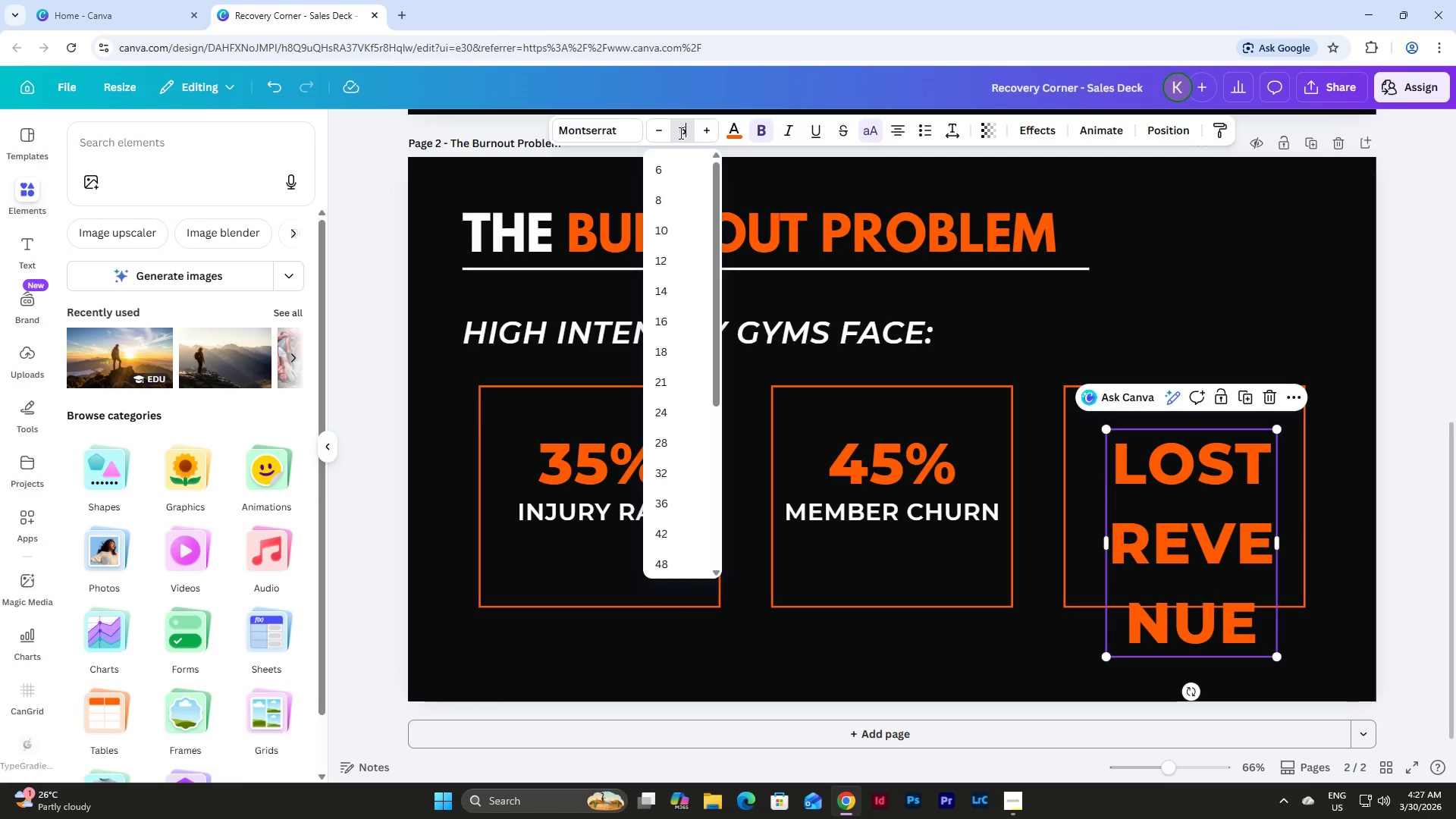 
key(Numpad0)
 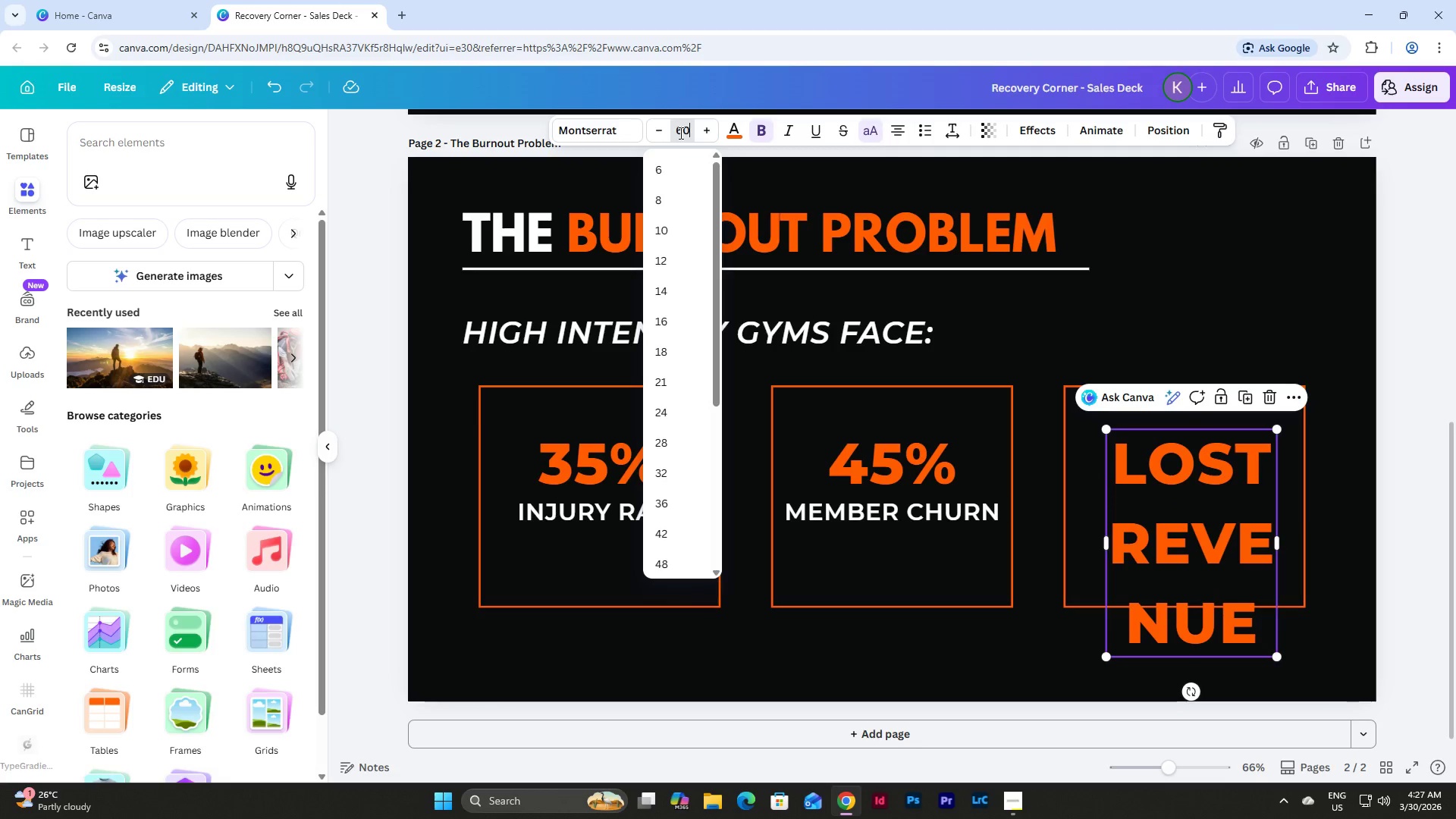 
key(NumpadEnter)
 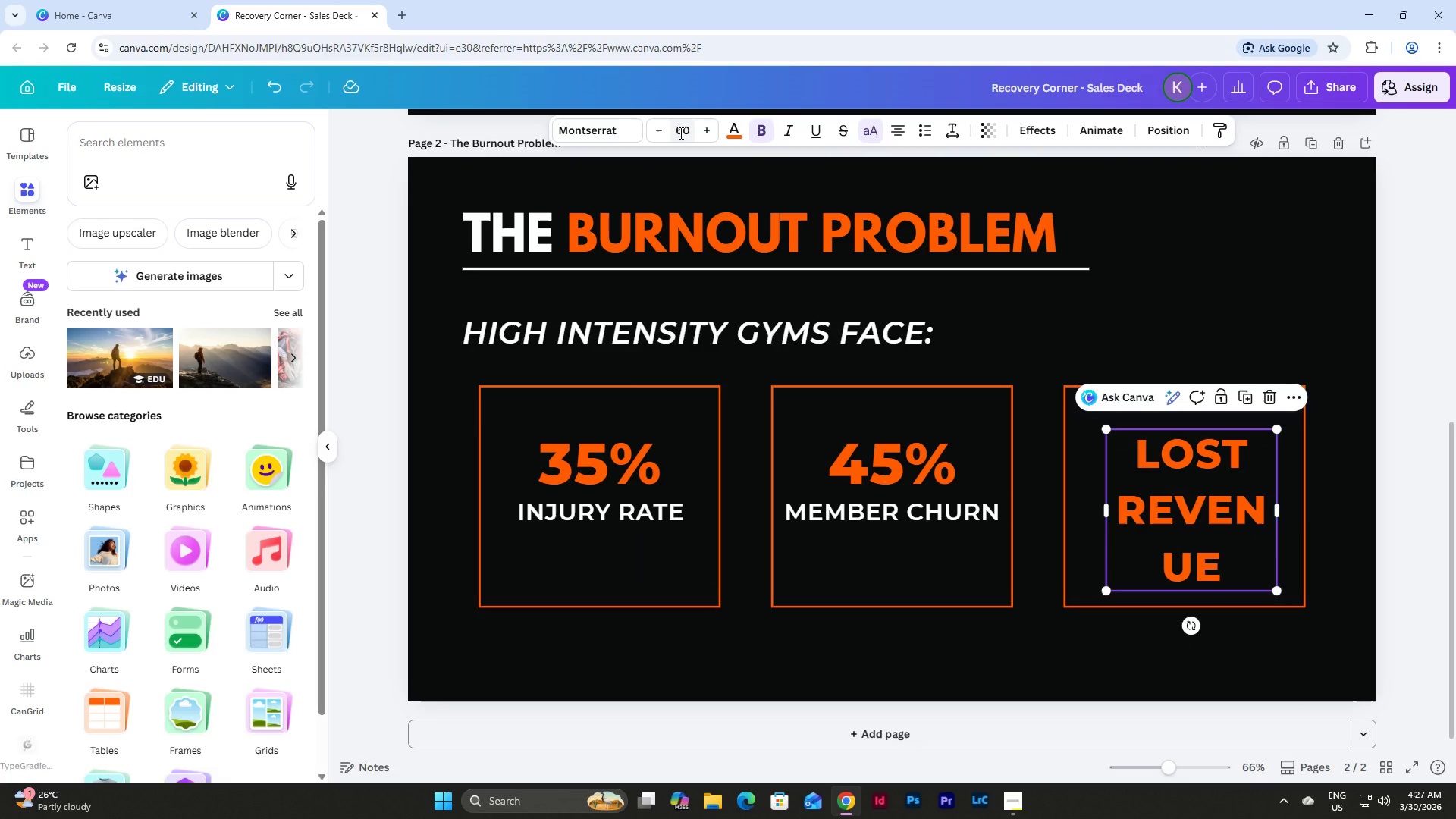 
left_click([679, 133])
 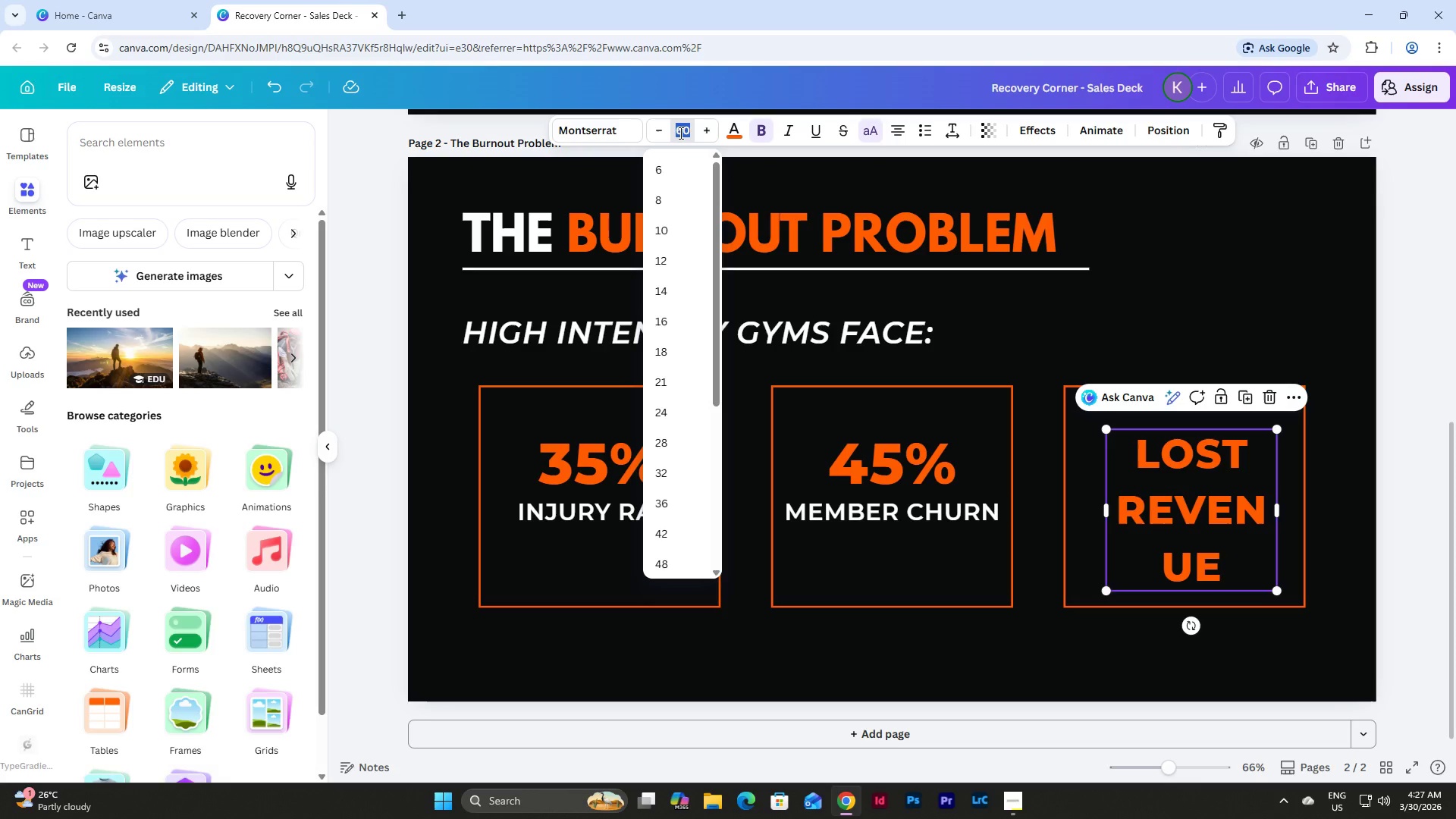 
key(Numpad4)
 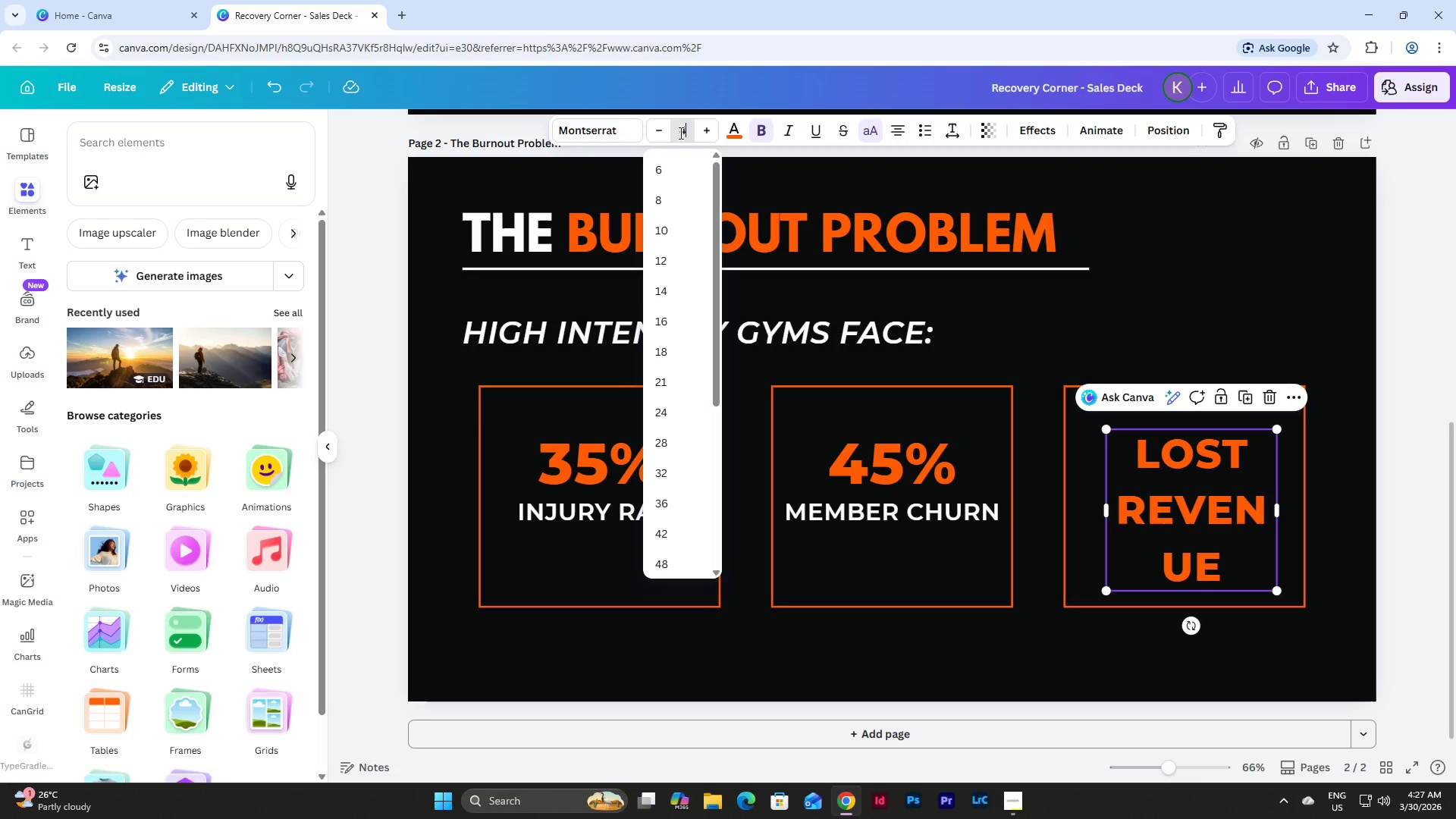 
key(Numpad0)
 